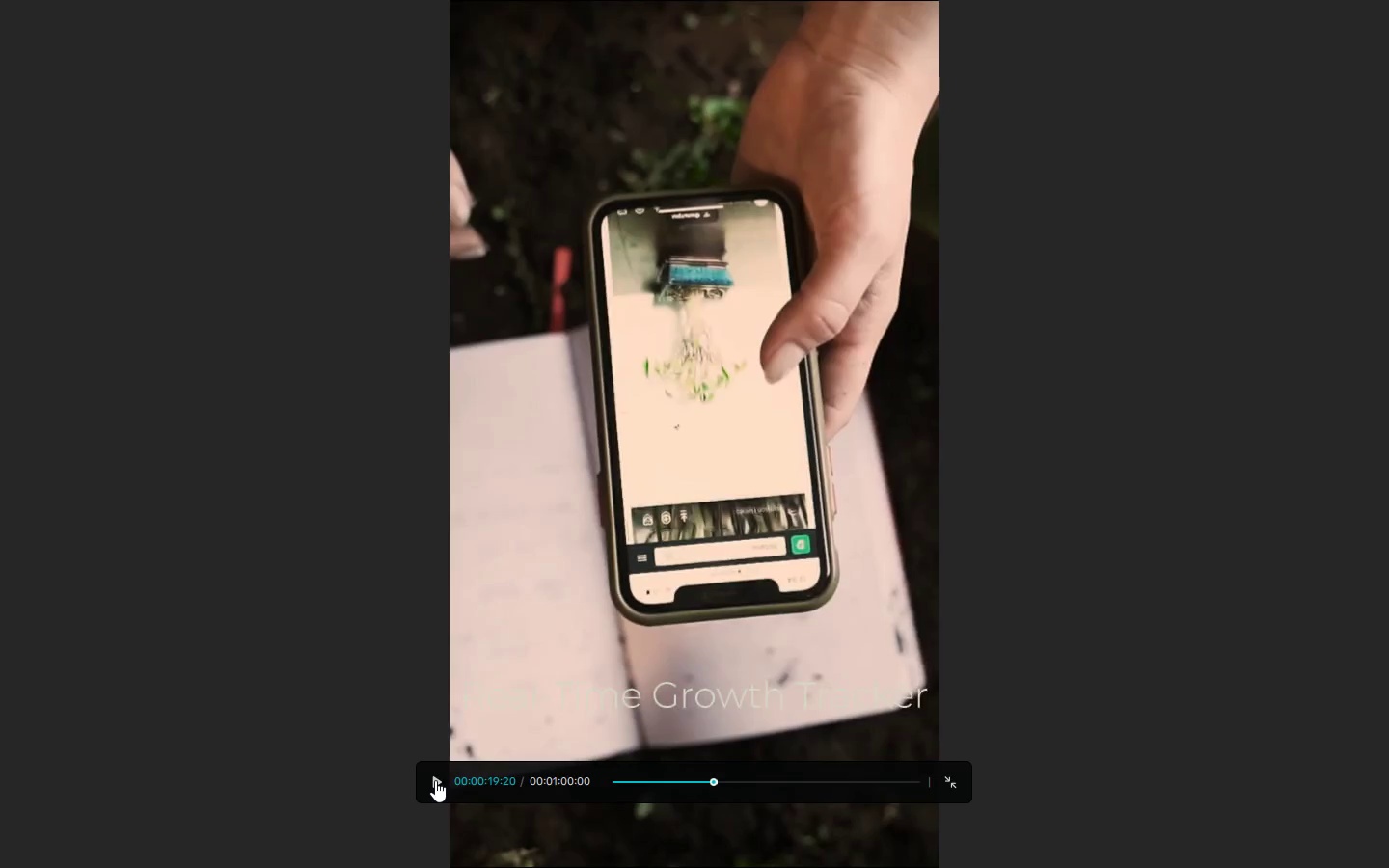 
triple_click([435, 780])
 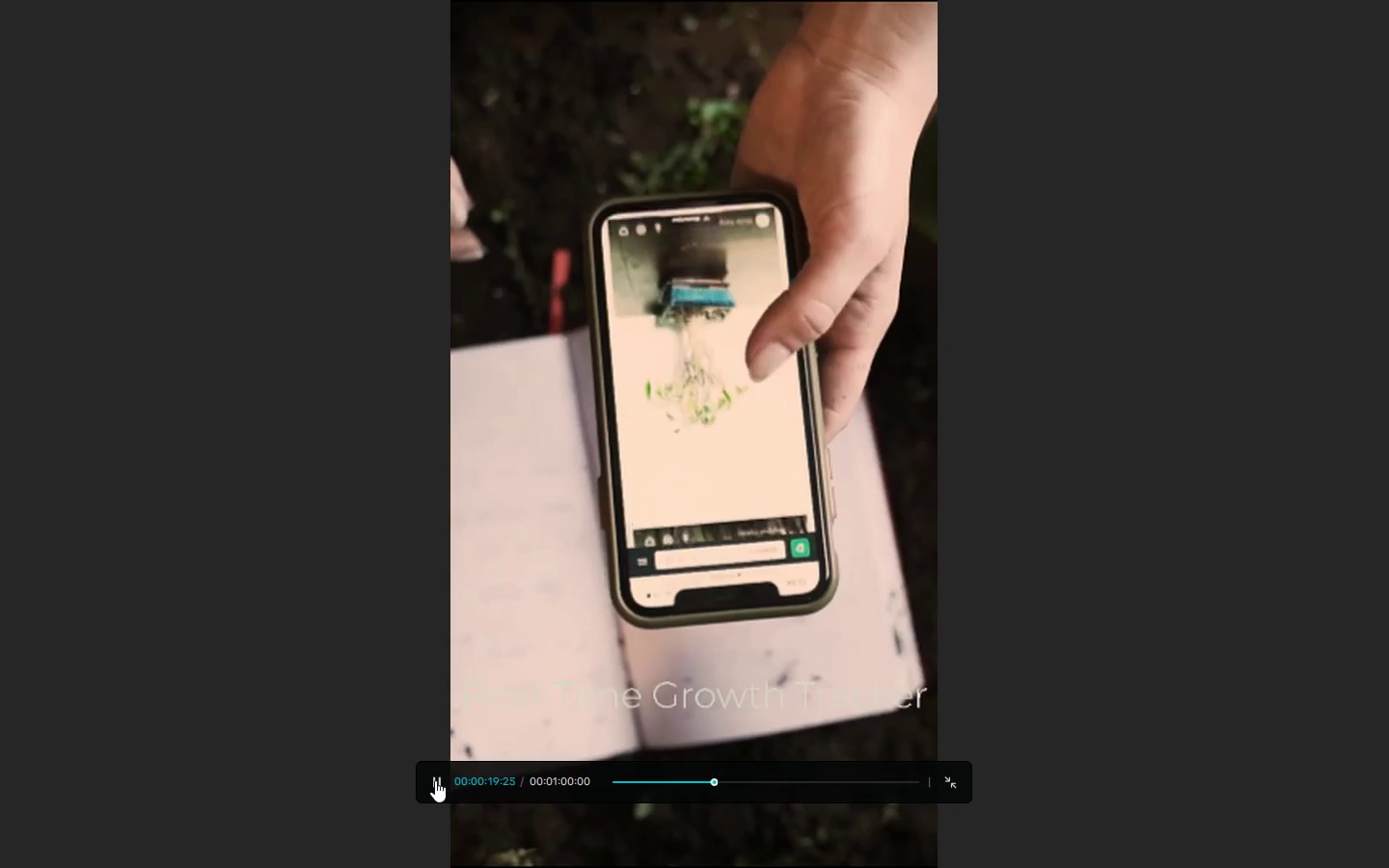 
triple_click([435, 780])
 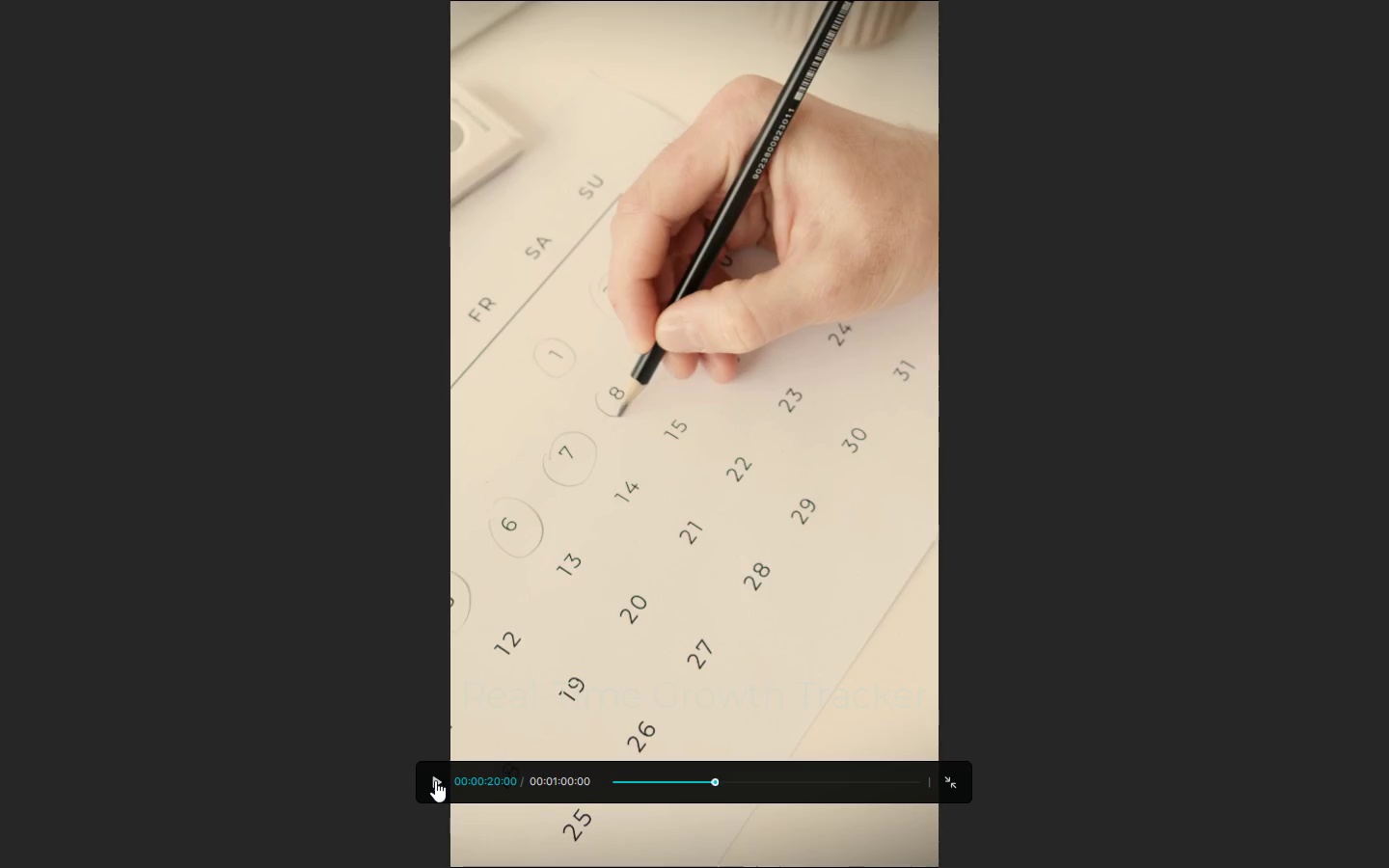 
left_click([435, 780])
 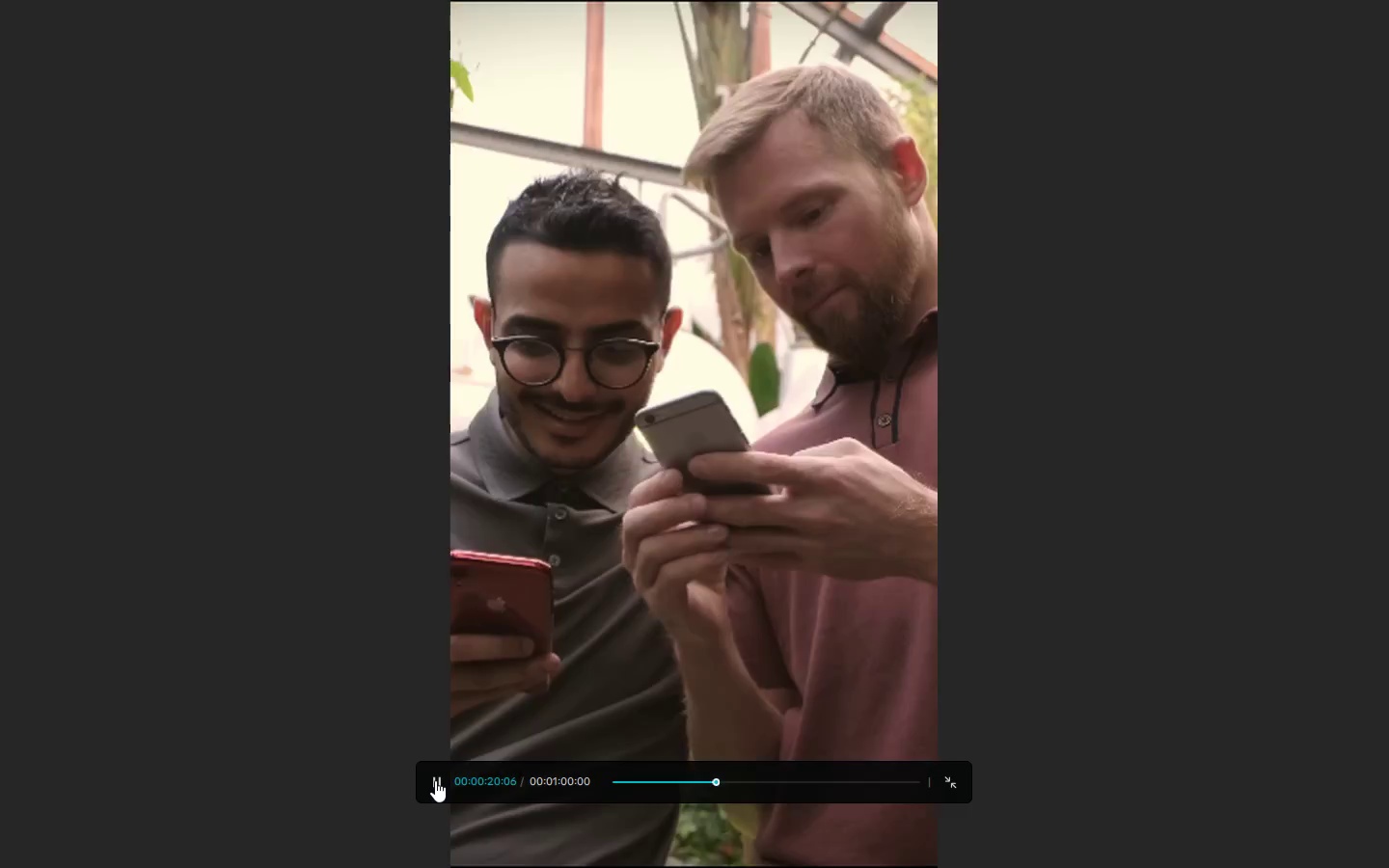 
left_click([435, 780])
 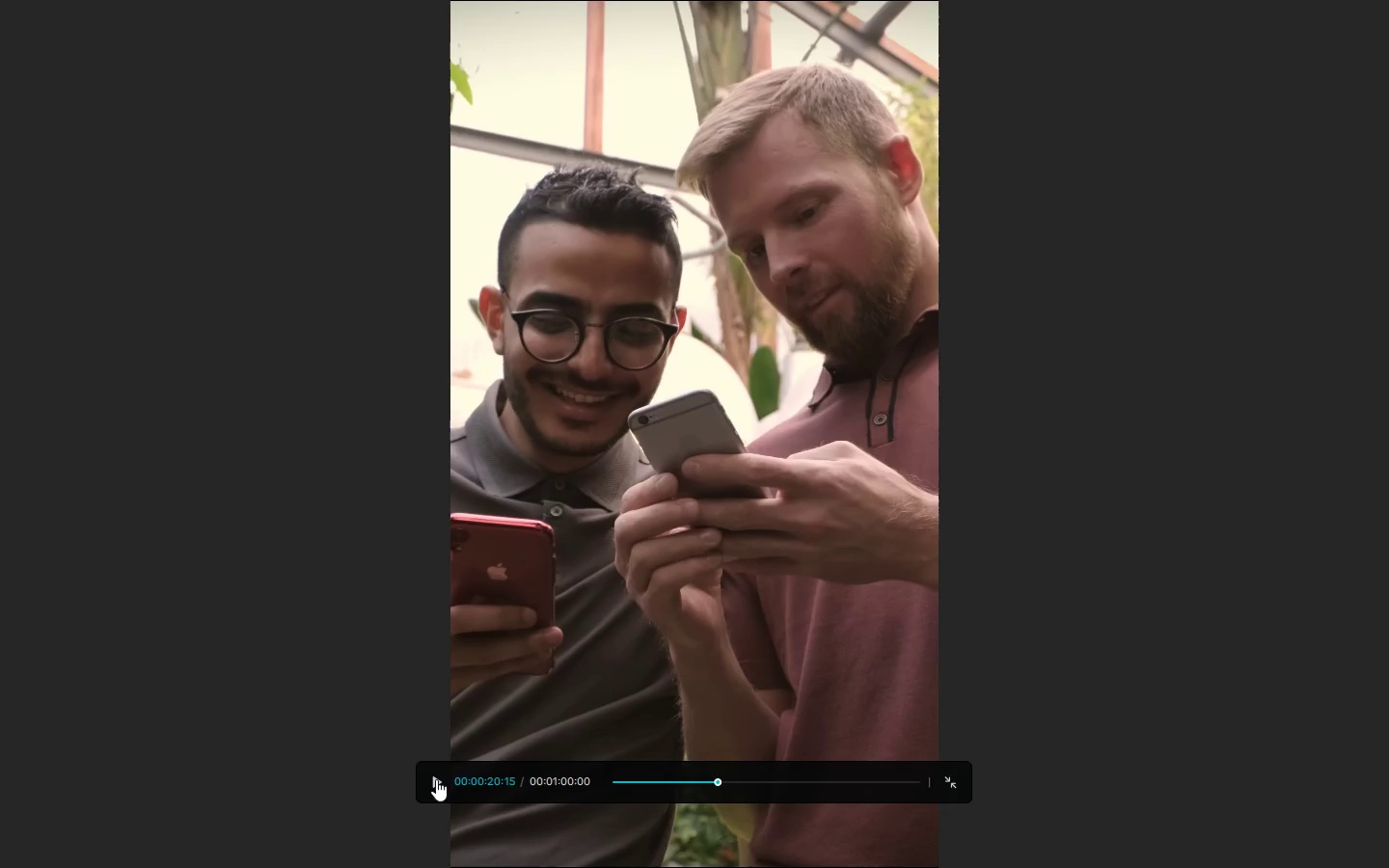 
key(Escape)
 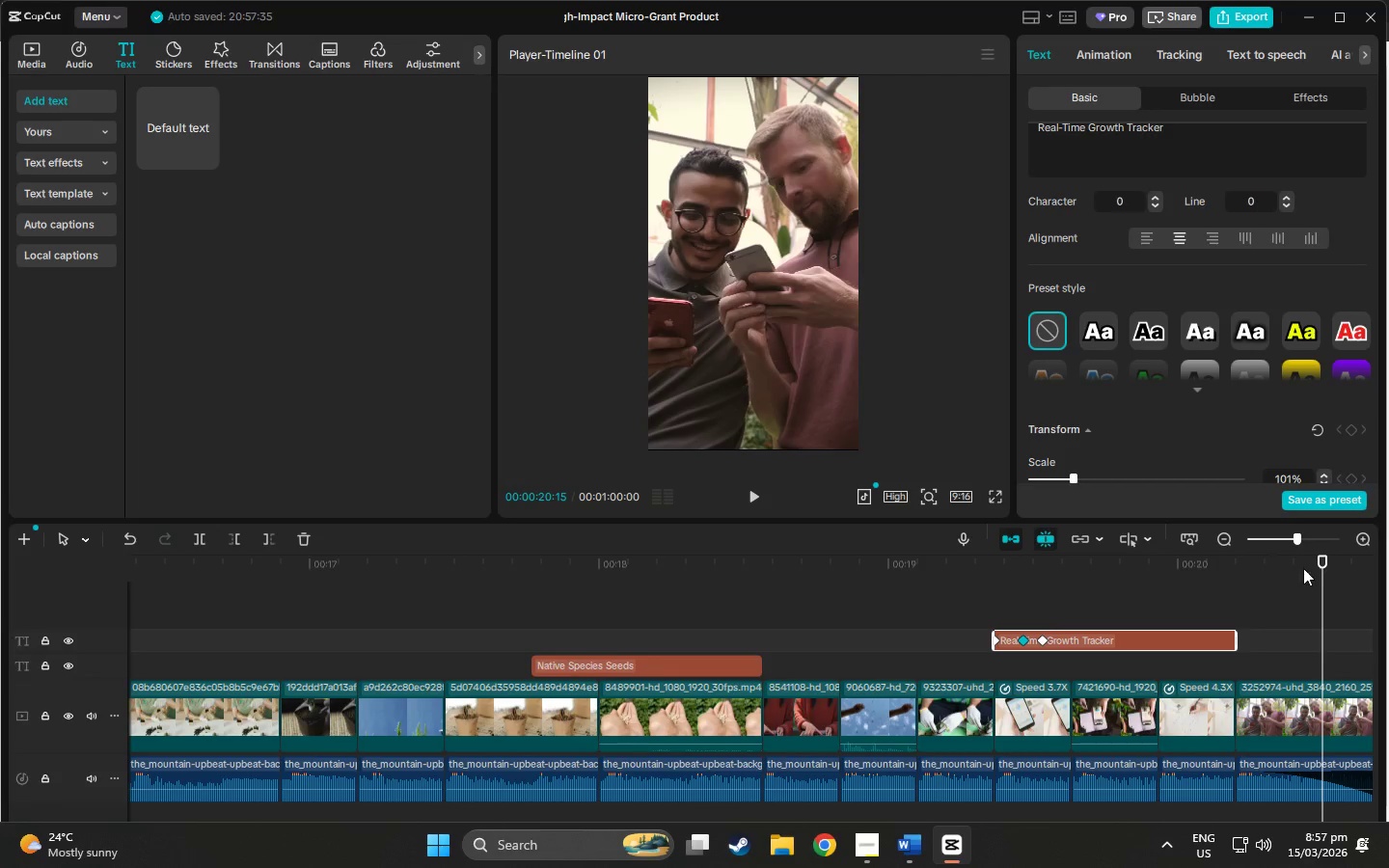 
left_click_drag(start_coordinate=[1326, 561], to_coordinate=[1057, 561])
 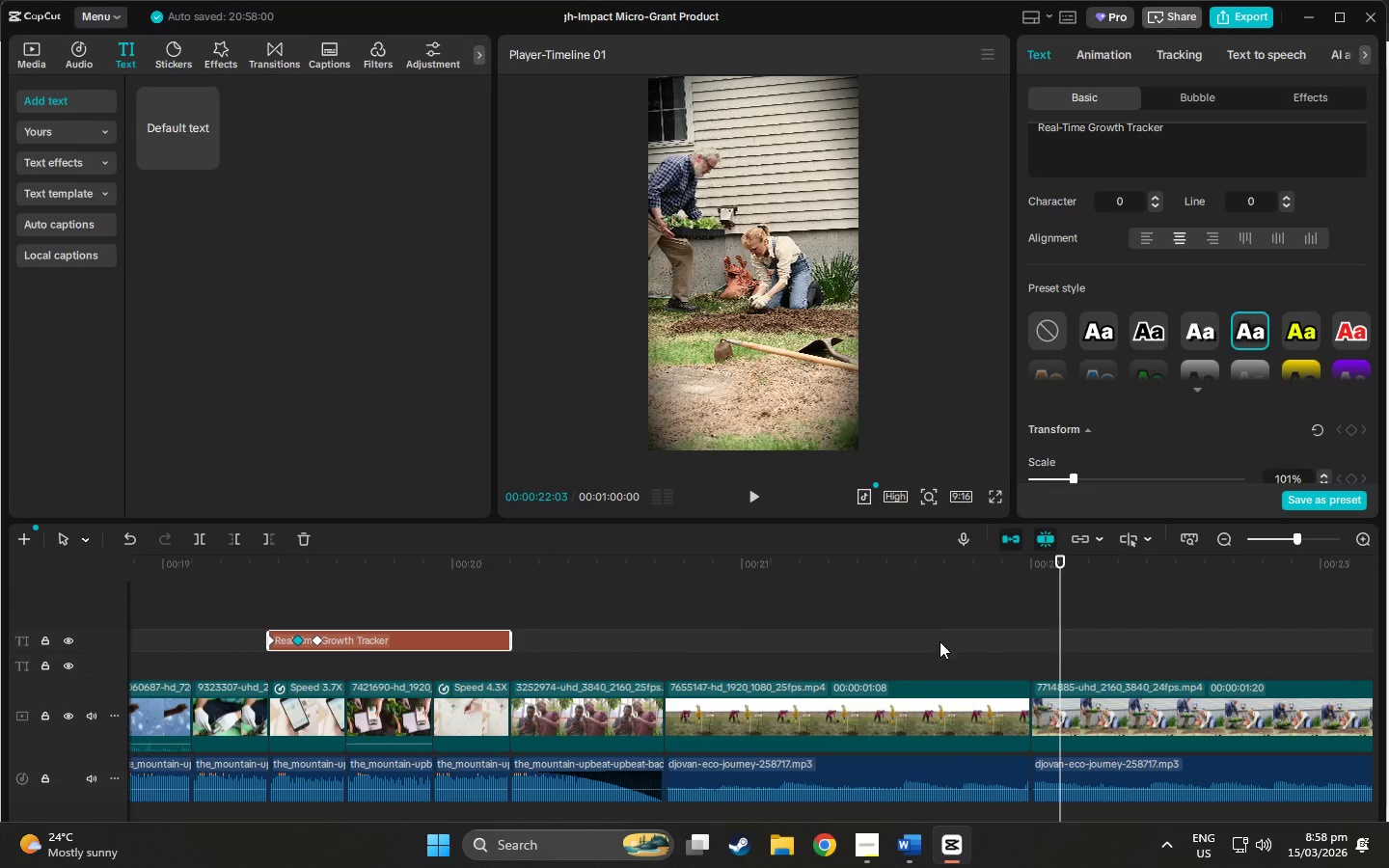 
left_click_drag(start_coordinate=[1049, 569], to_coordinate=[368, 610])
 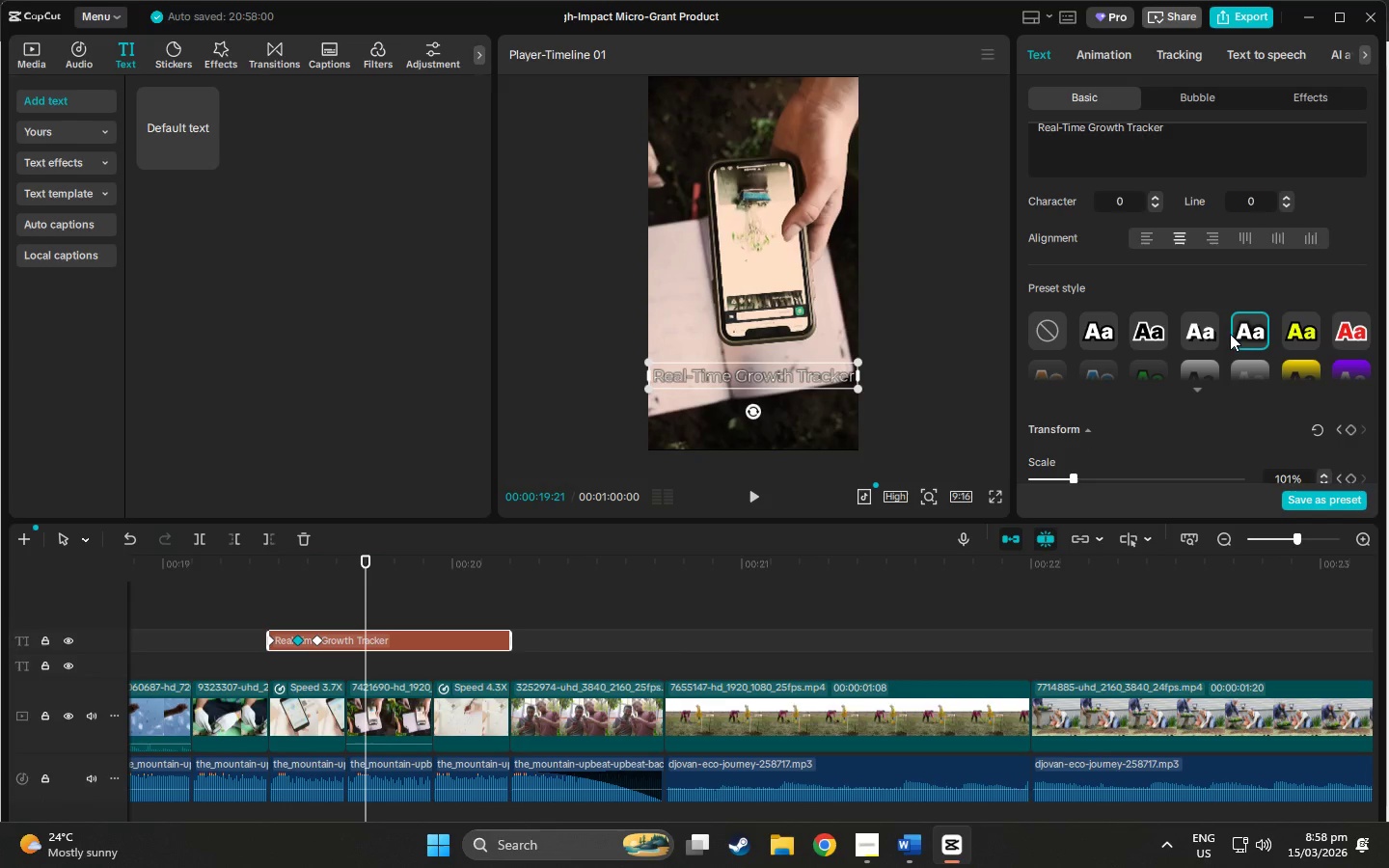 
left_click([1212, 330])
 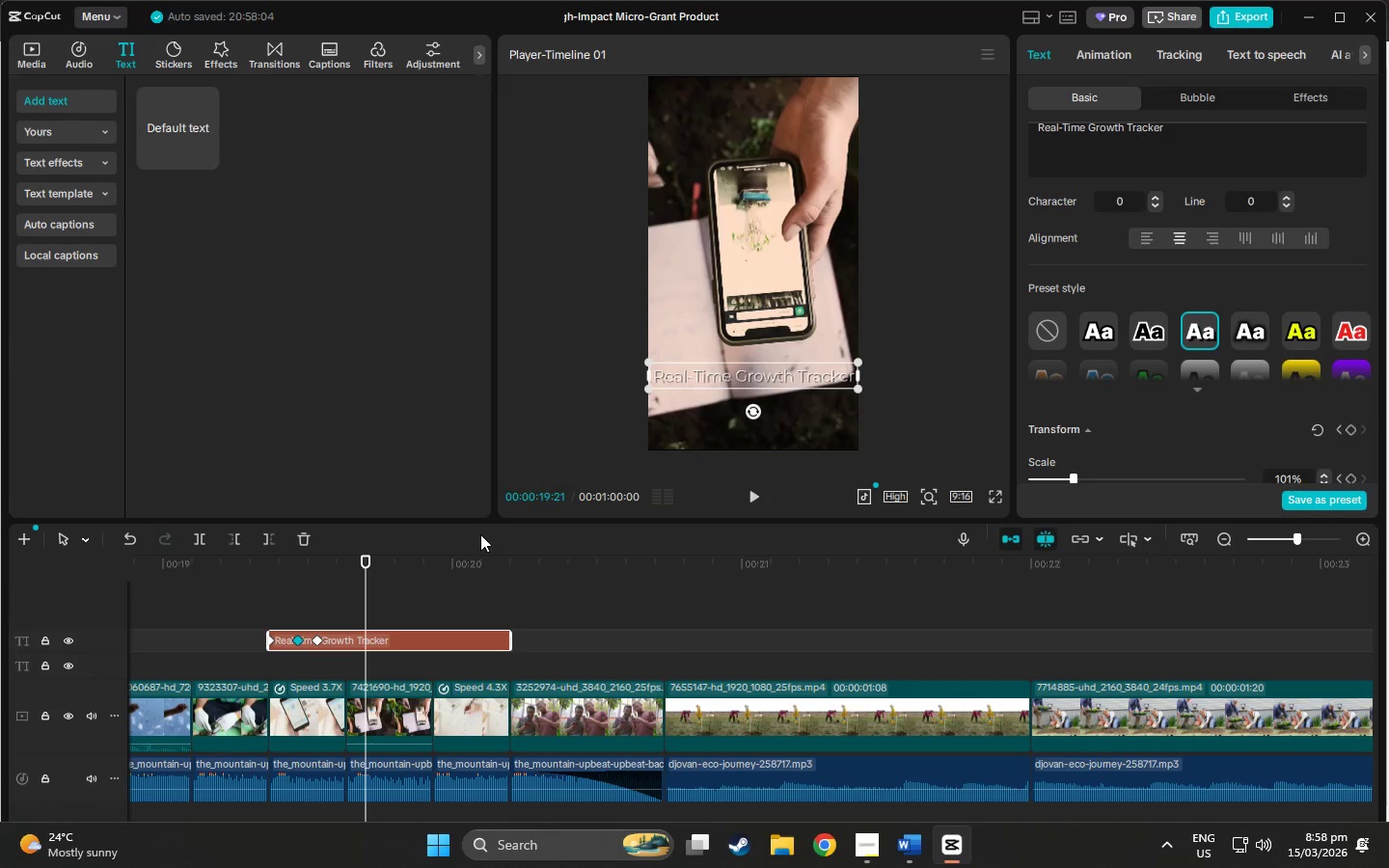 
left_click_drag(start_coordinate=[365, 557], to_coordinate=[1276, 601])
 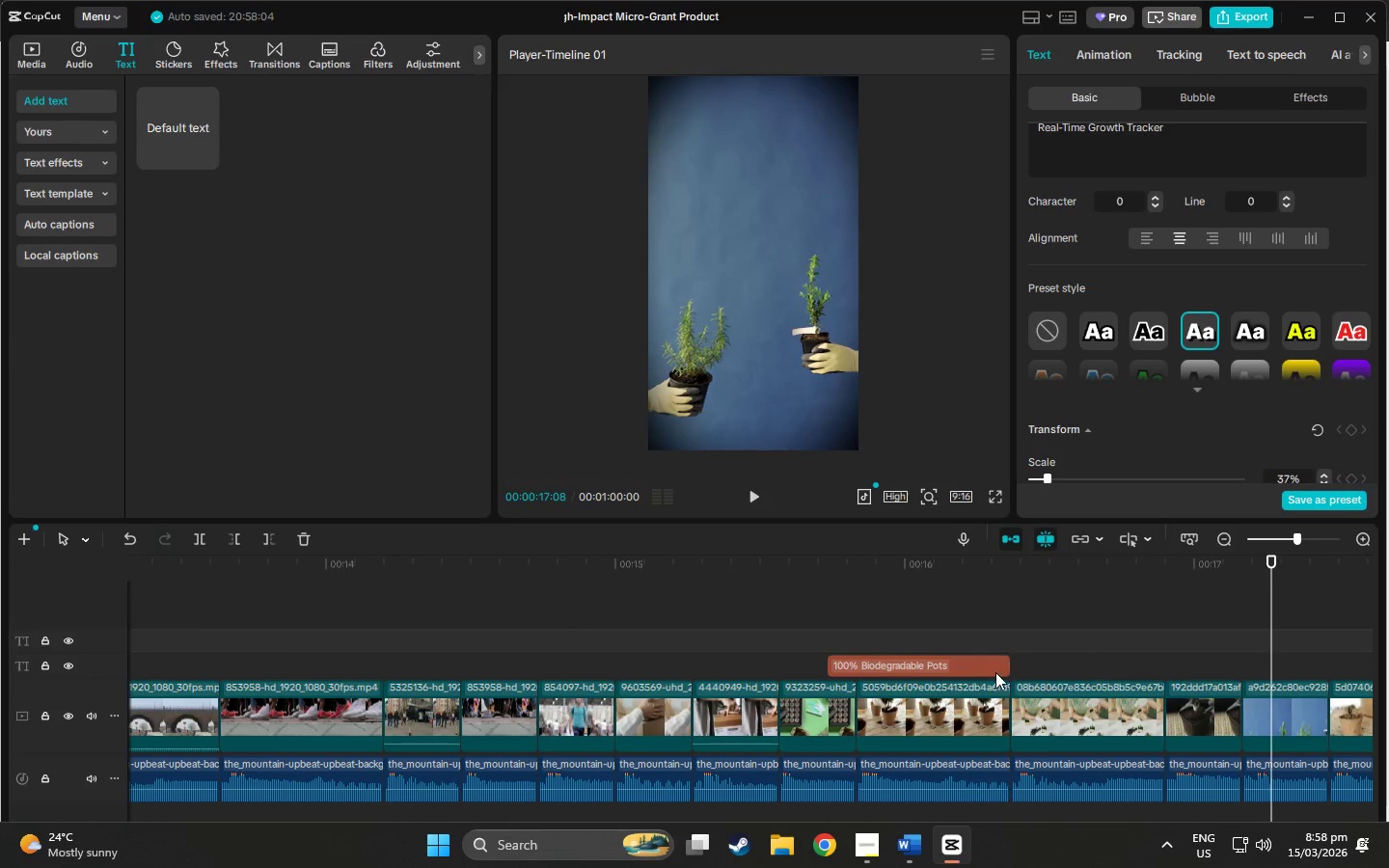 
left_click([957, 668])
 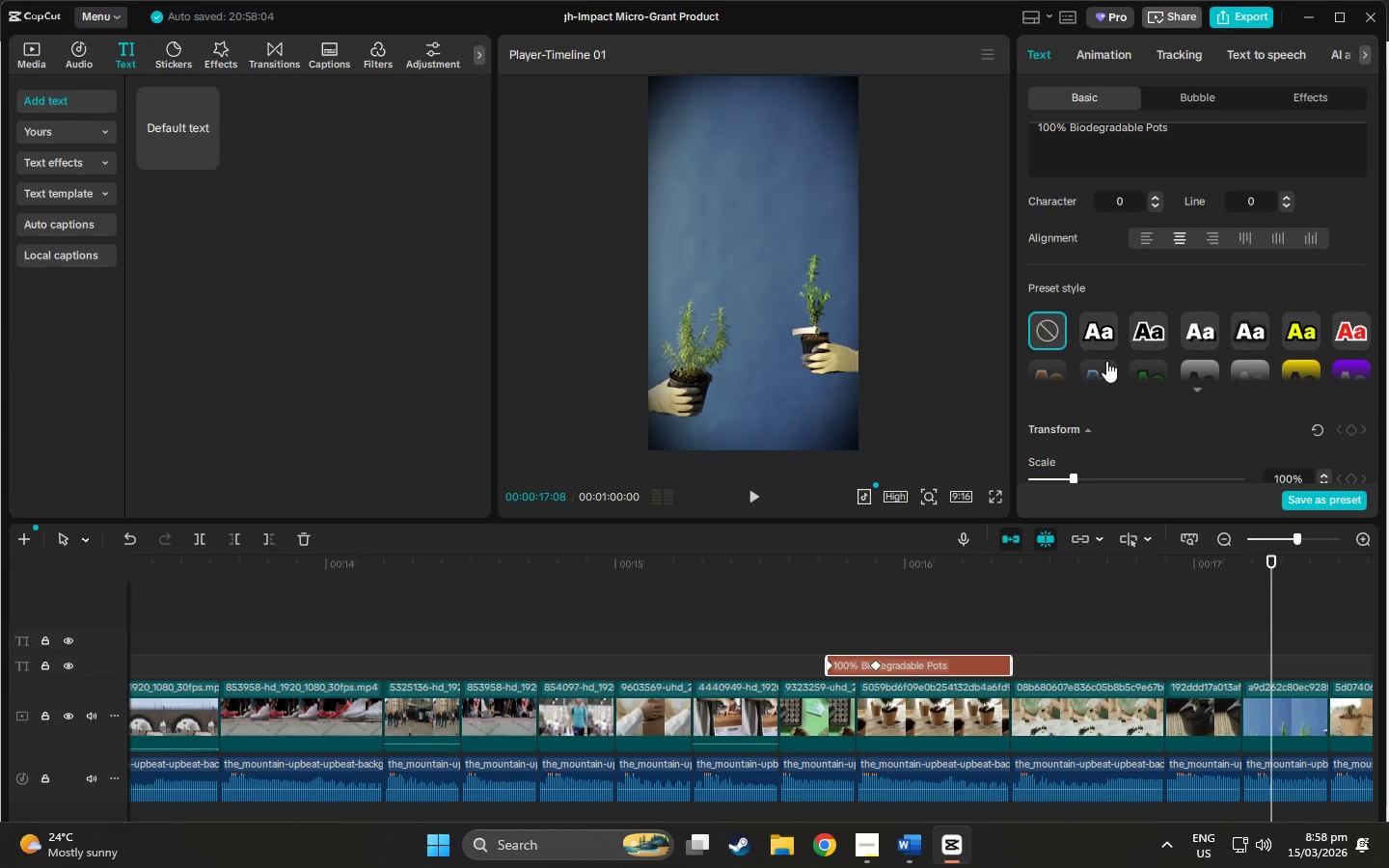 
left_click([1089, 330])
 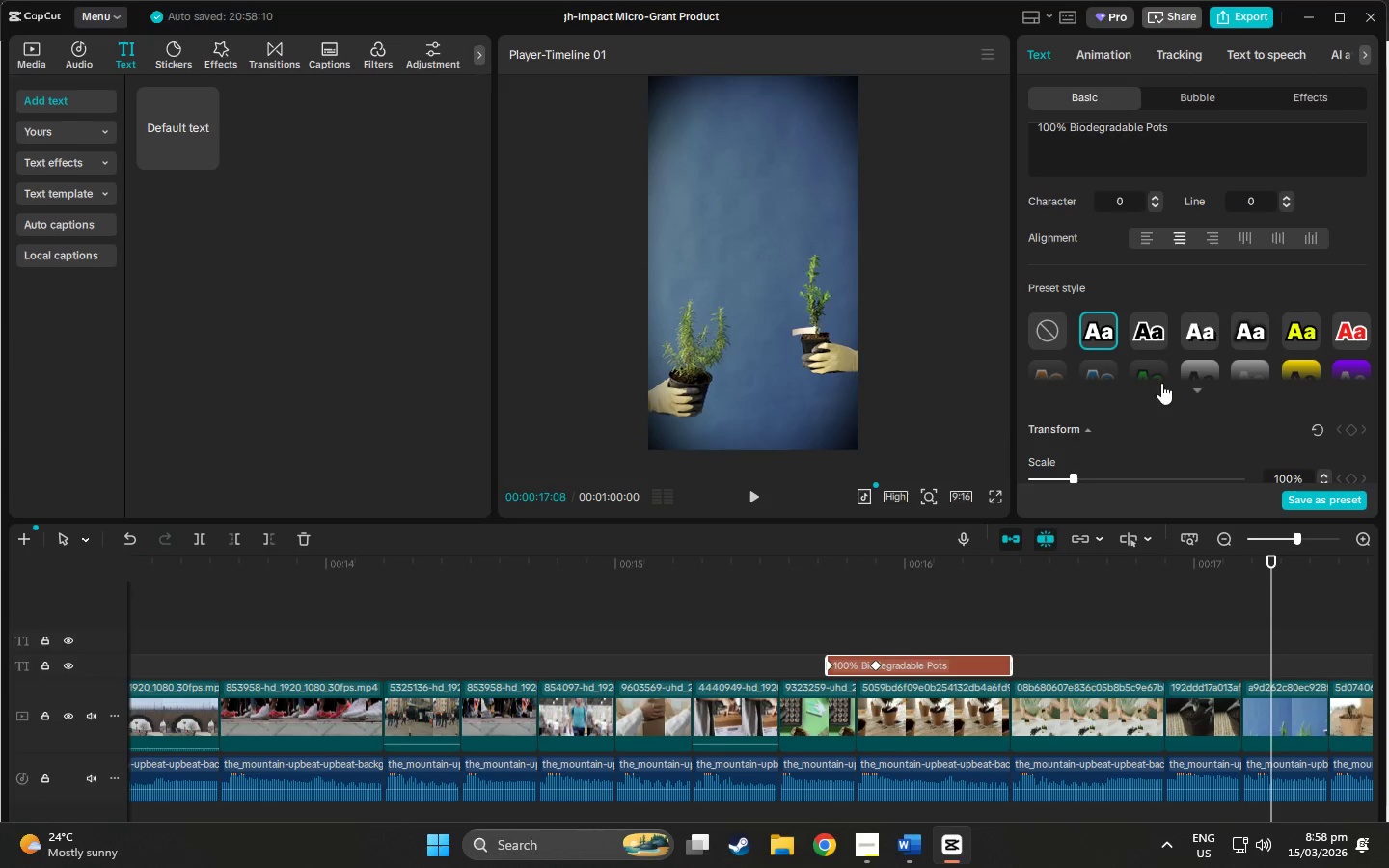 
left_click([1198, 346])
 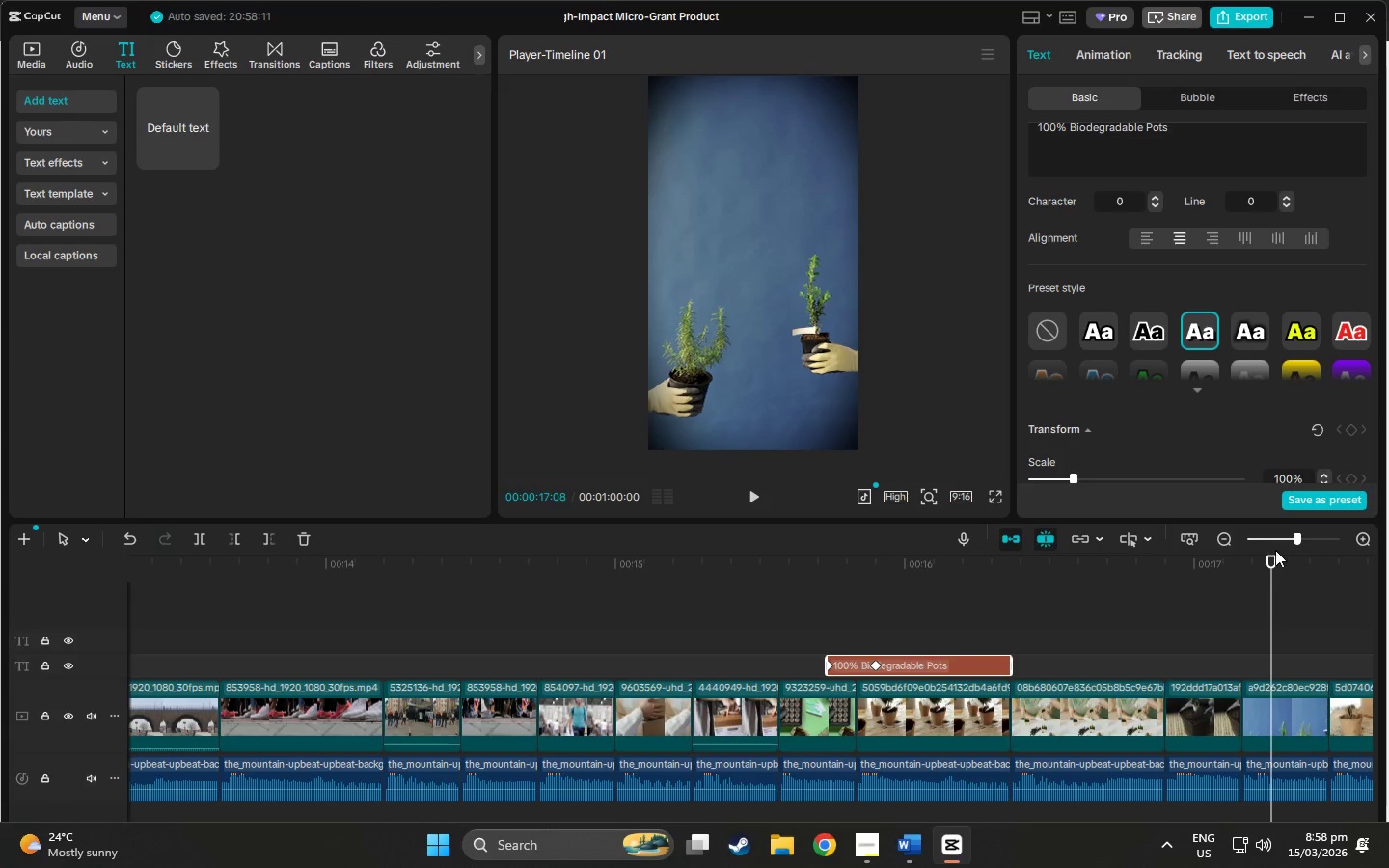 
left_click_drag(start_coordinate=[1270, 564], to_coordinate=[1184, 585])
 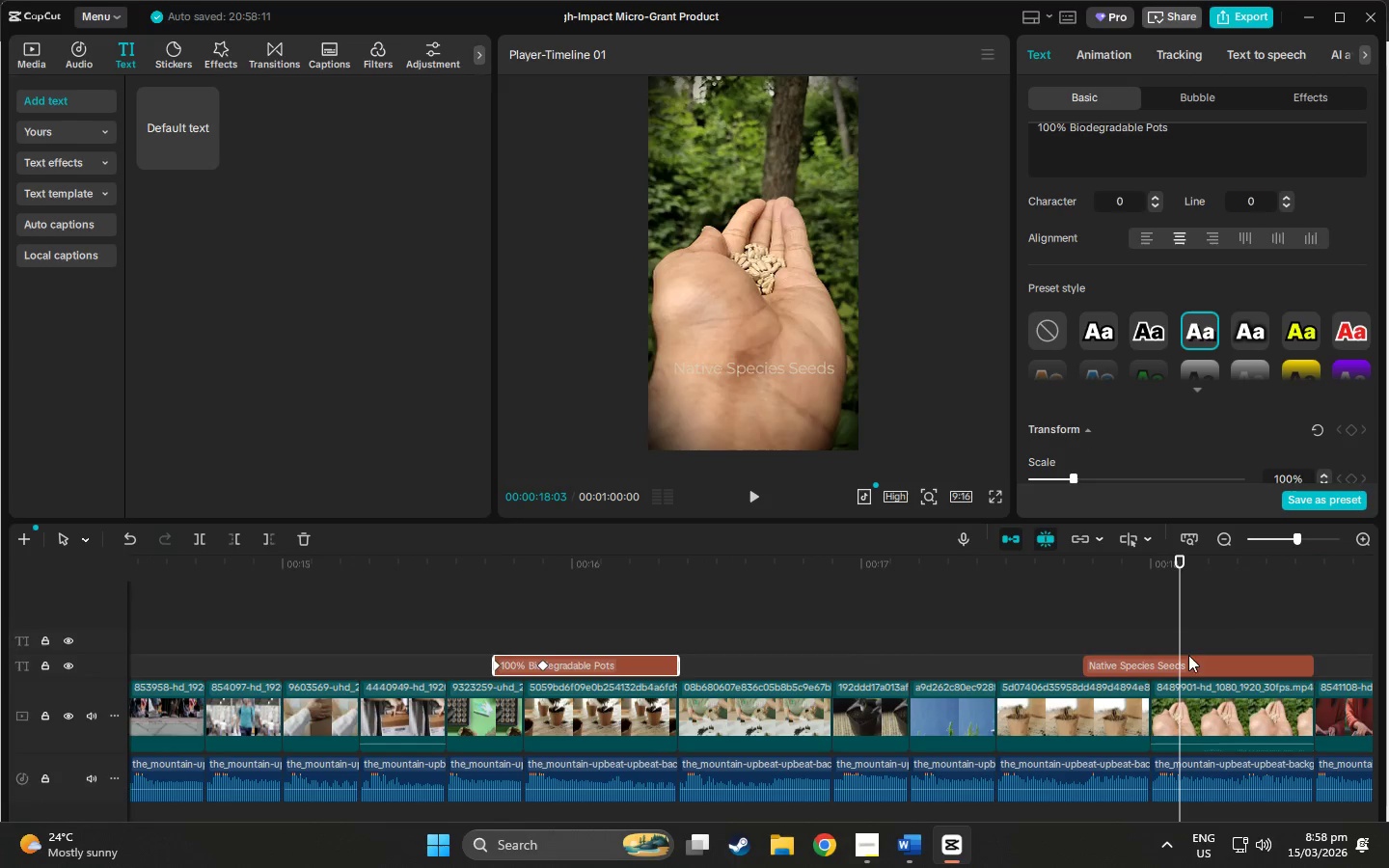 
left_click([1194, 665])
 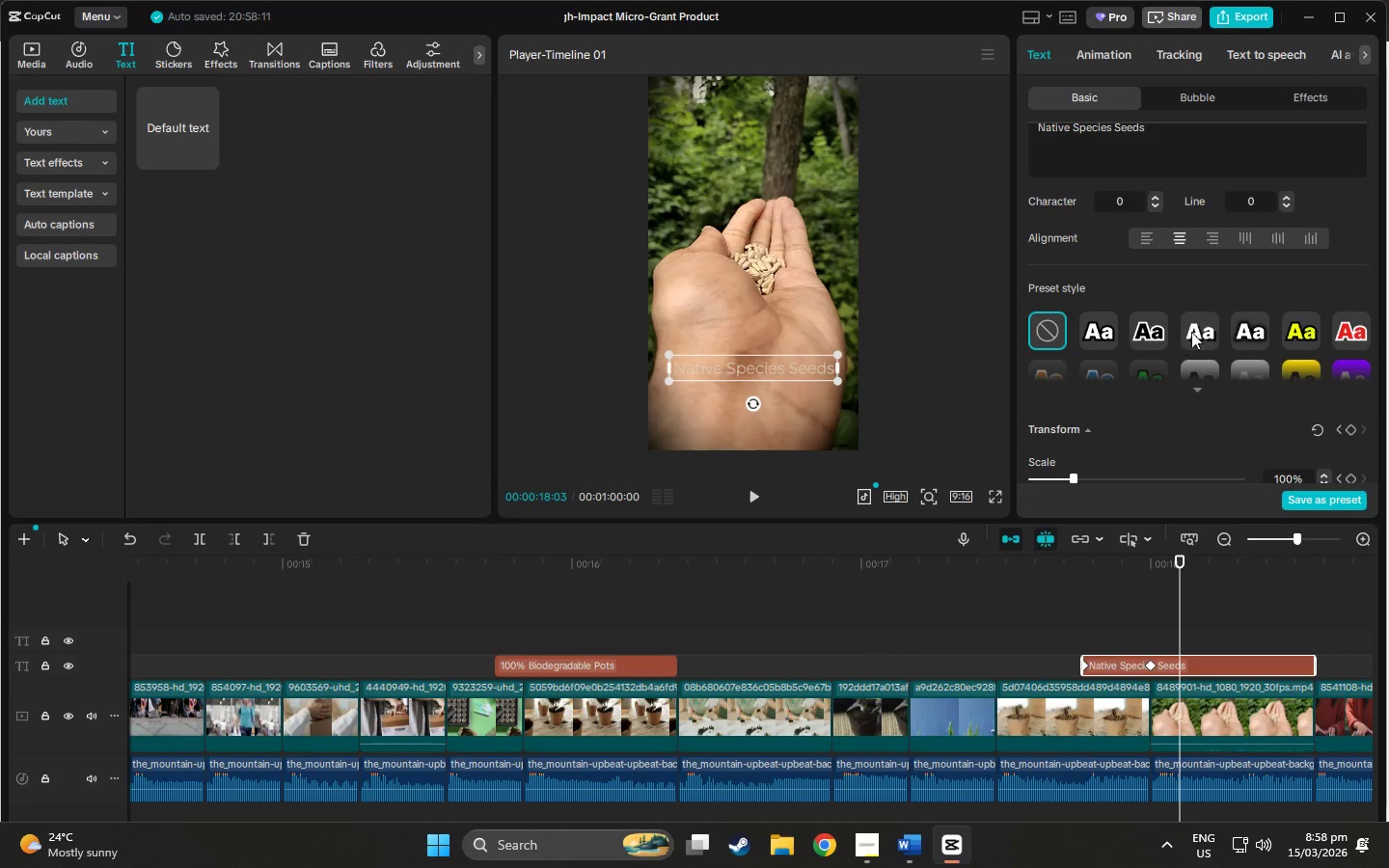 
left_click([1194, 325])
 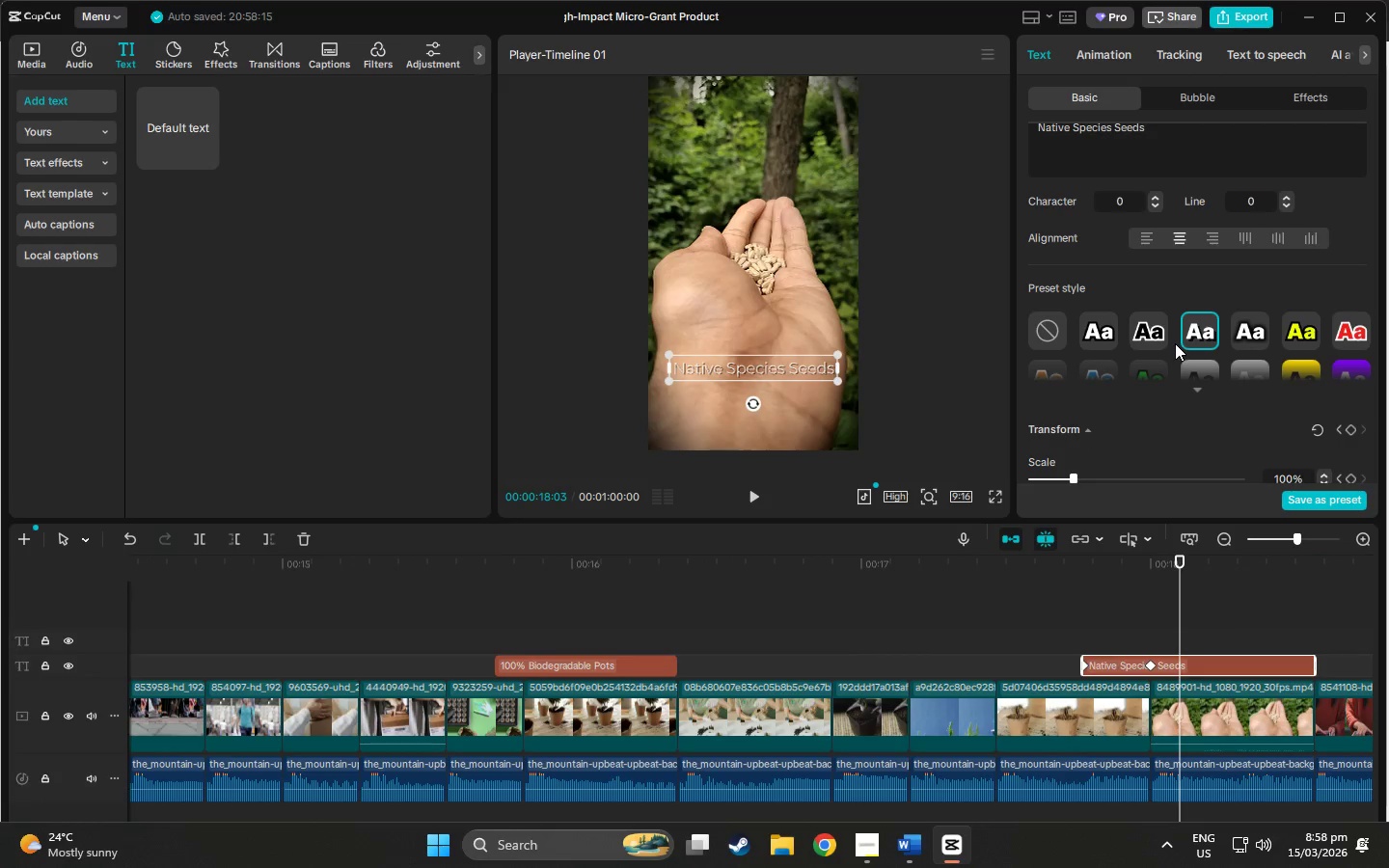 
wait(9.86)
 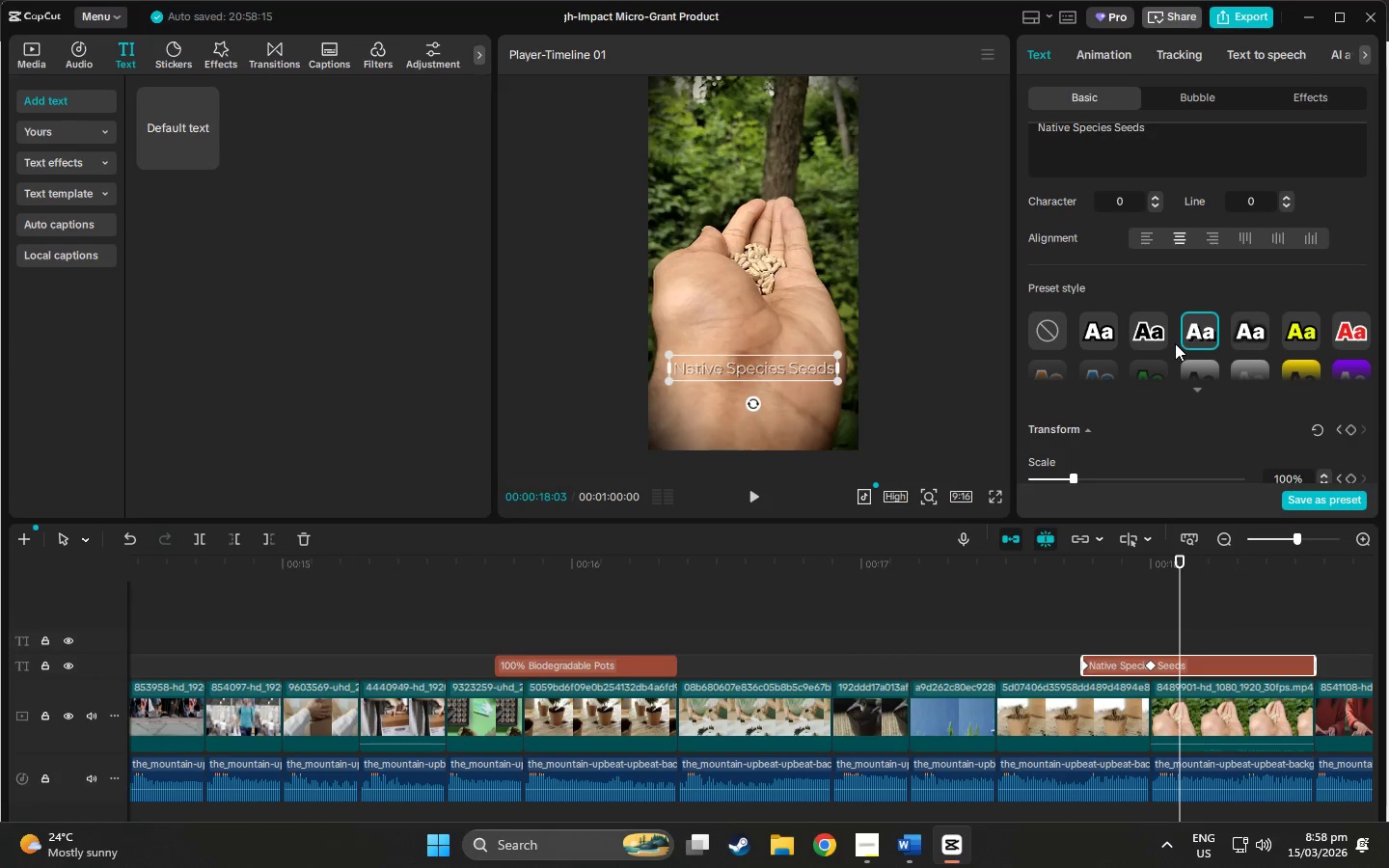 
left_click_drag(start_coordinate=[1185, 559], to_coordinate=[1080, 560])
 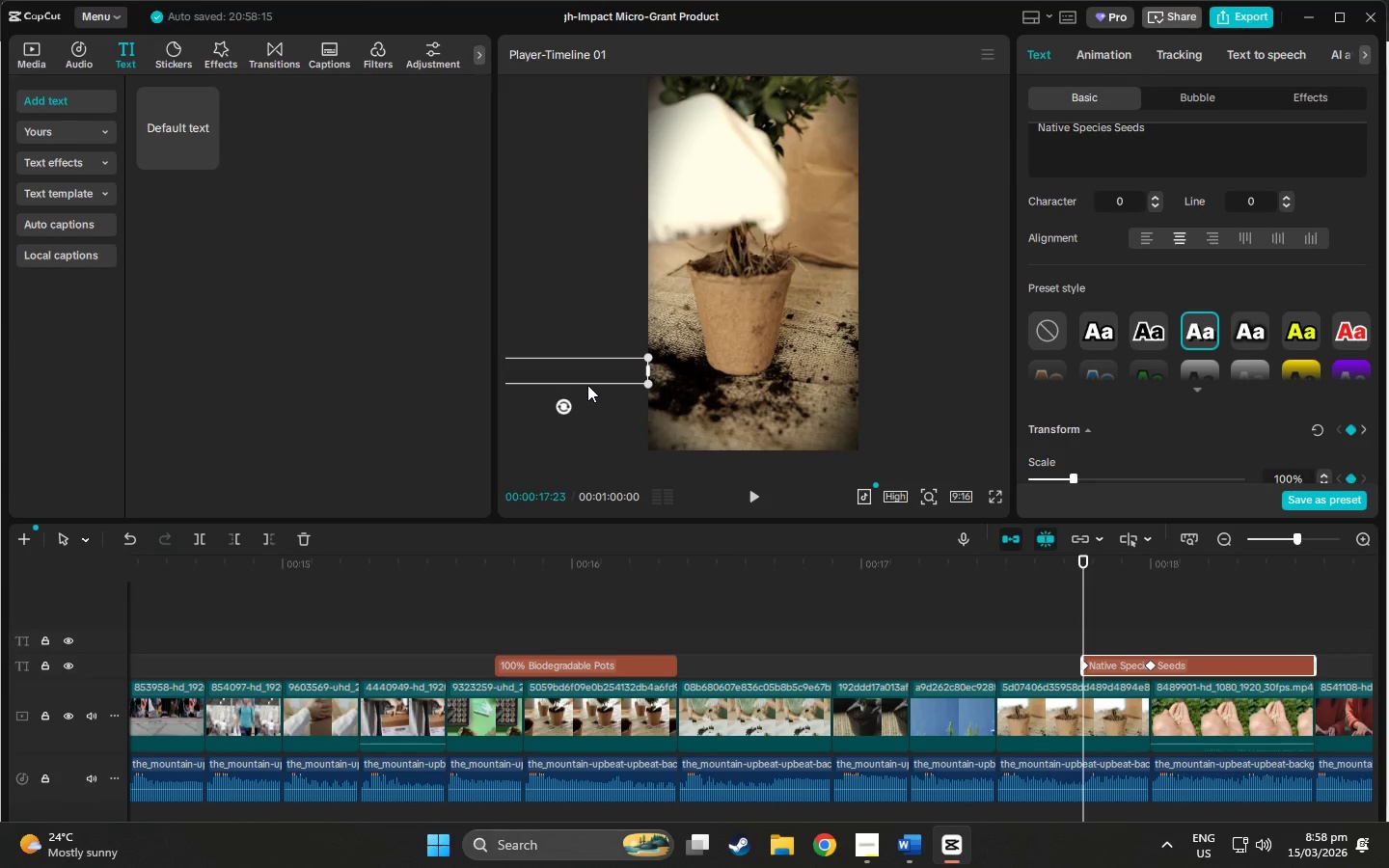 
left_click_drag(start_coordinate=[587, 381], to_coordinate=[974, 382])
 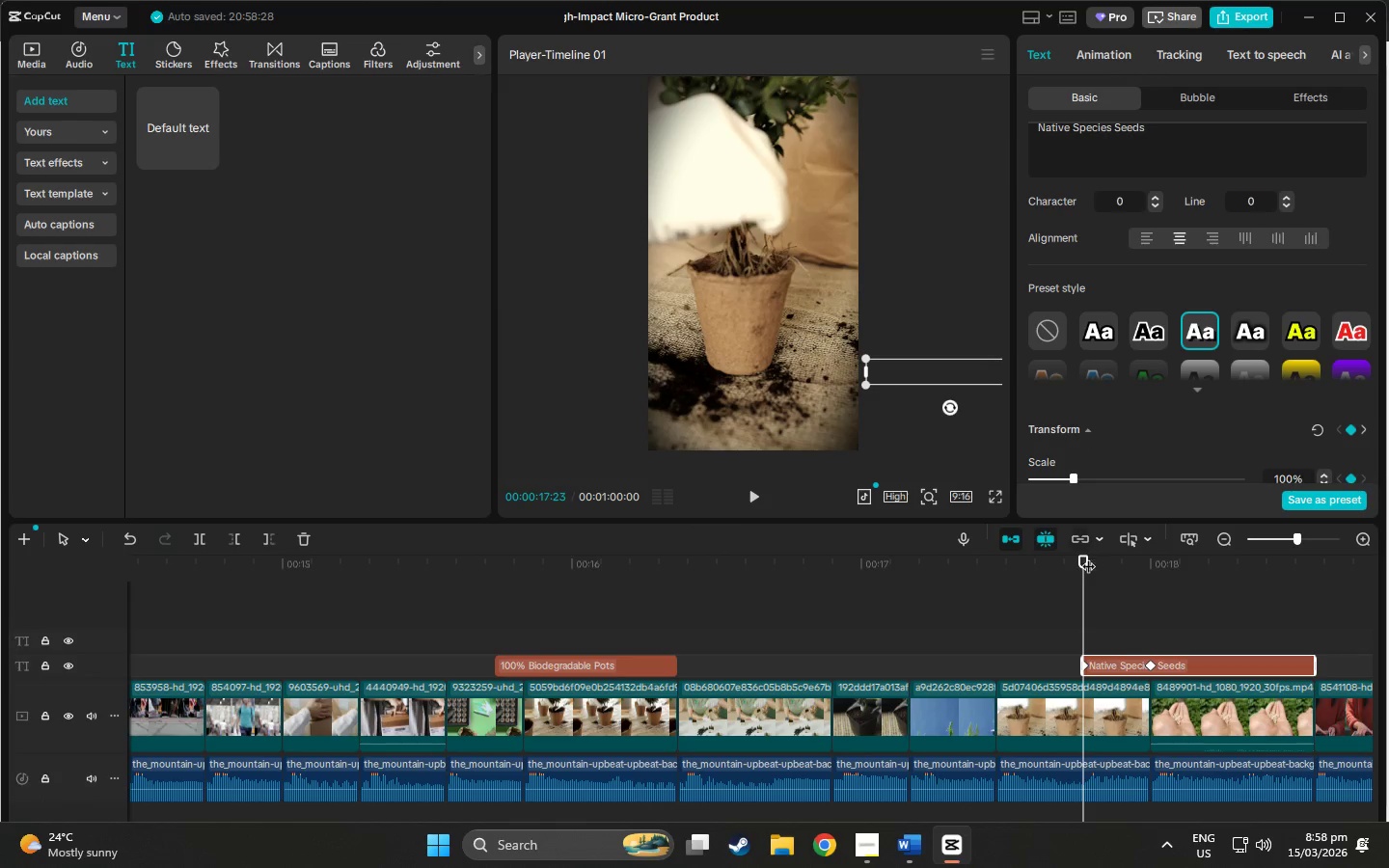 
left_click_drag(start_coordinate=[1086, 559], to_coordinate=[1150, 558])
 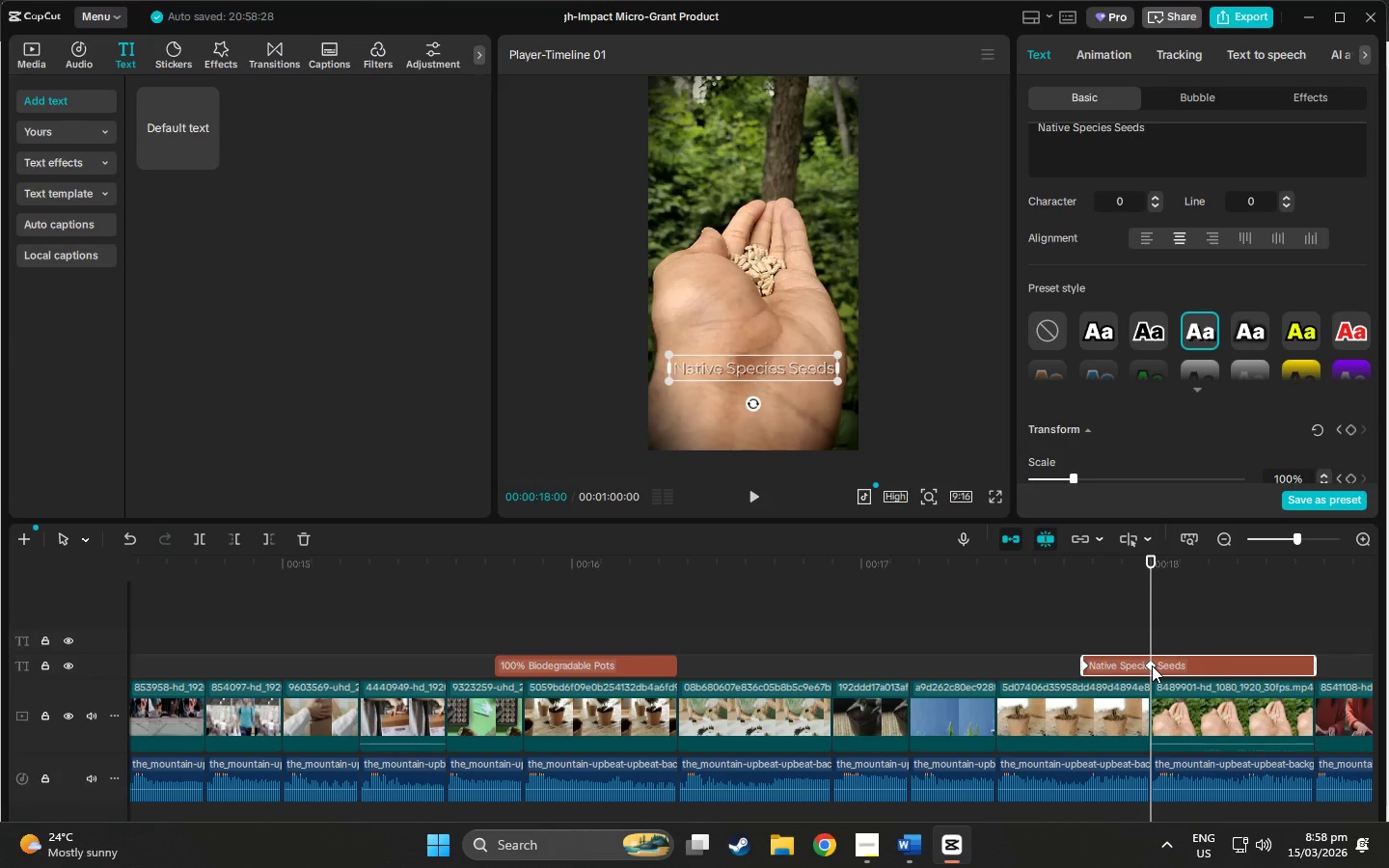 
left_click_drag(start_coordinate=[1153, 665], to_coordinate=[1193, 660])
 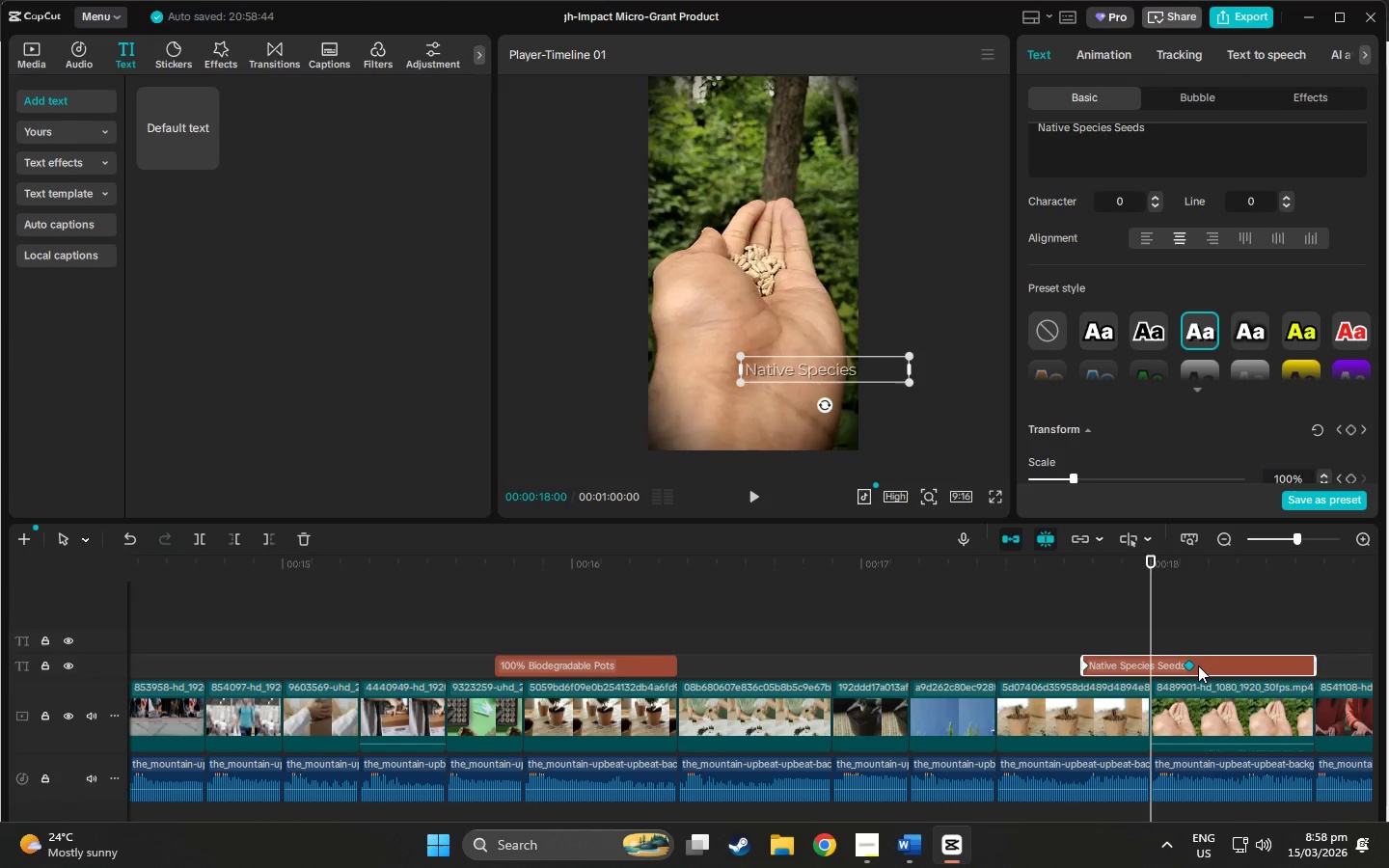 
left_click_drag(start_coordinate=[820, 370], to_coordinate=[940, 373])
 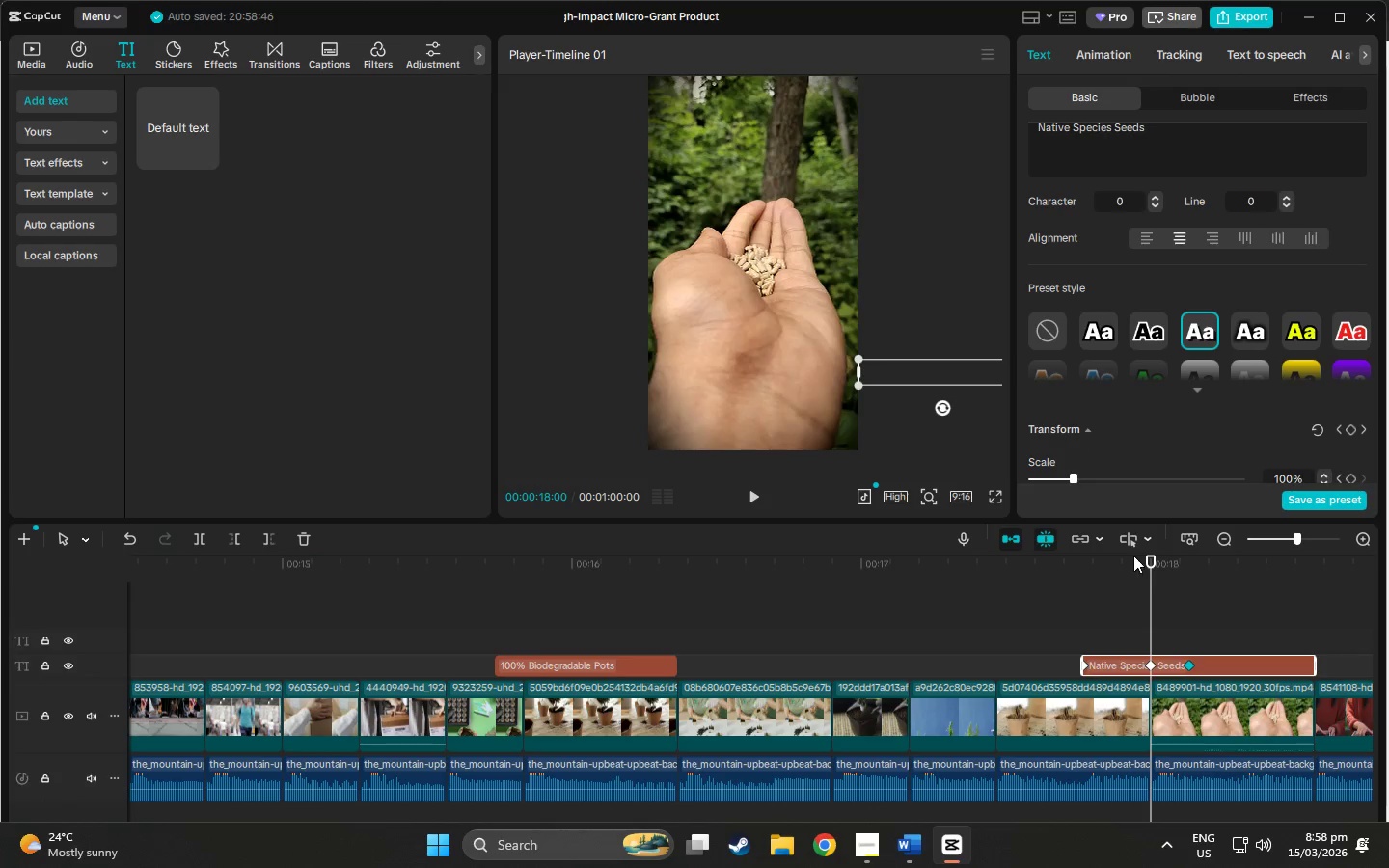 
left_click_drag(start_coordinate=[1154, 557], to_coordinate=[924, 615])
 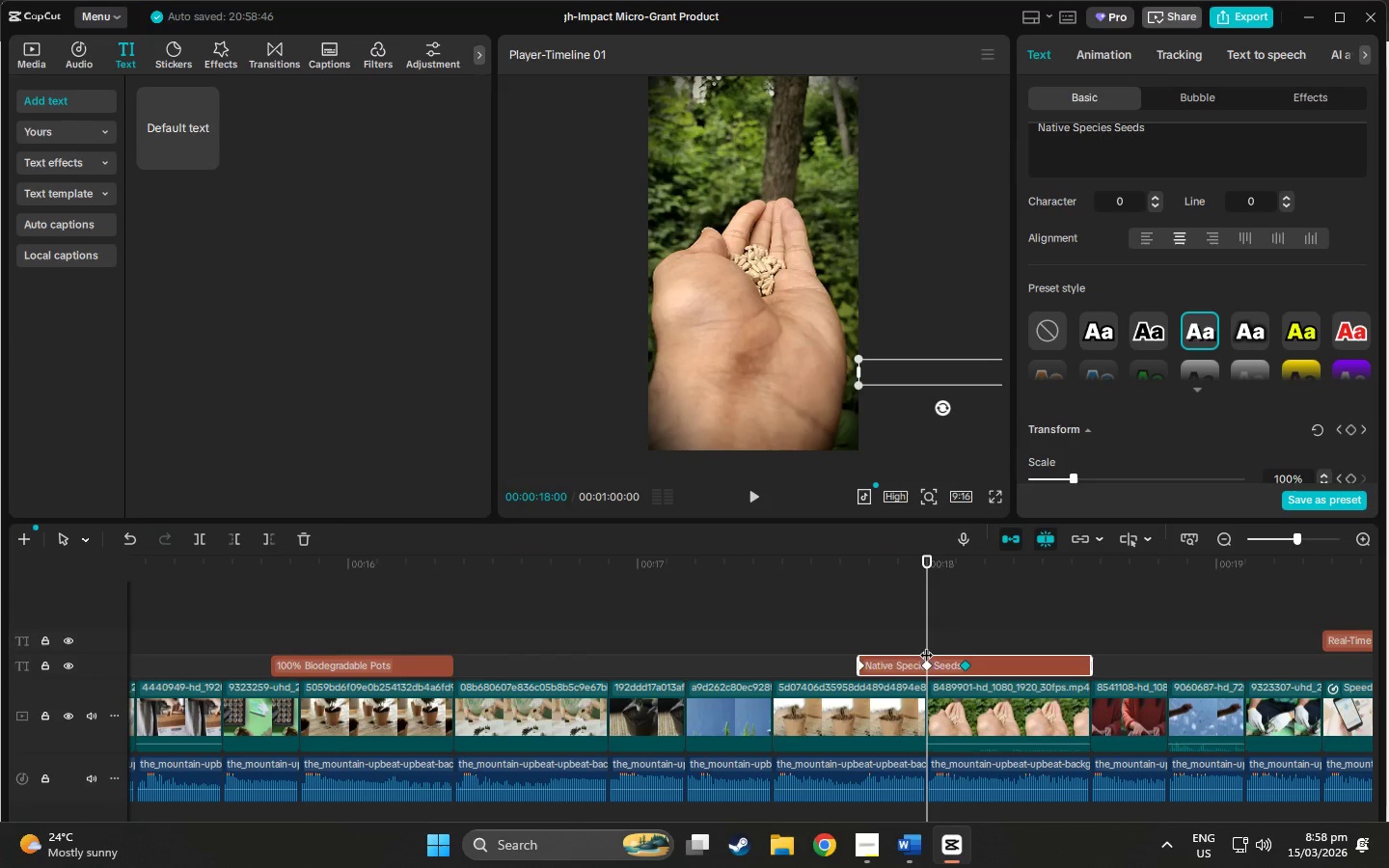 
left_click([891, 662])
 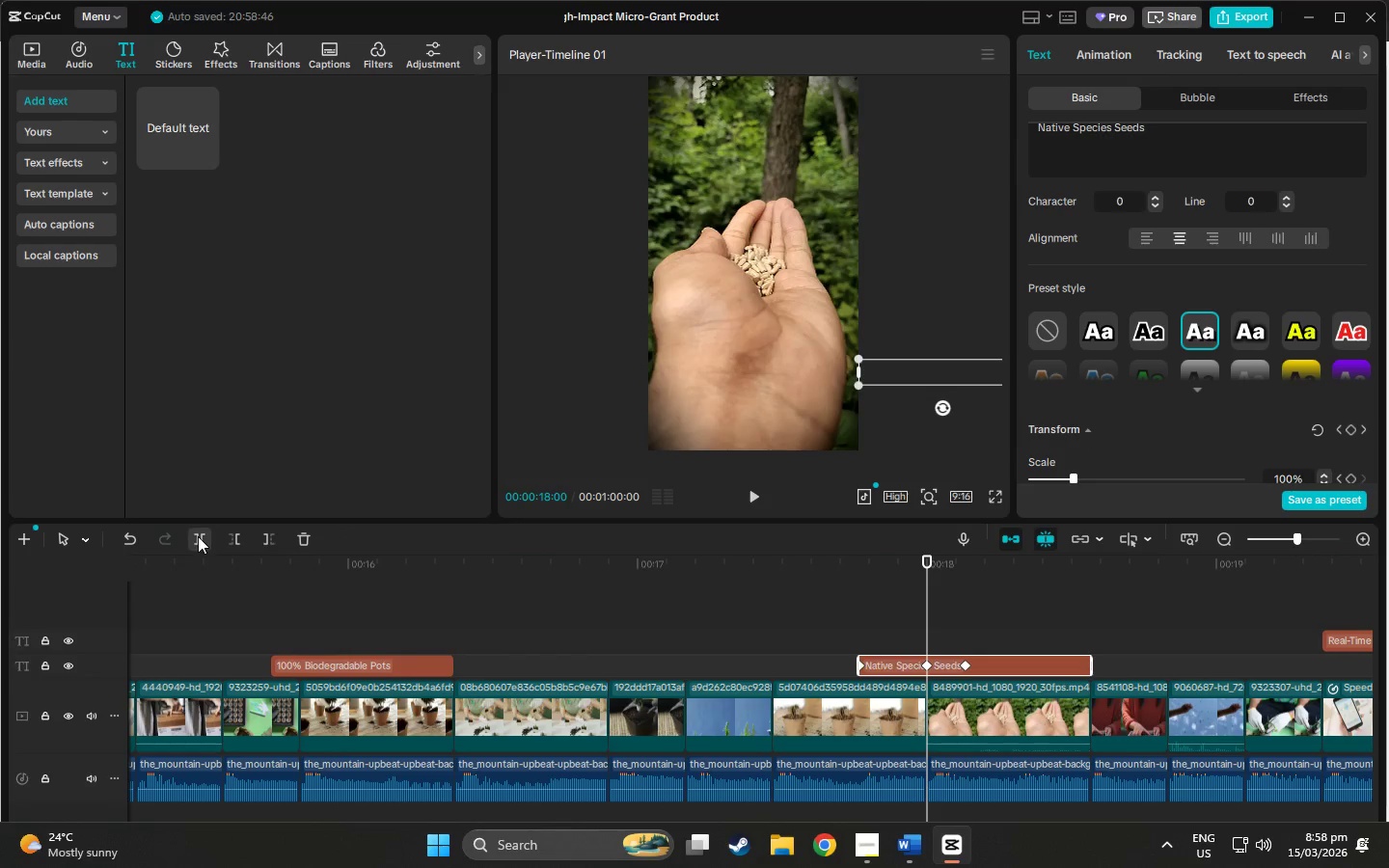 
left_click([198, 536])
 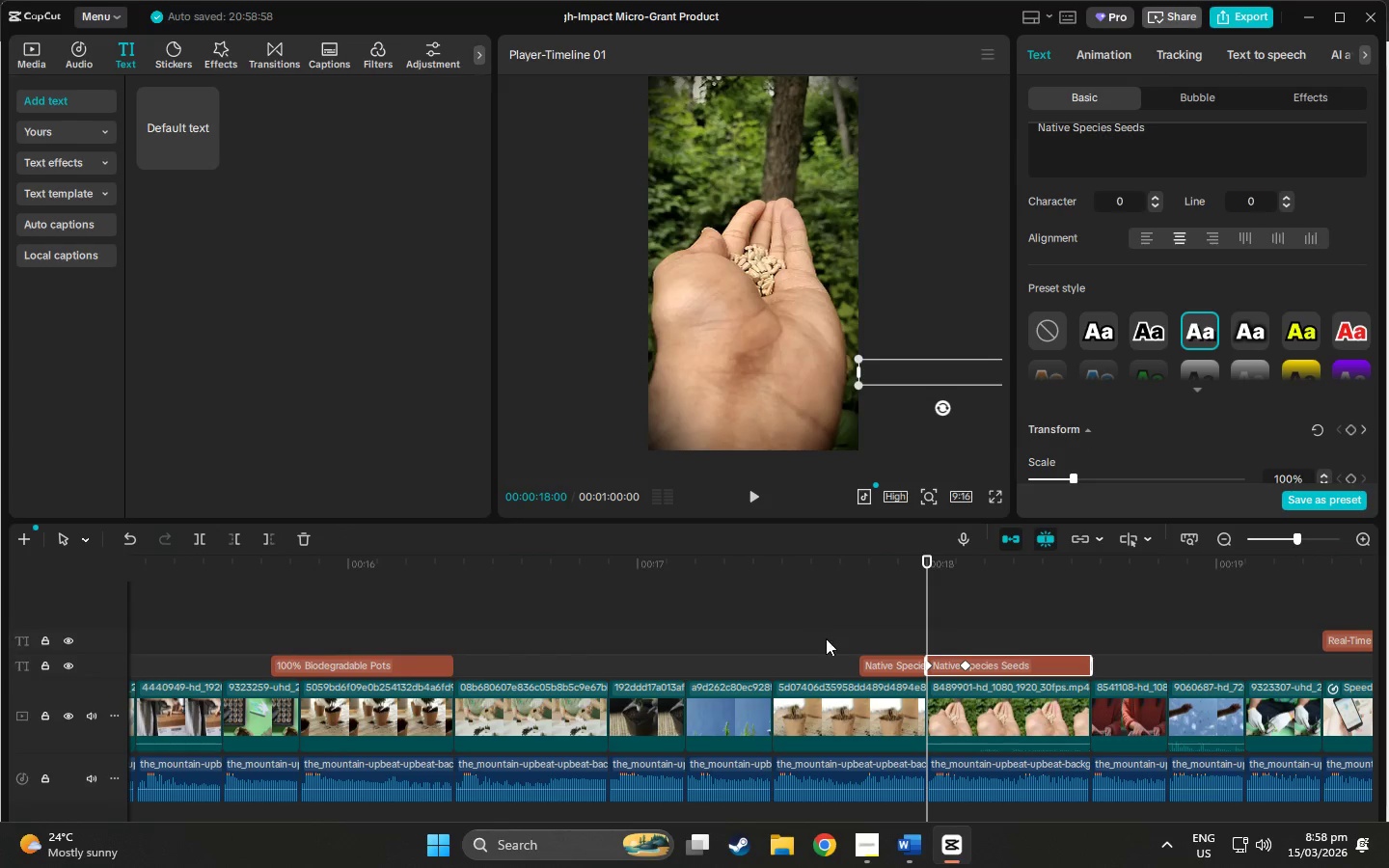 
left_click([881, 665])
 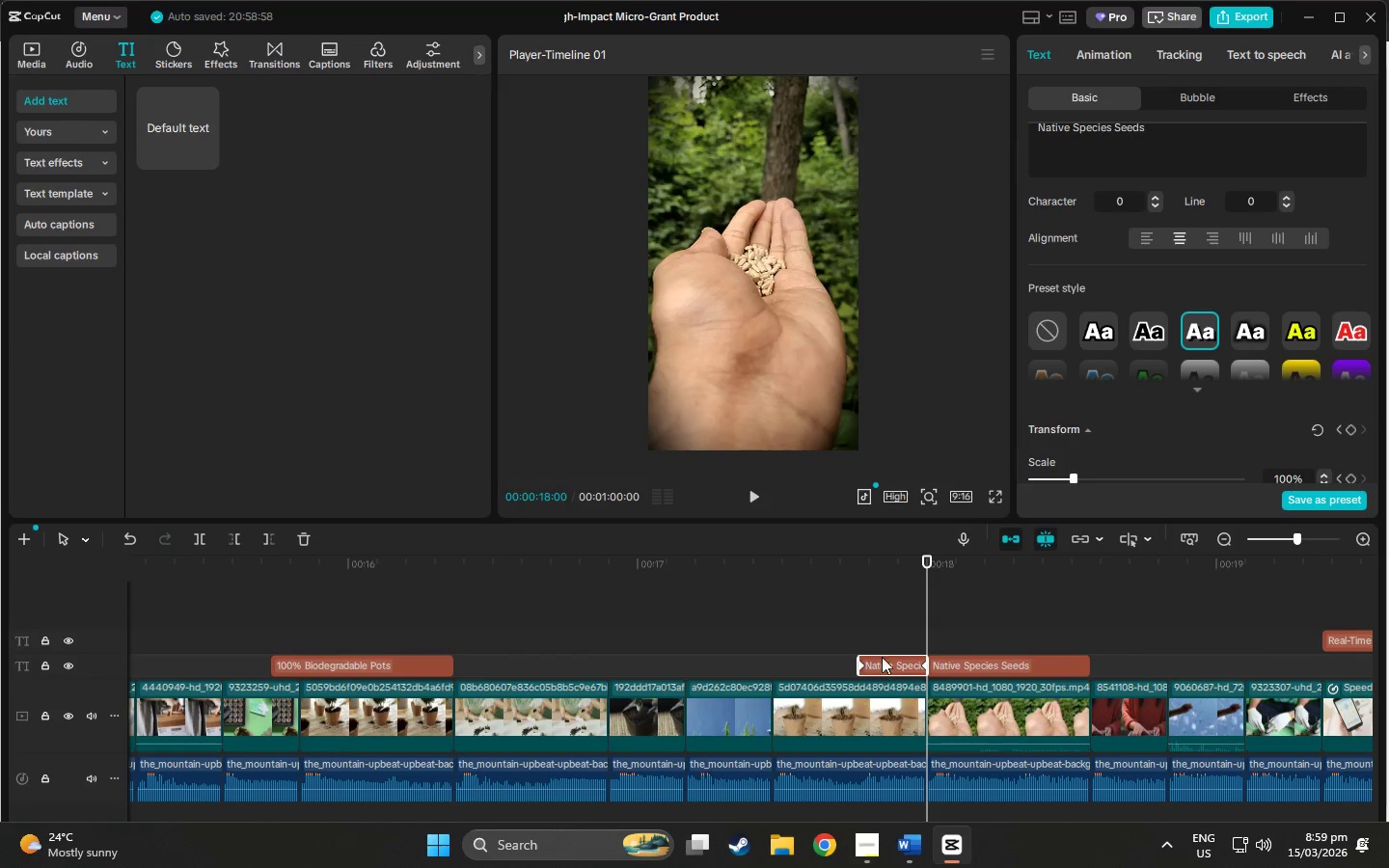 
key(Delete)
 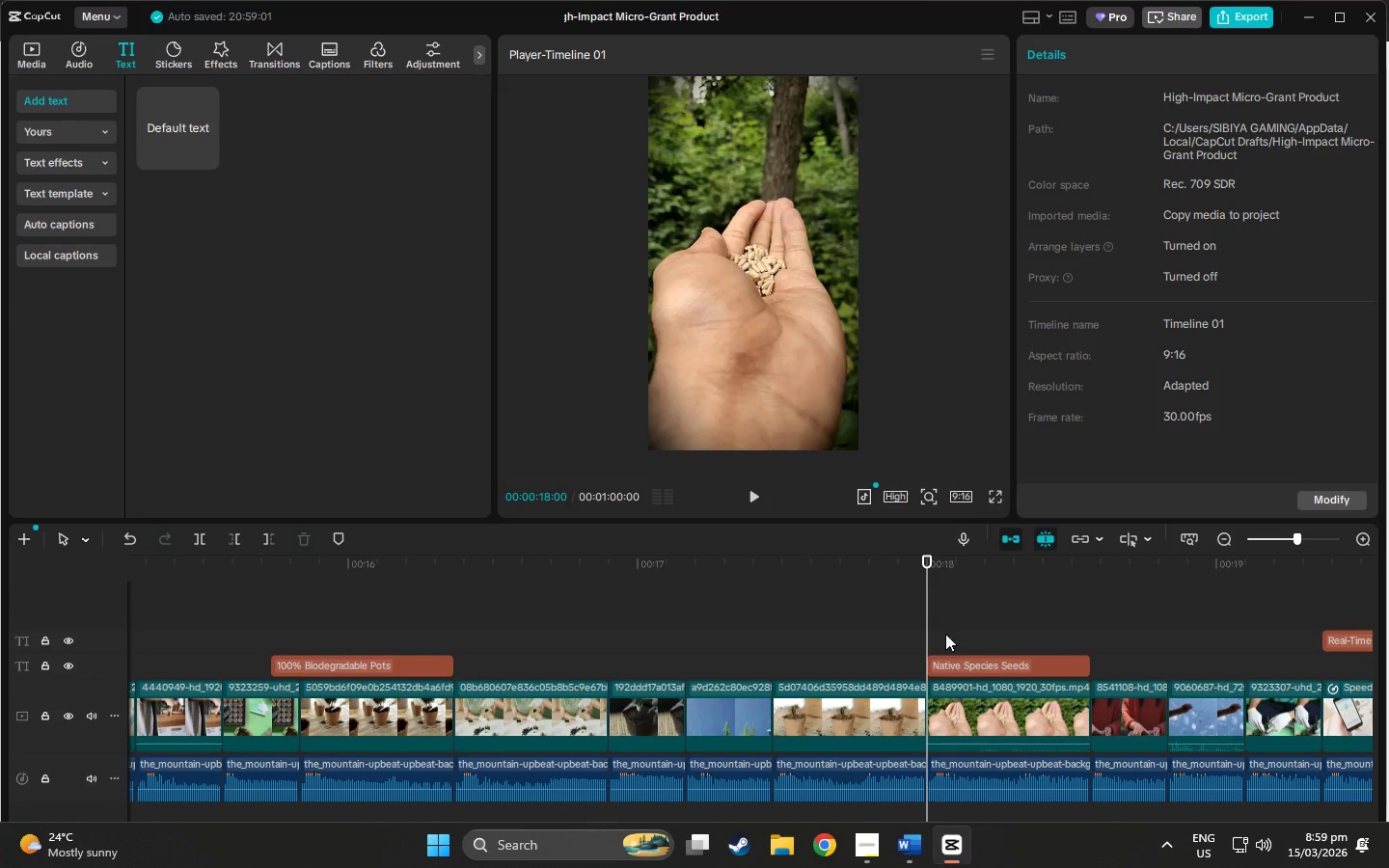 
key(Space)
 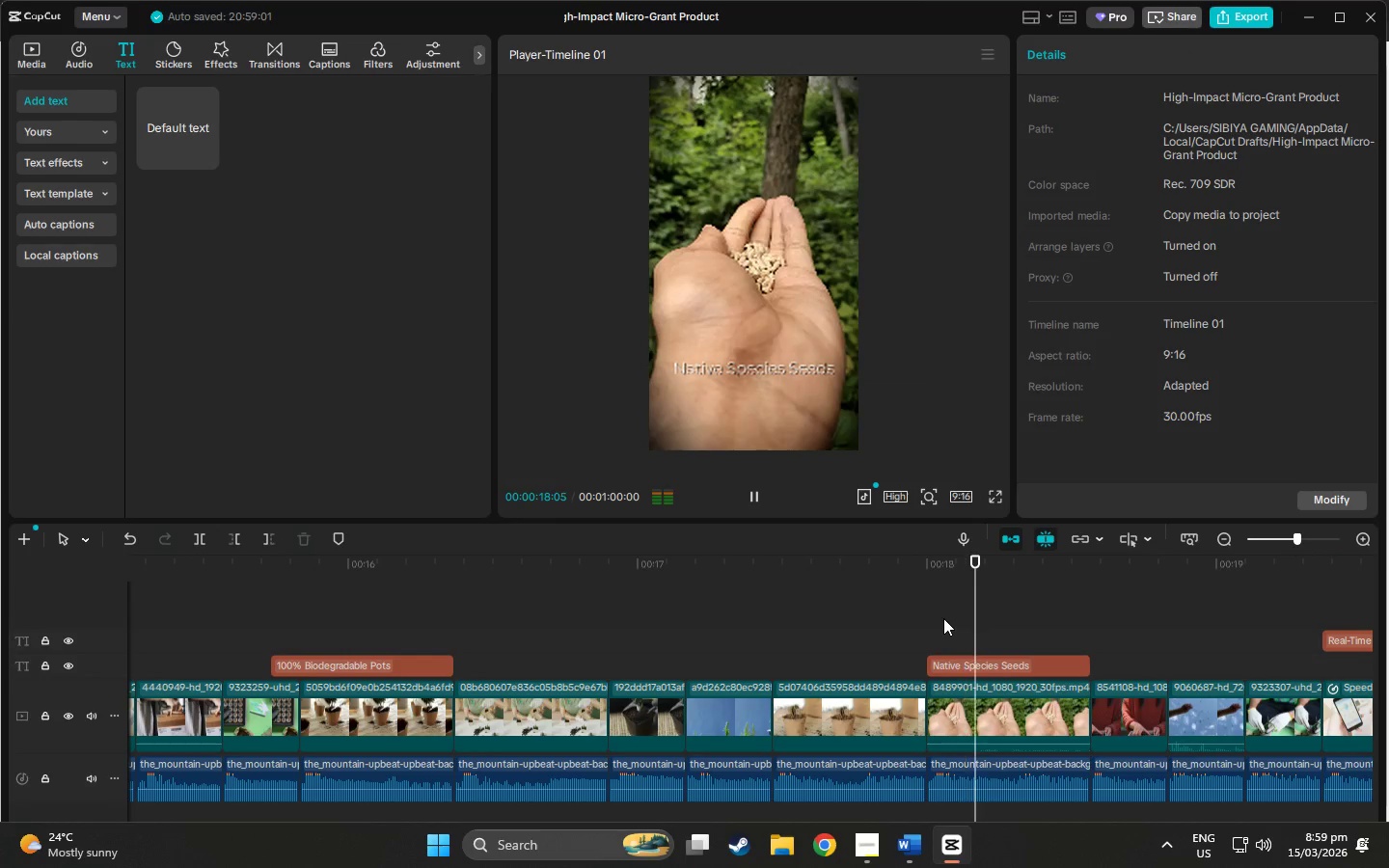 
key(Space)
 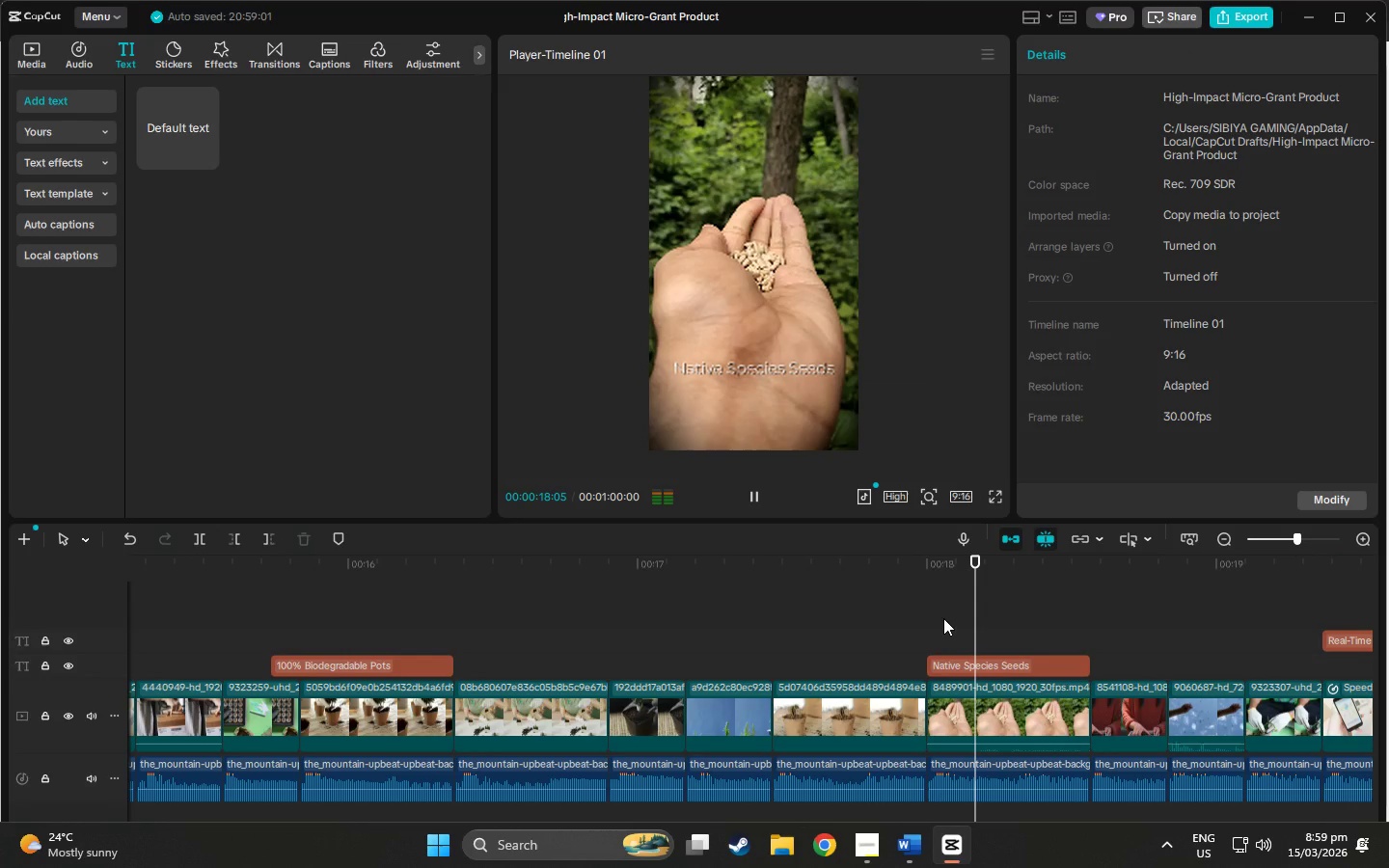 
key(Space)
 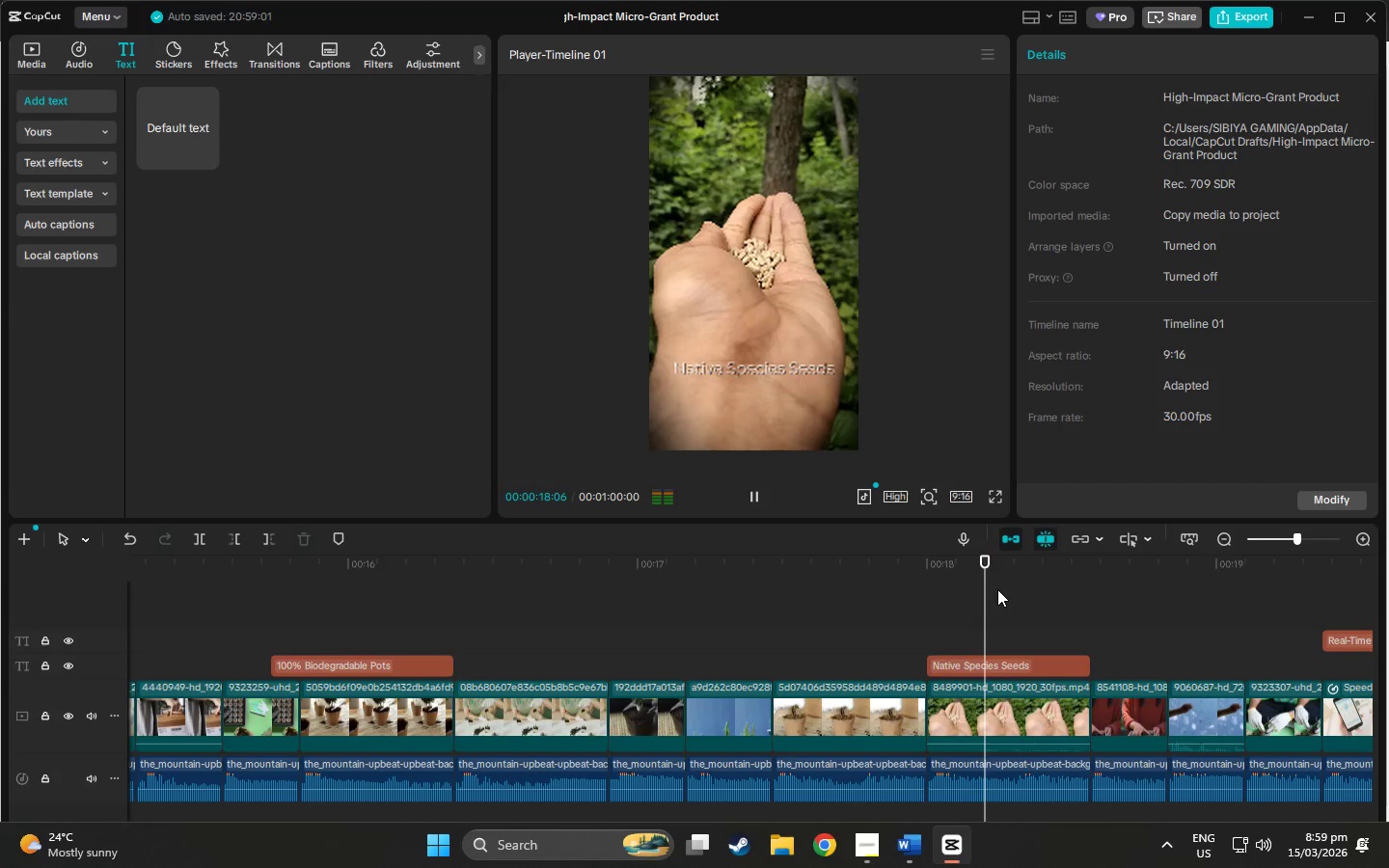 
key(Space)
 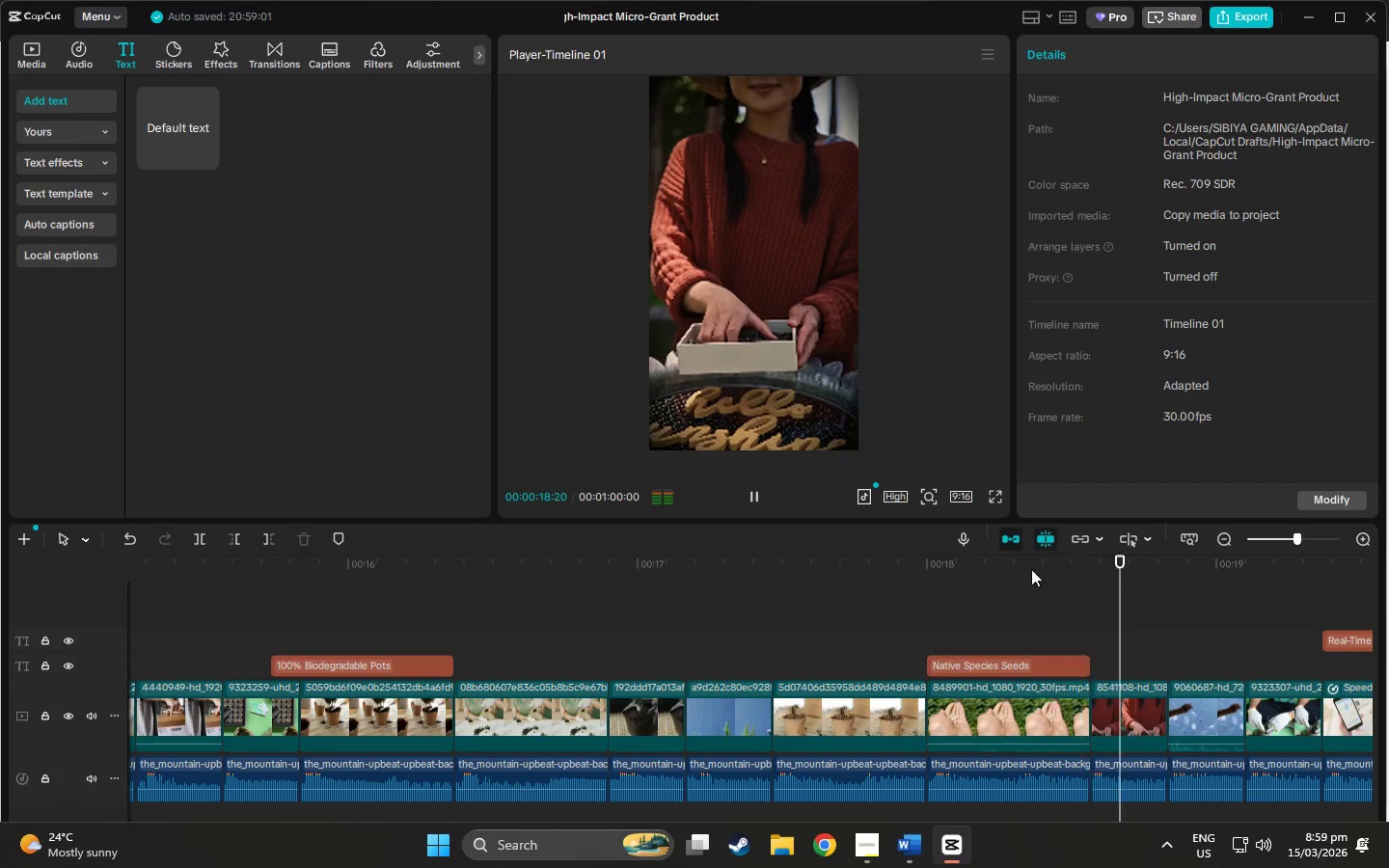 
key(Space)
 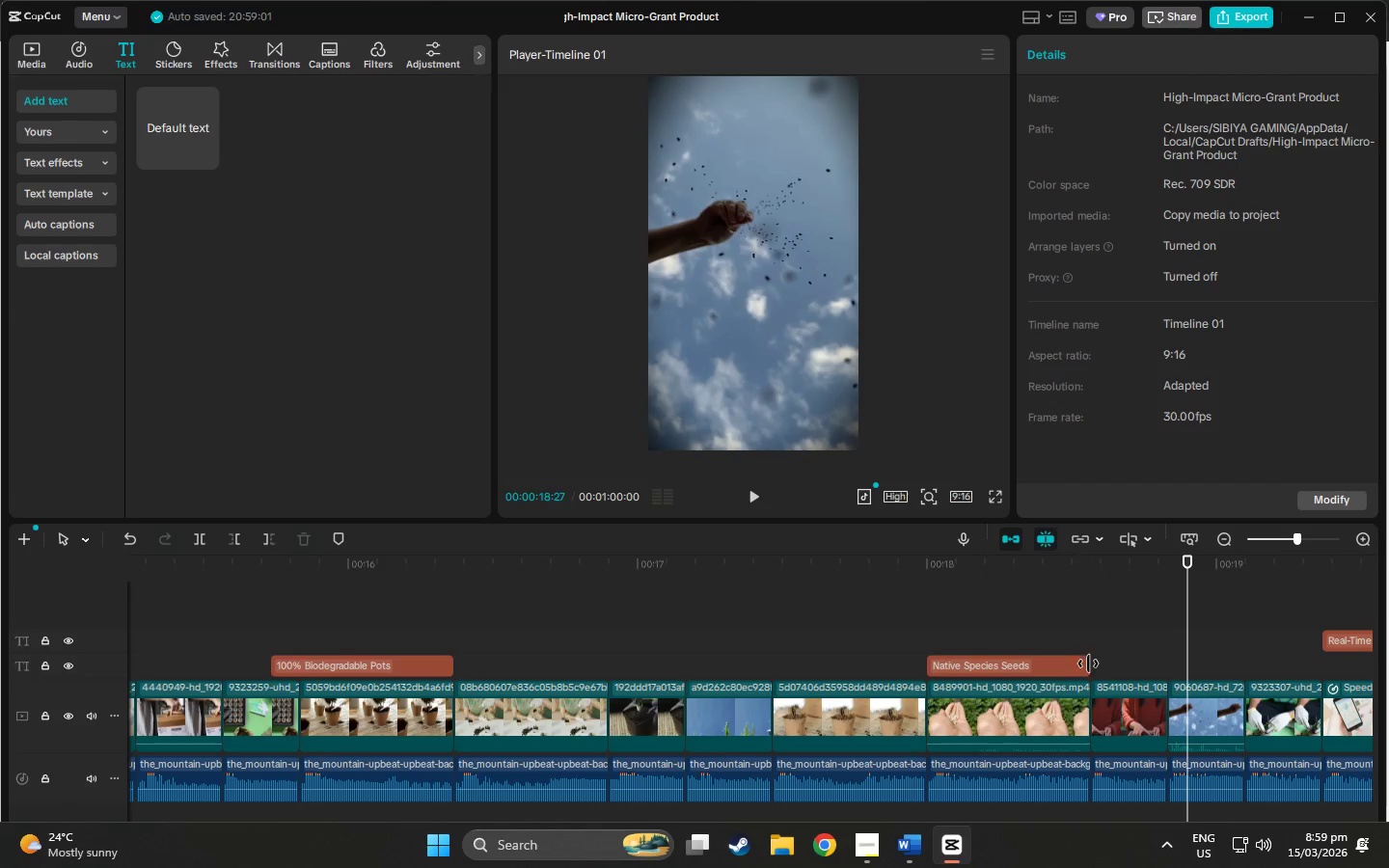 
left_click_drag(start_coordinate=[1089, 665], to_coordinate=[1244, 659])
 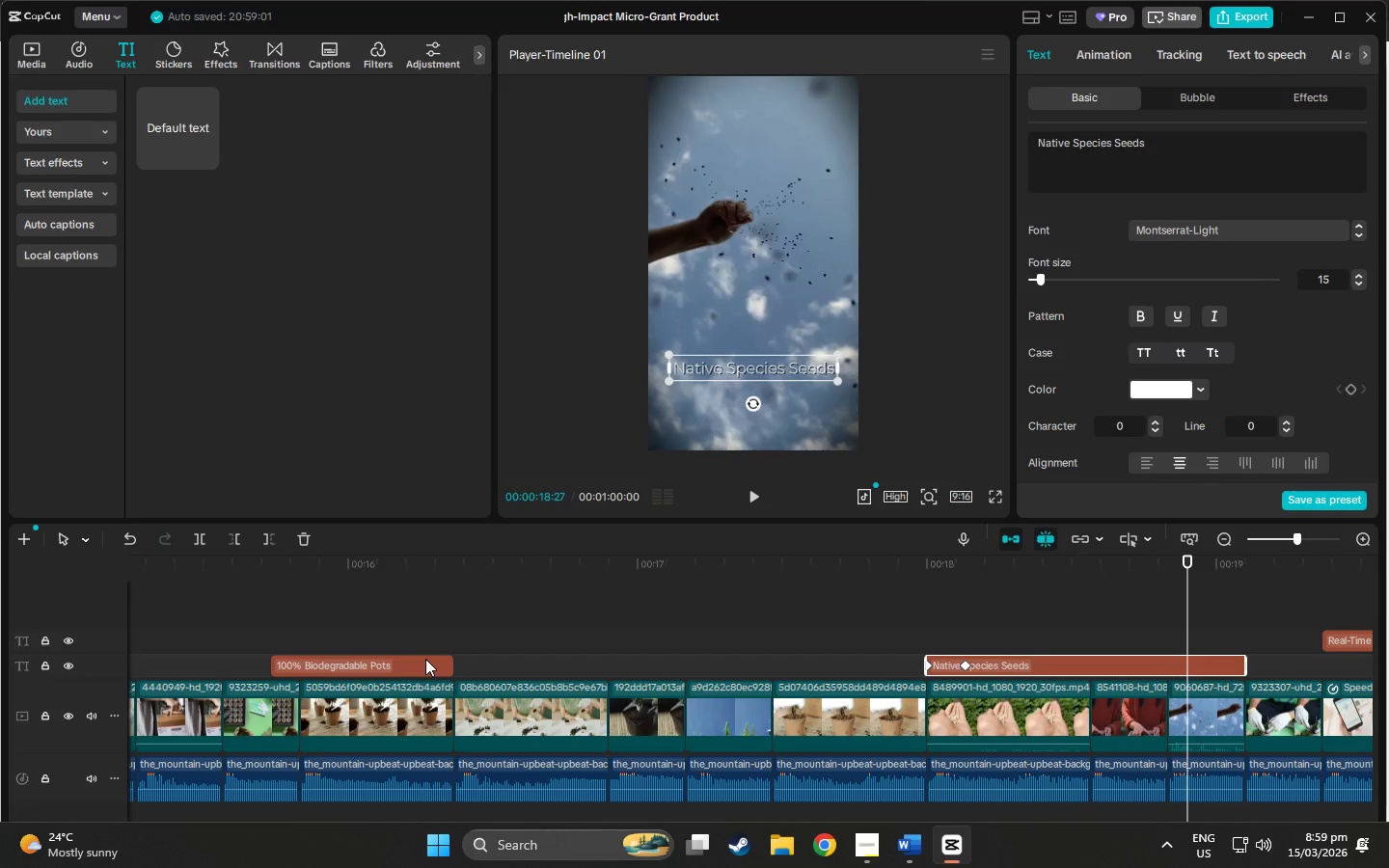 
left_click([423, 670])
 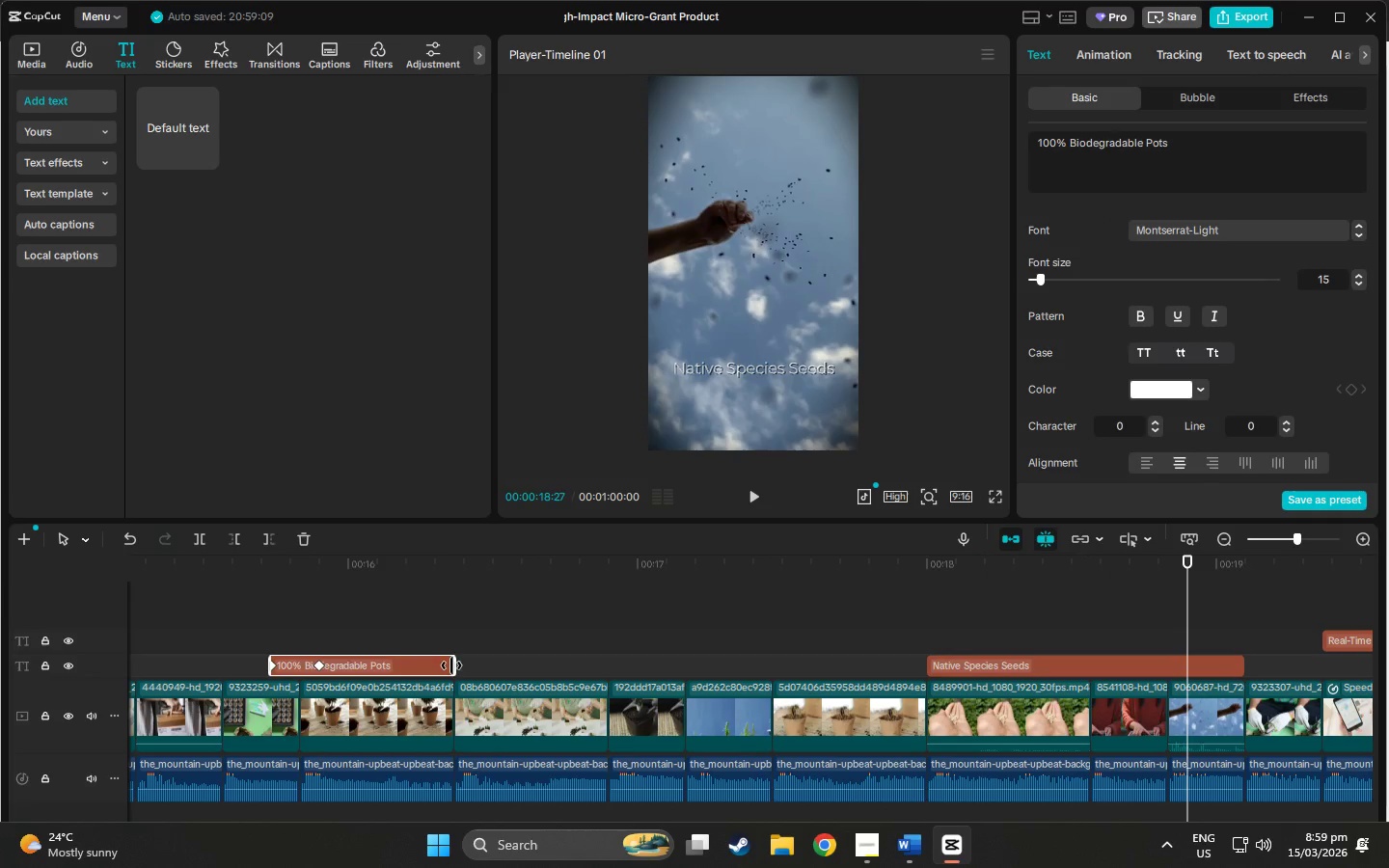 
left_click_drag(start_coordinate=[450, 665], to_coordinate=[921, 653])
 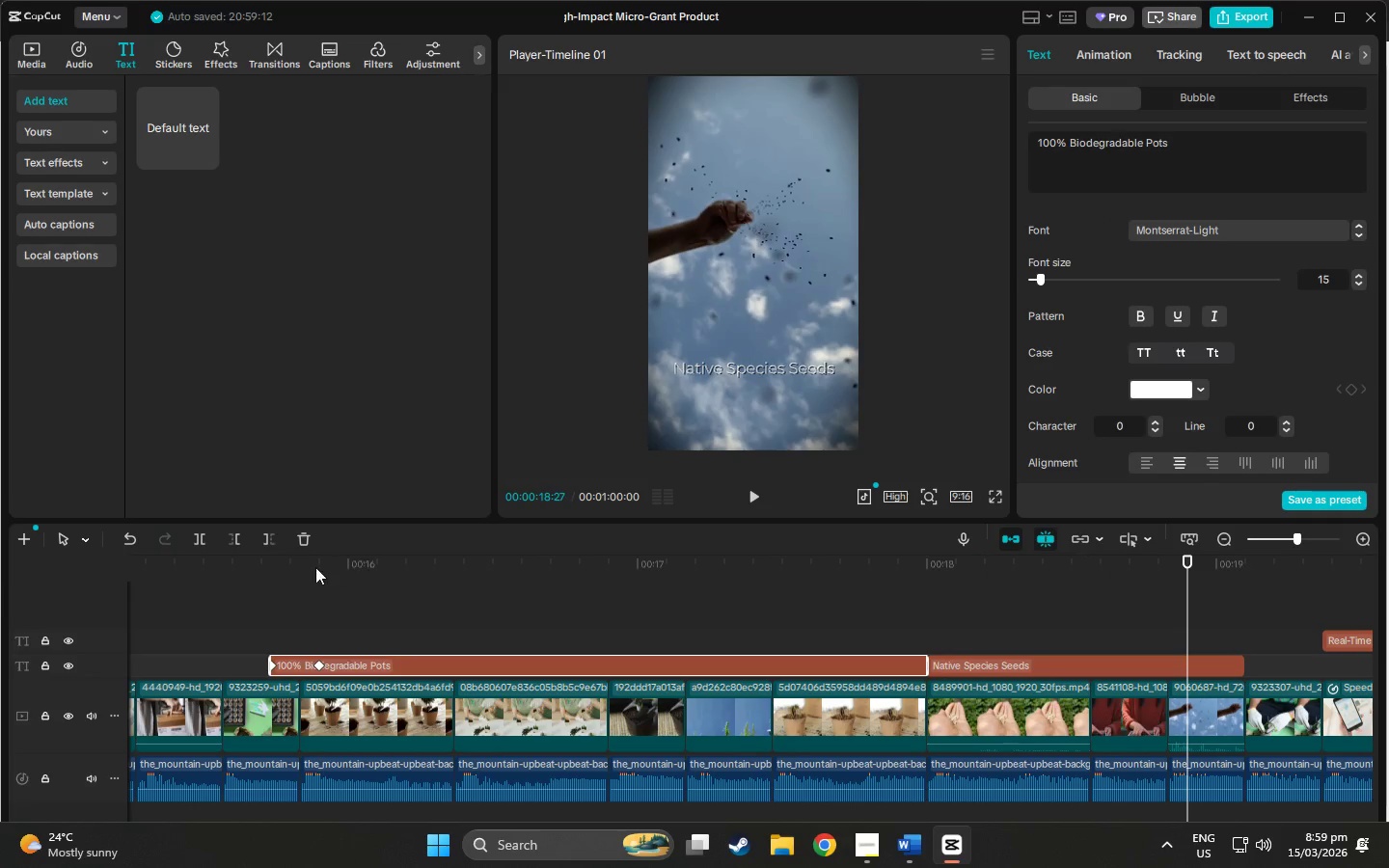 
left_click([259, 570])
 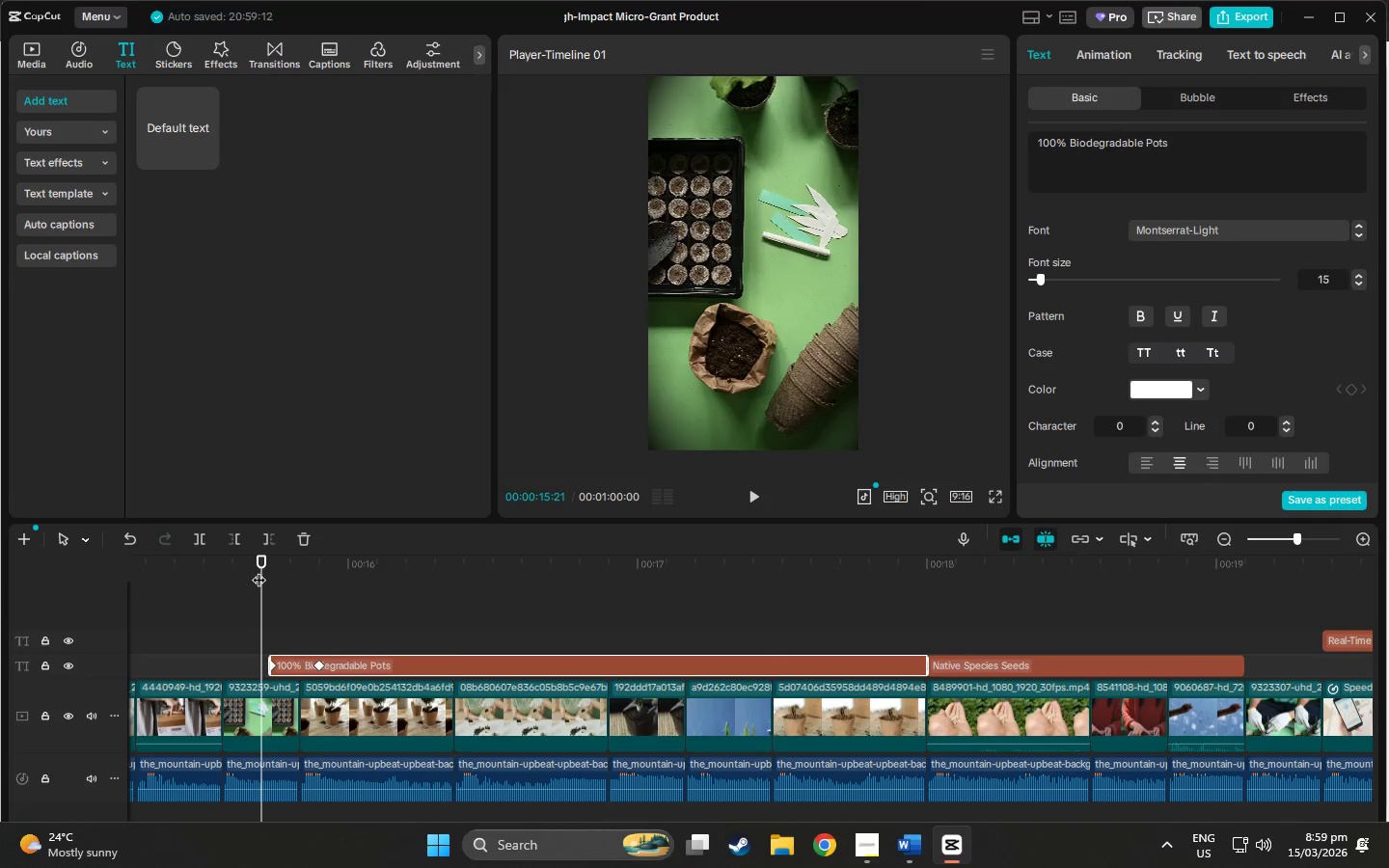 
key(Space)
 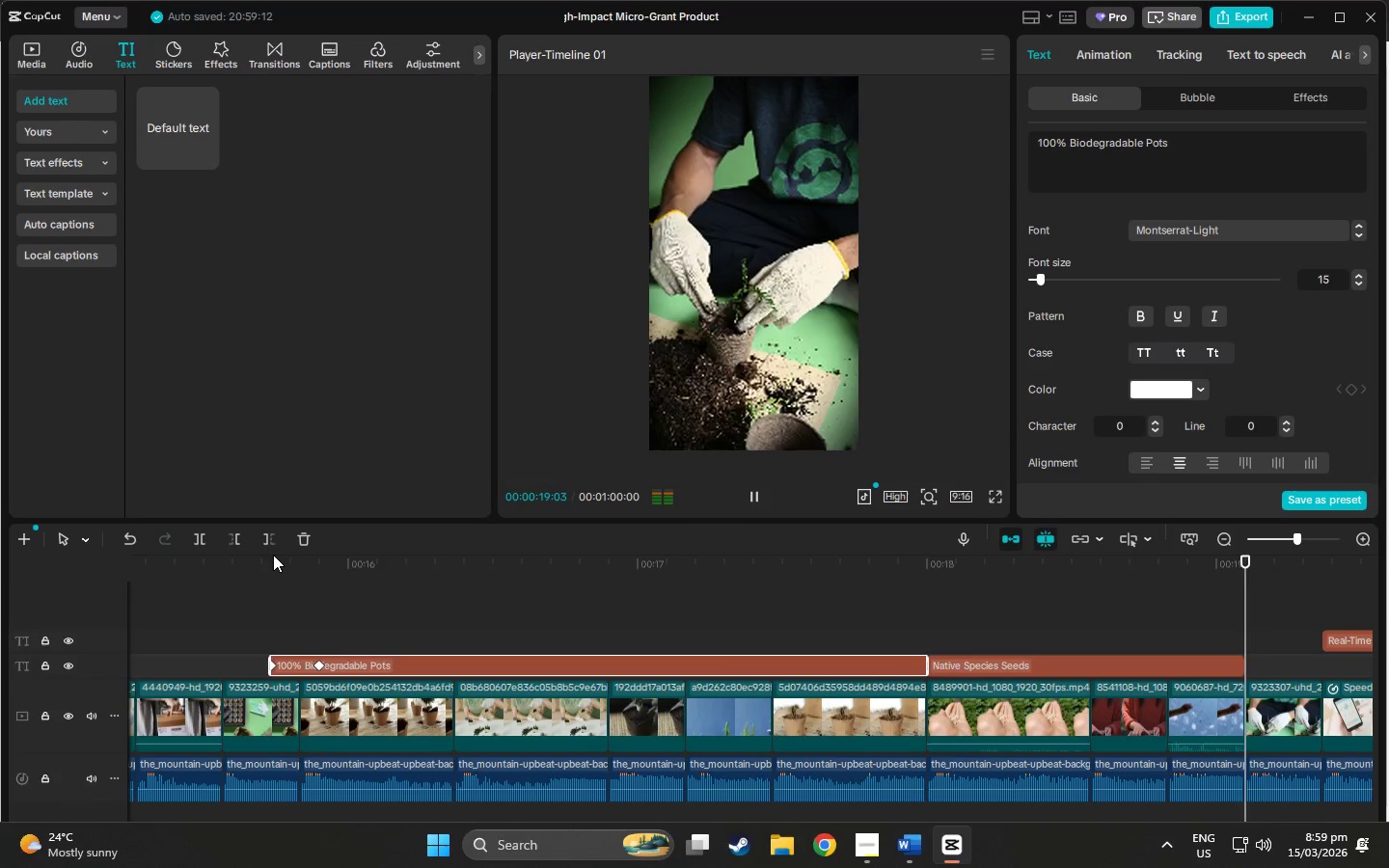 
key(Space)
 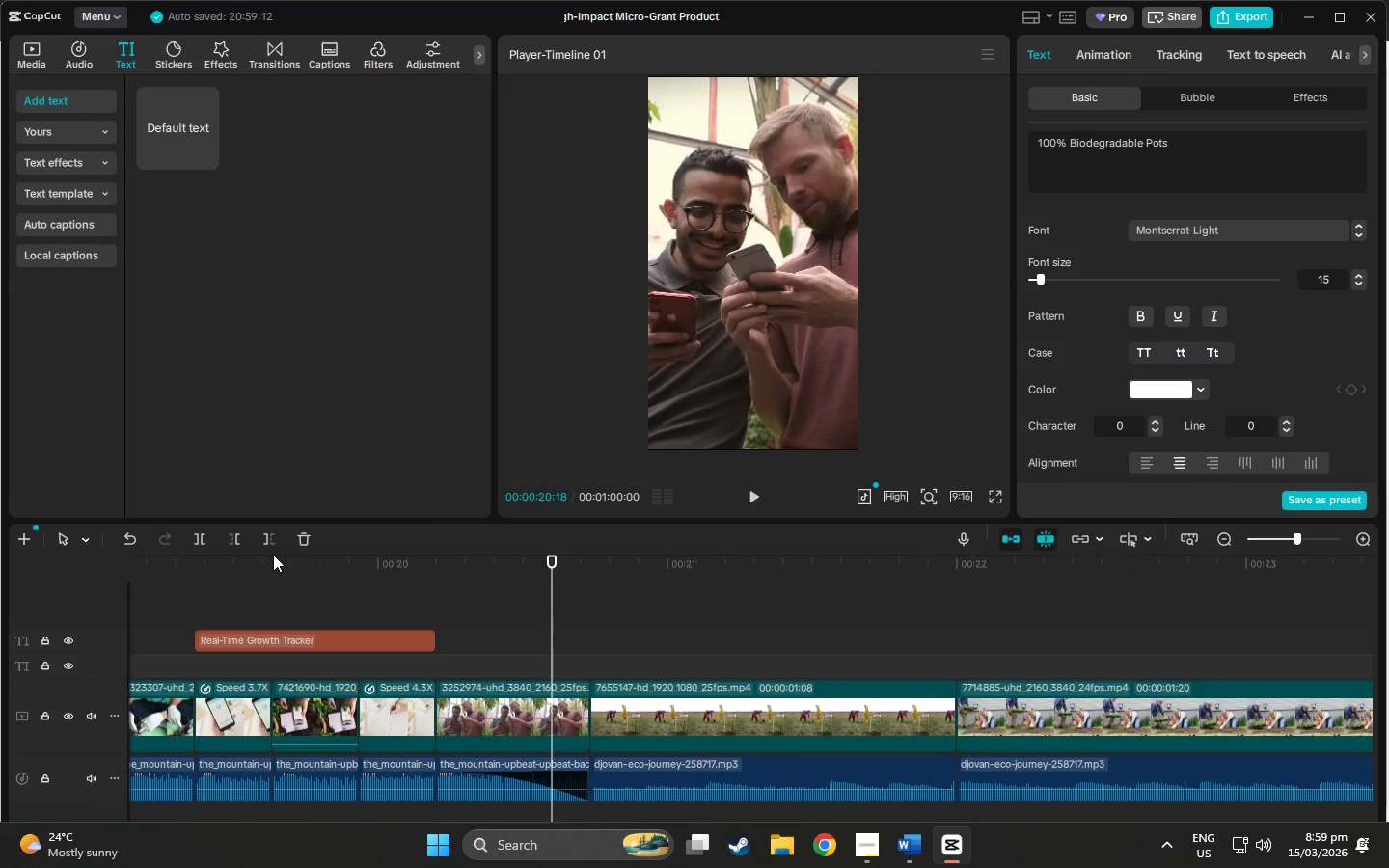 
left_click([410, 630])
 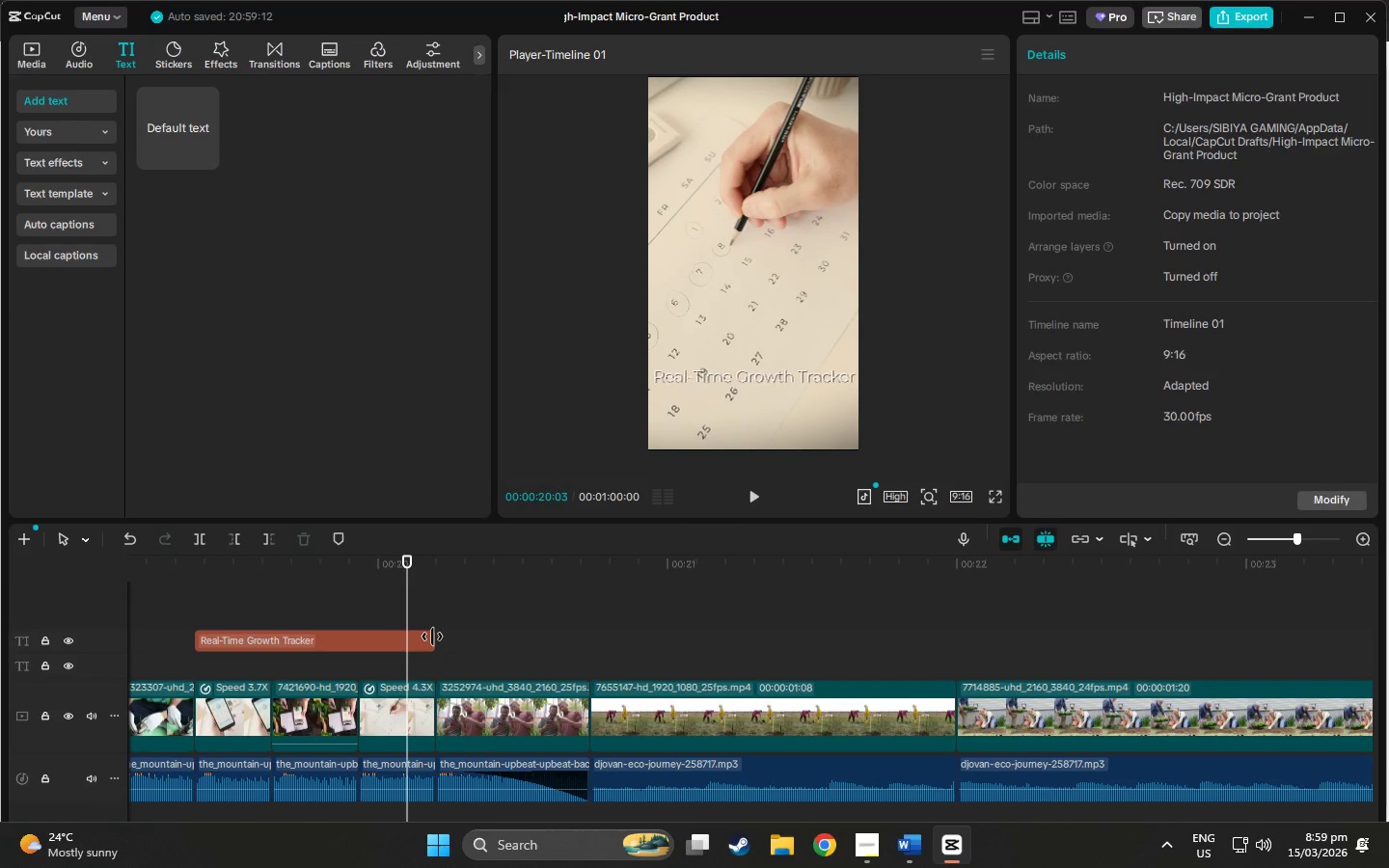 
left_click_drag(start_coordinate=[432, 637], to_coordinate=[587, 643])
 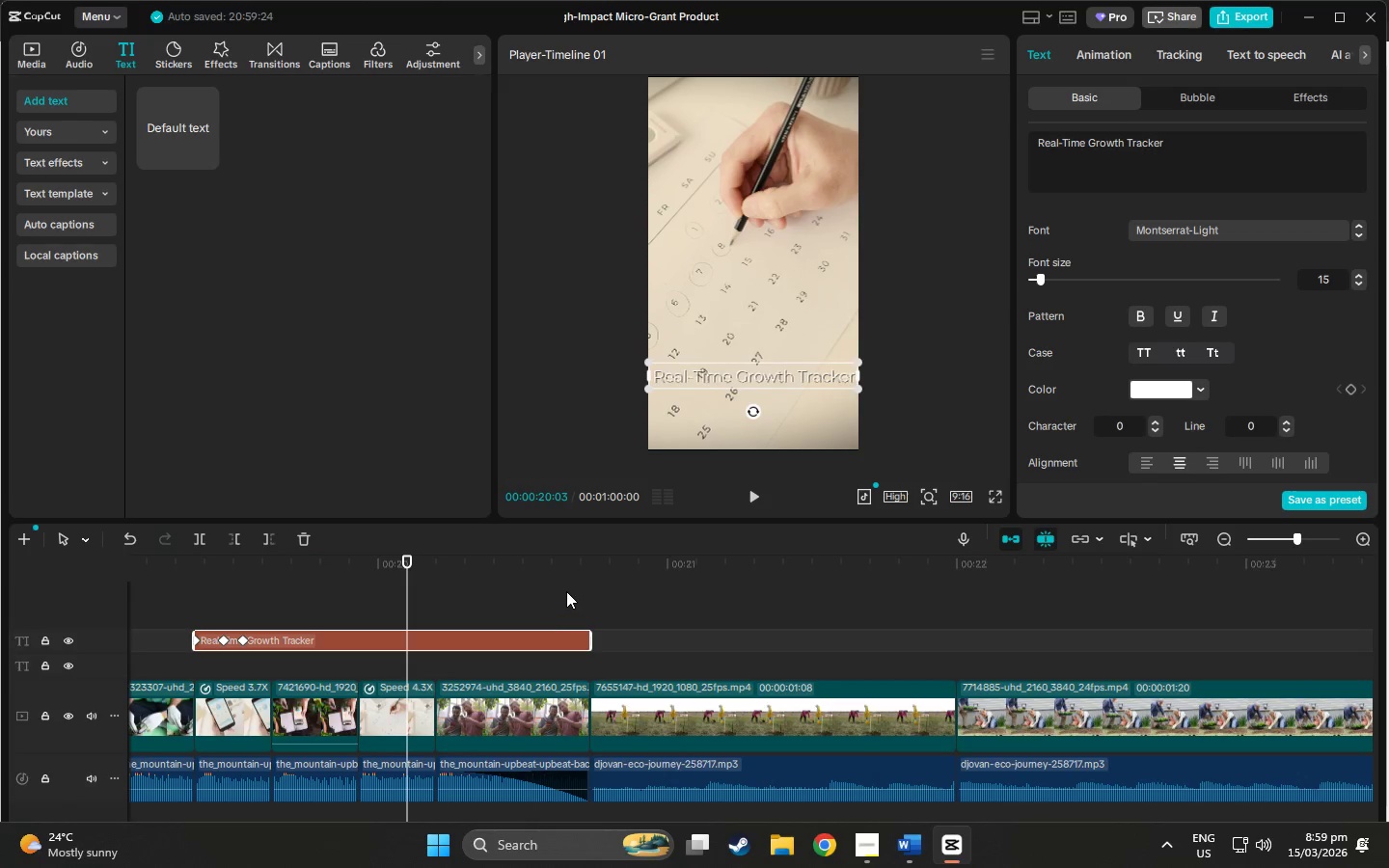 
key(Space)
 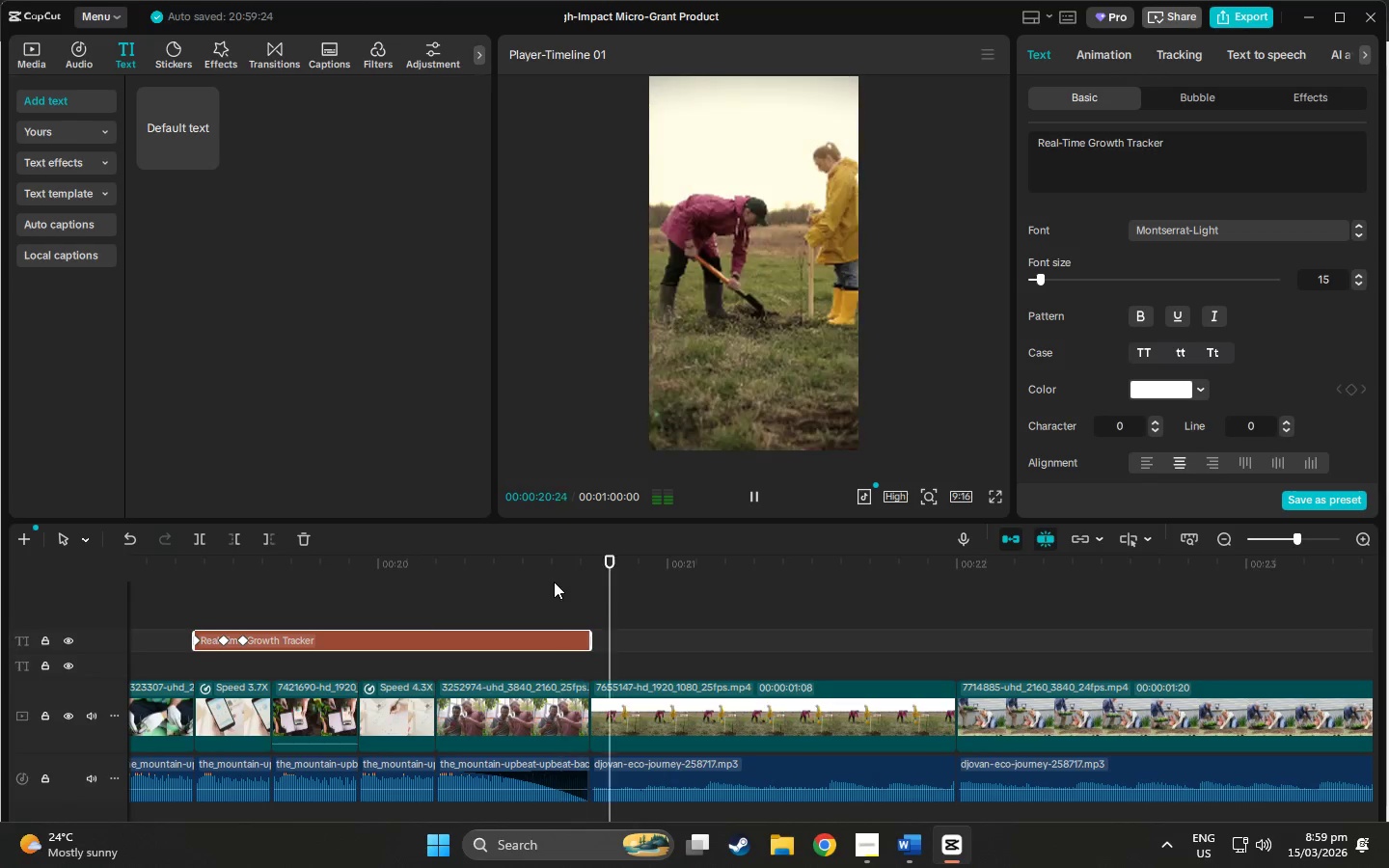 
key(Space)
 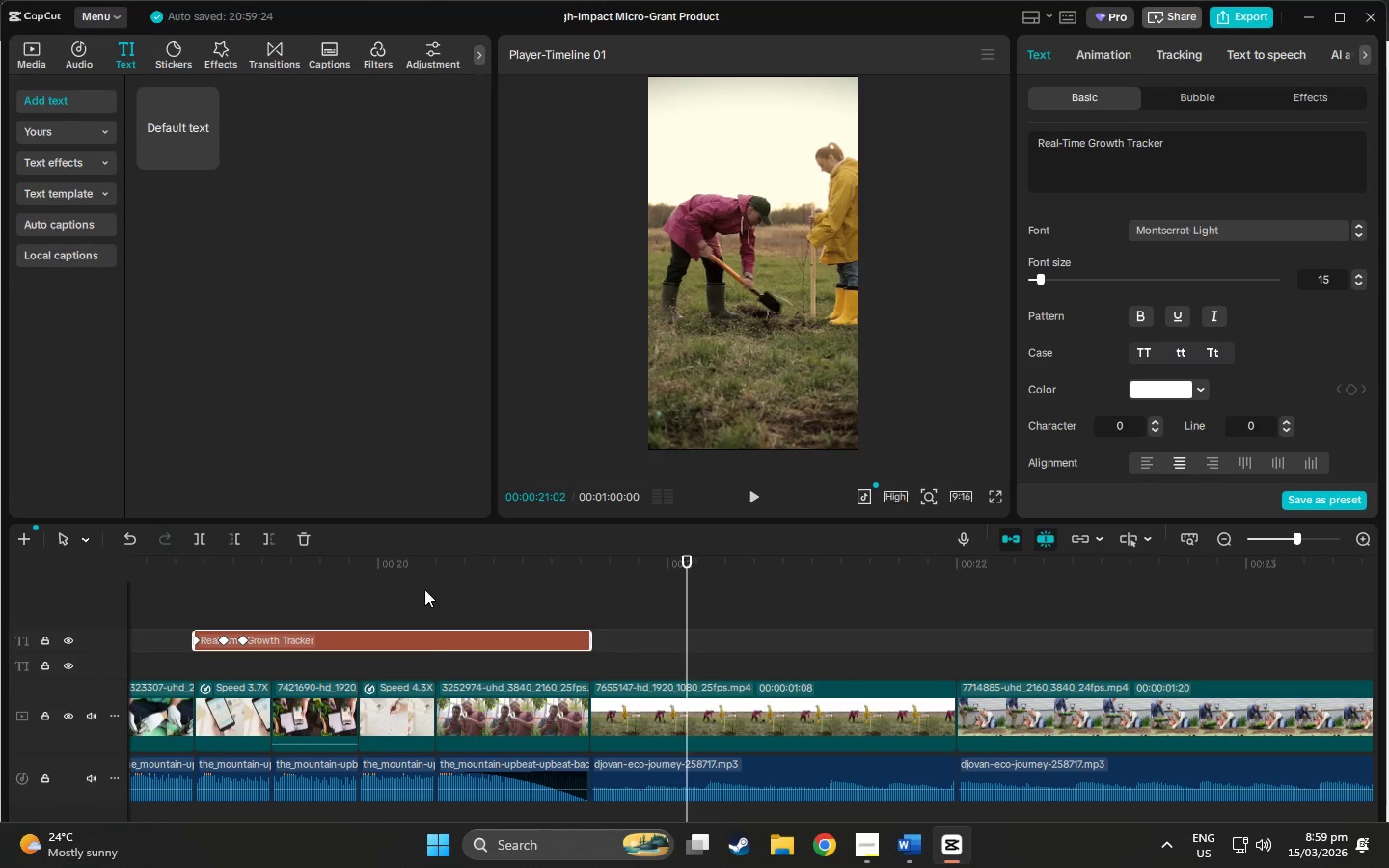 
wait(22.31)
 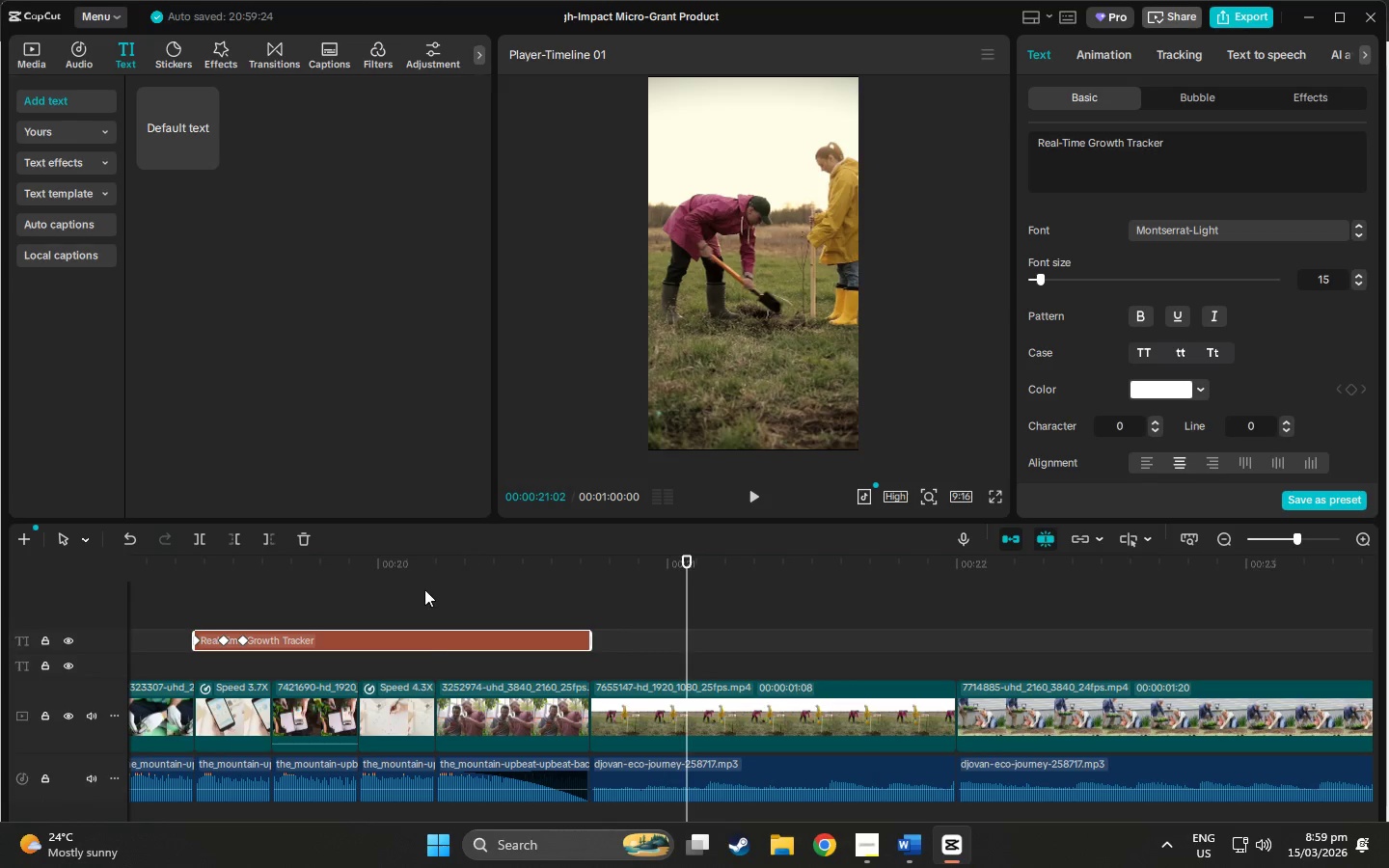 
left_click_drag(start_coordinate=[687, 564], to_coordinate=[939, 658])
 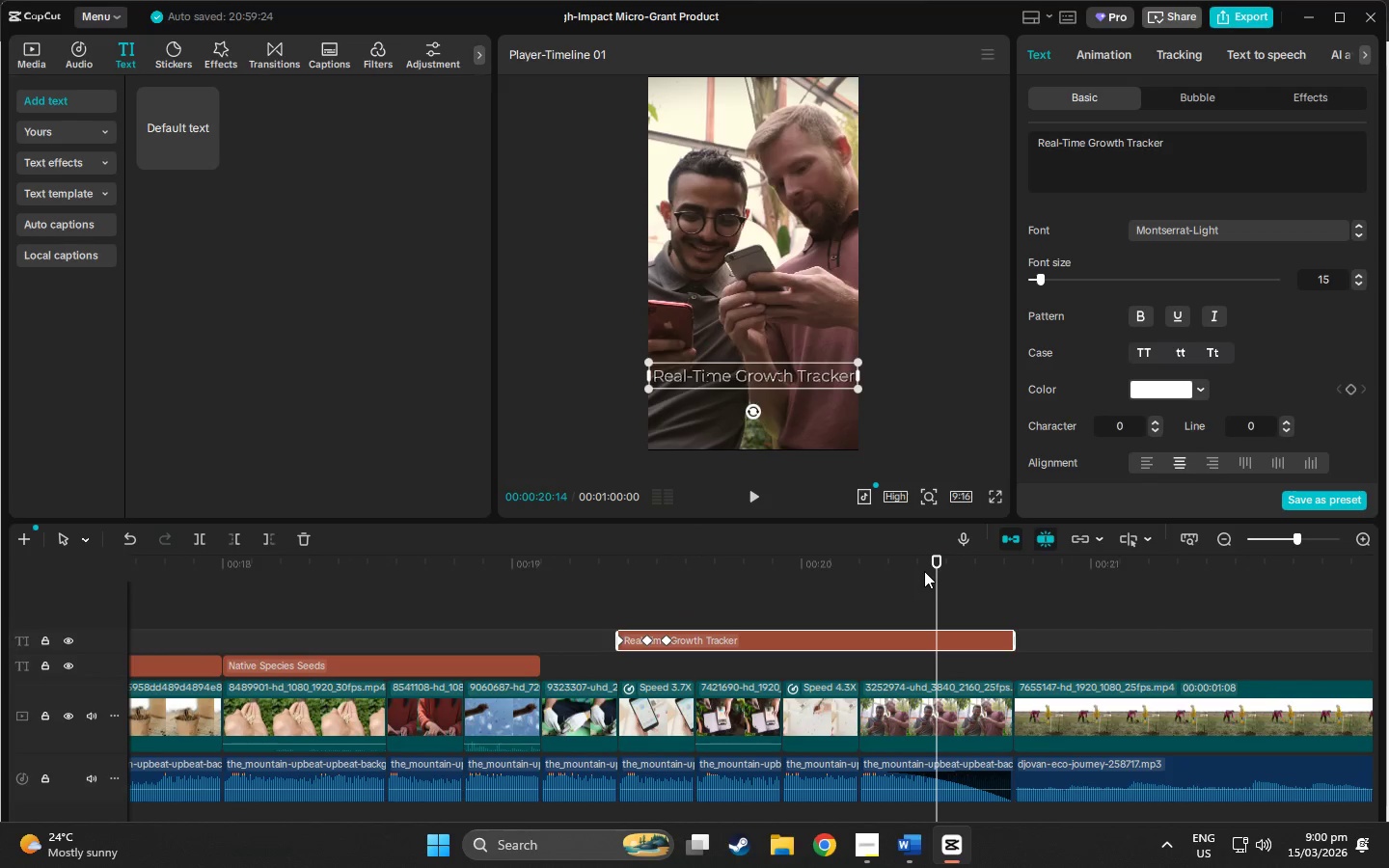 
left_click_drag(start_coordinate=[935, 569], to_coordinate=[1123, 586])
 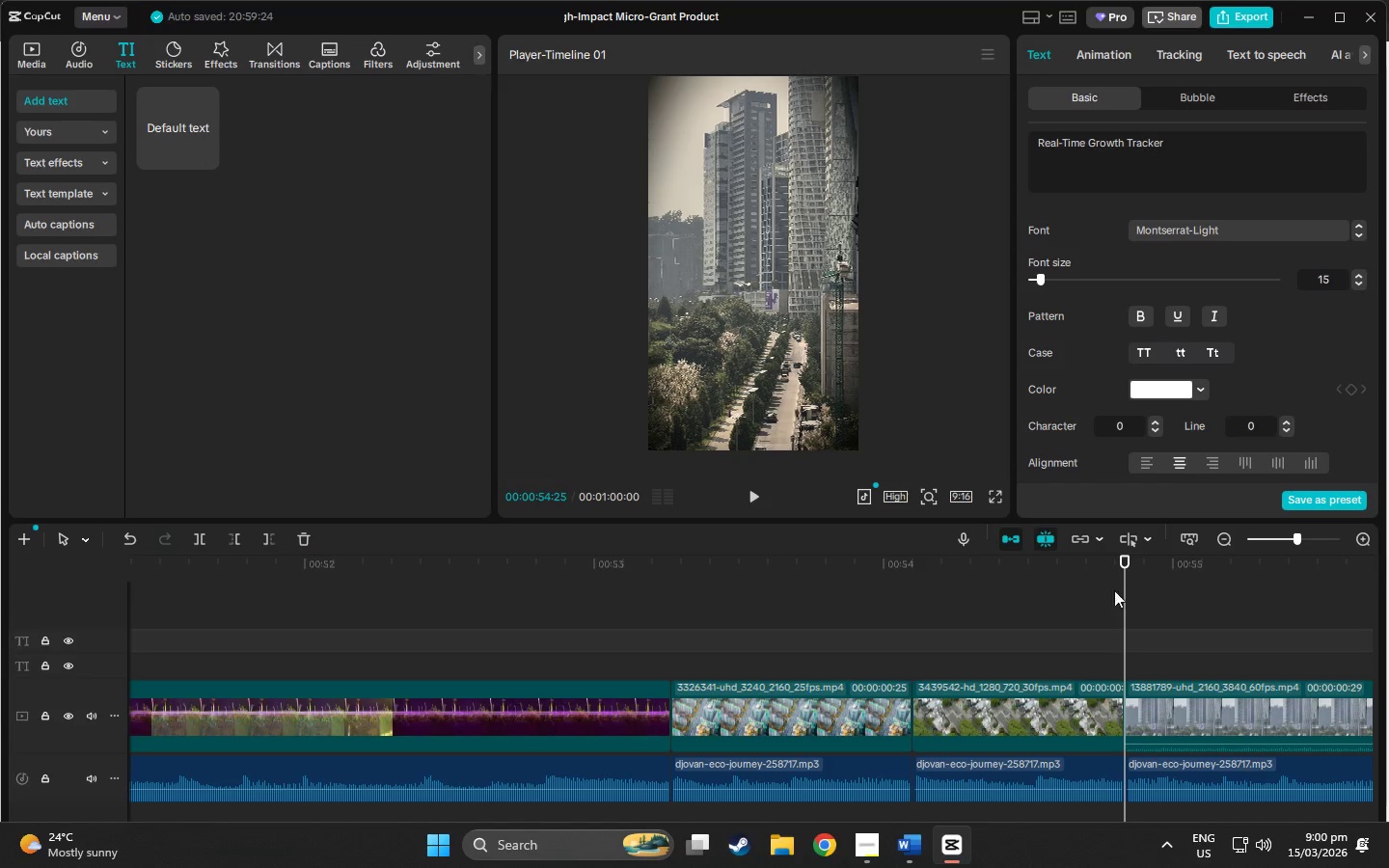 
key(Control+V)
 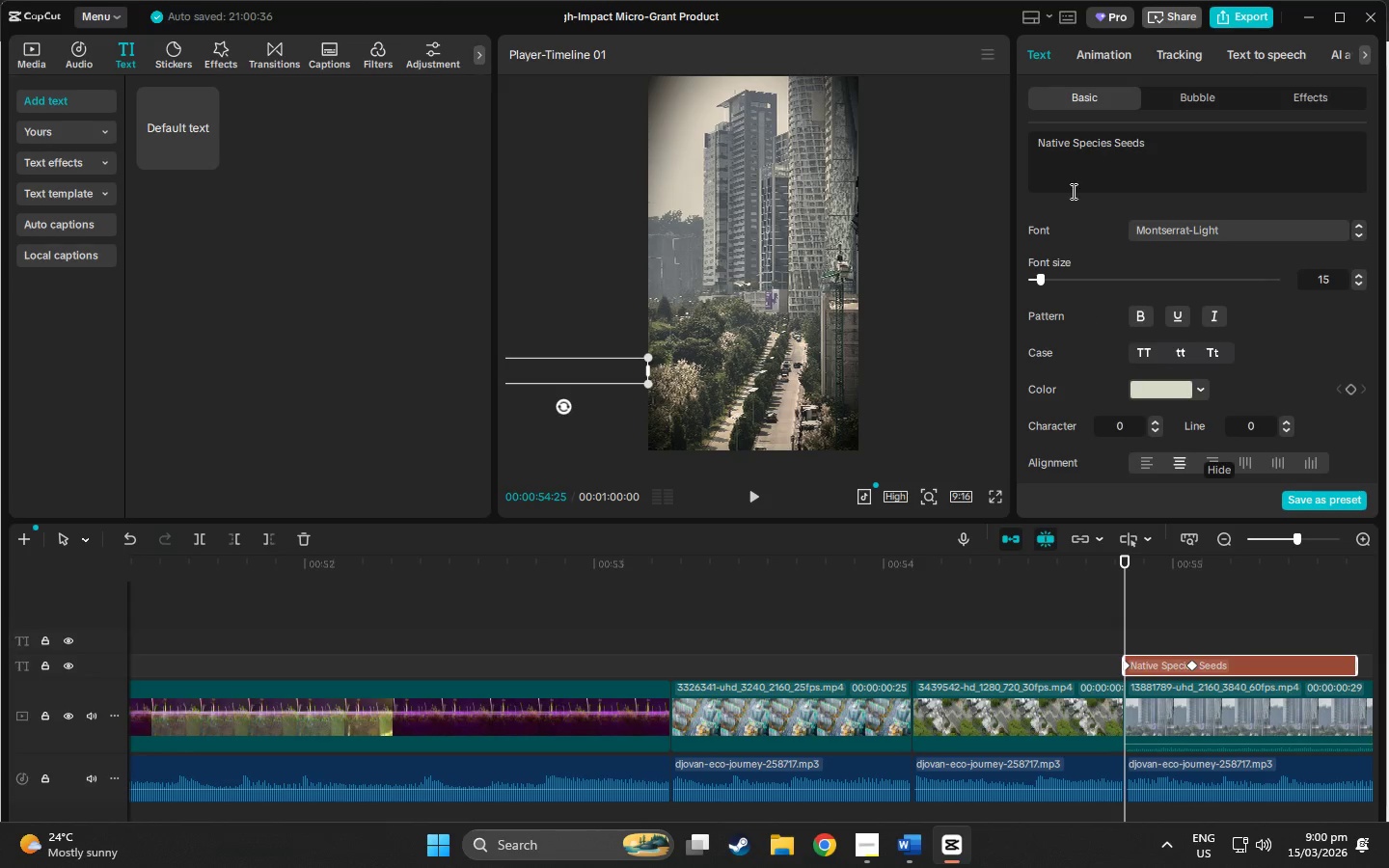 
left_click_drag(start_coordinate=[1175, 150], to_coordinate=[993, 138])
 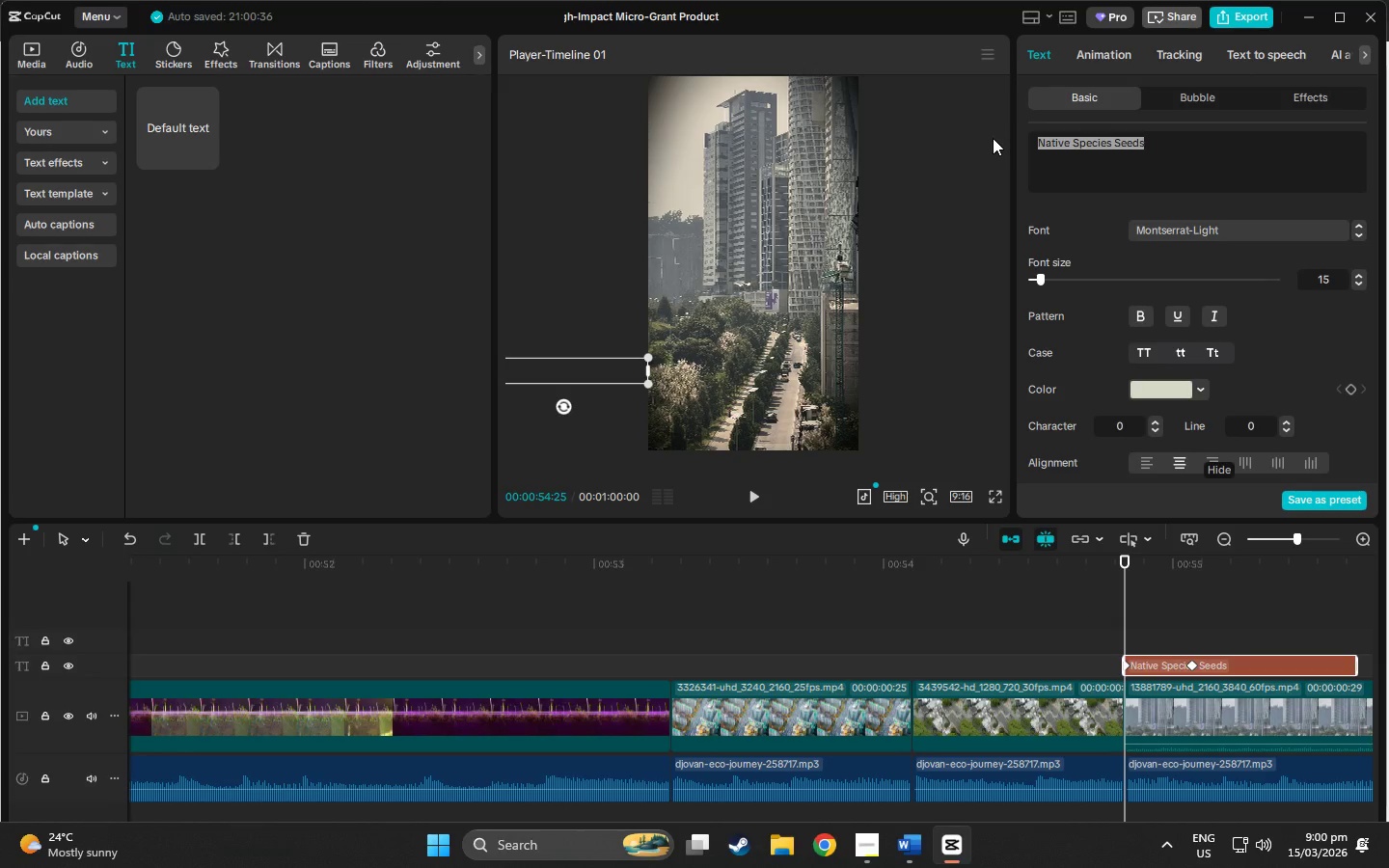 
key(Control+Shift+J)
 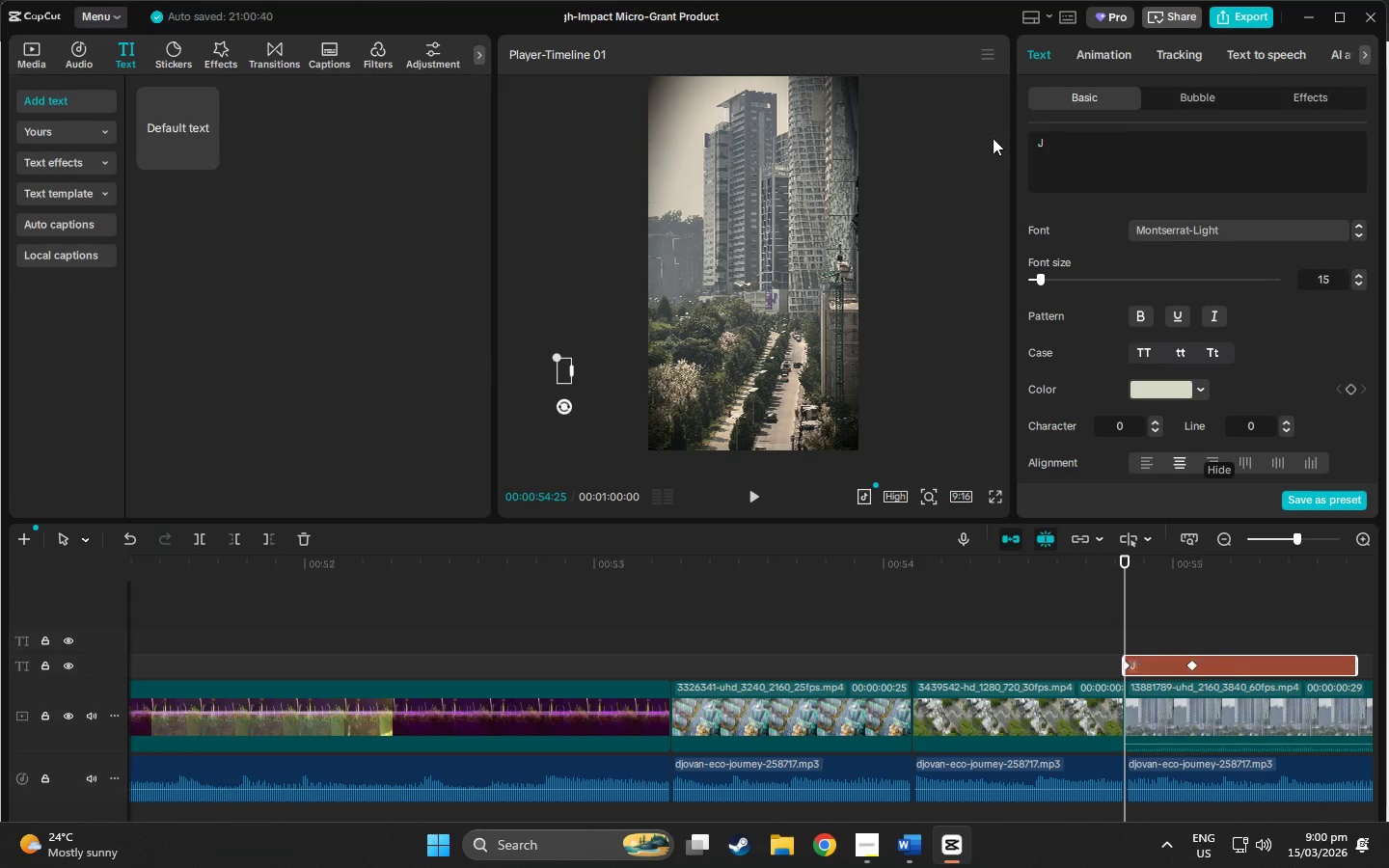 
key(Control+Shift+O)
 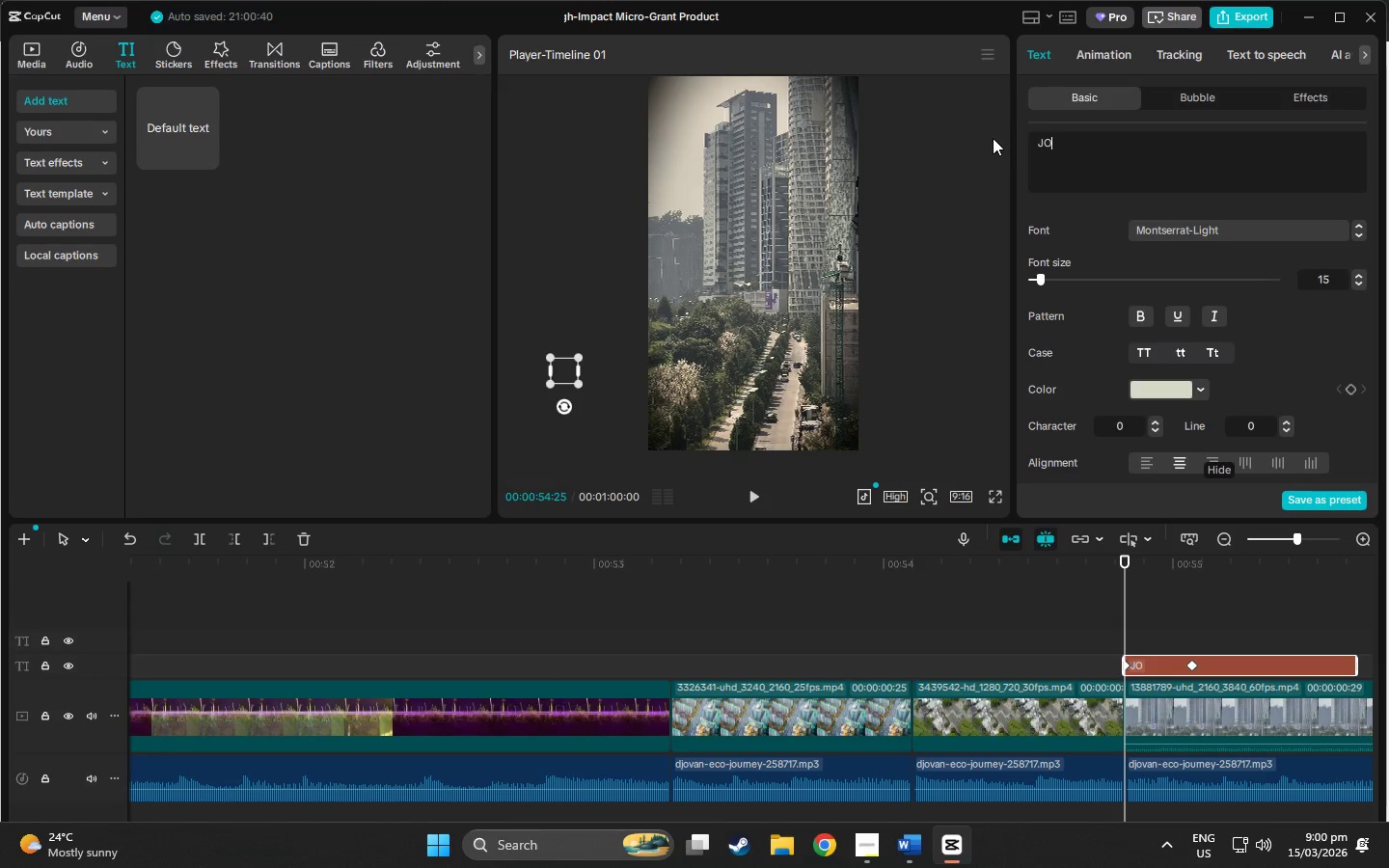 
key(Control+Backspace)
 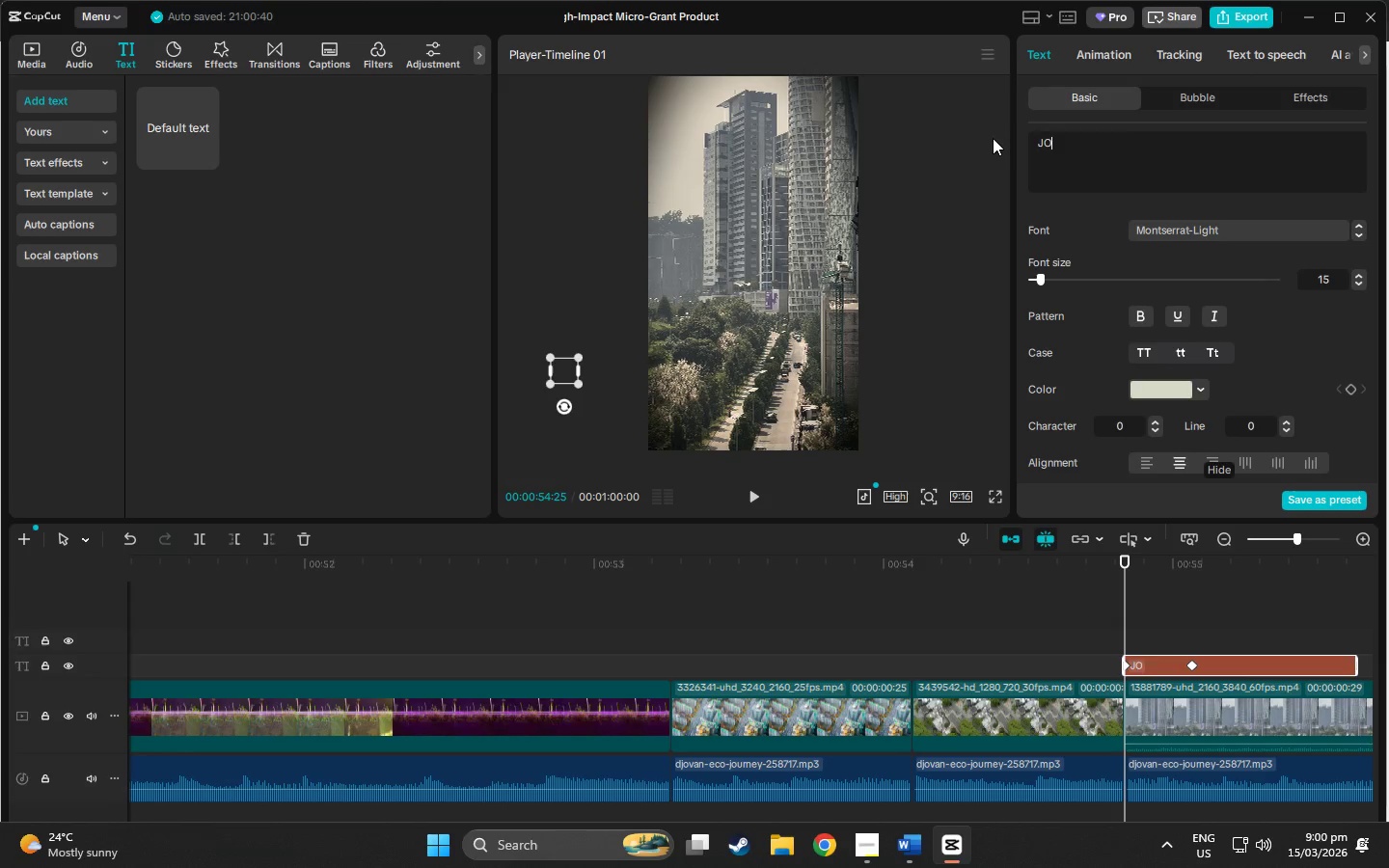 
key(Control+O)
 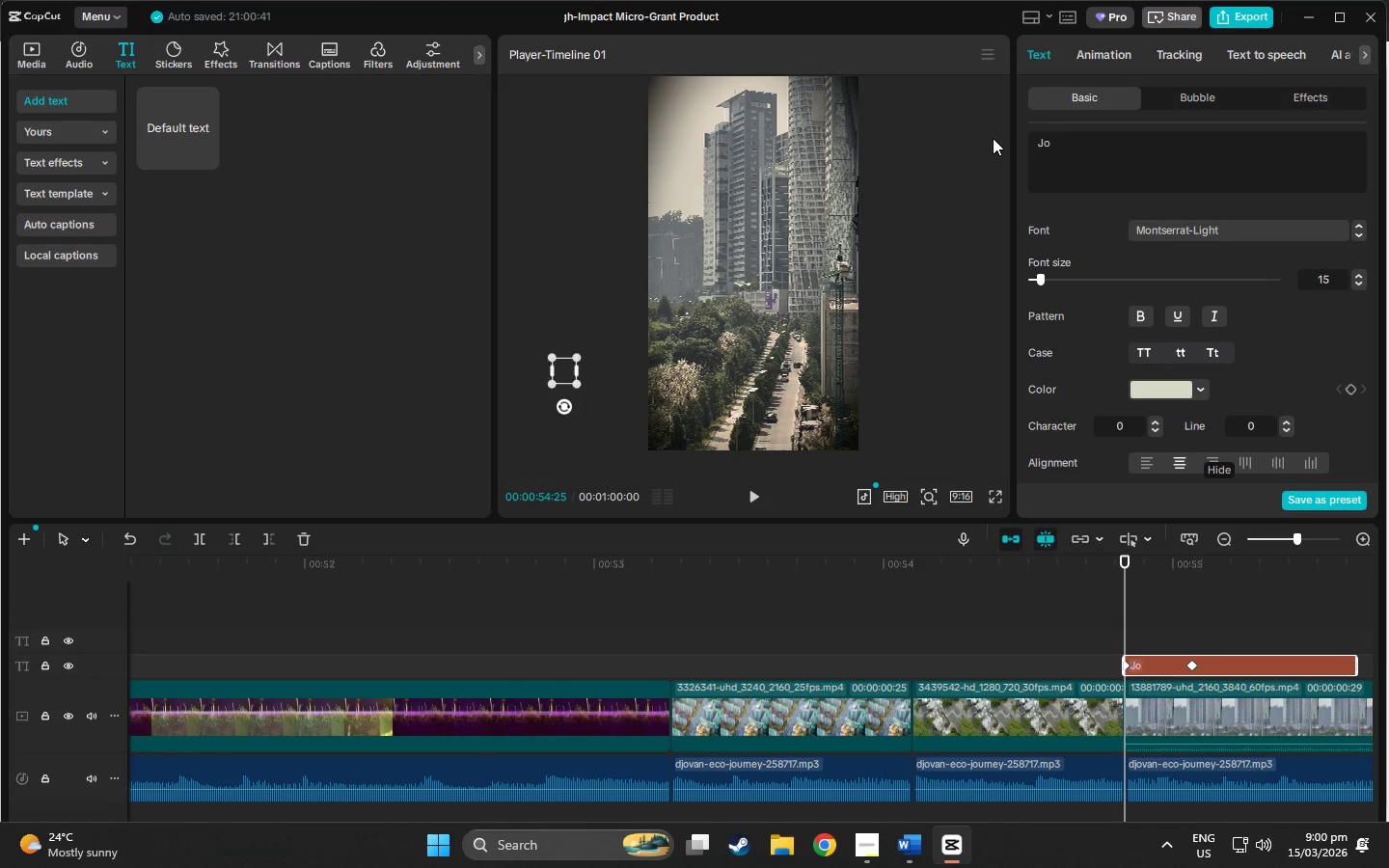 
key(Control+I)
 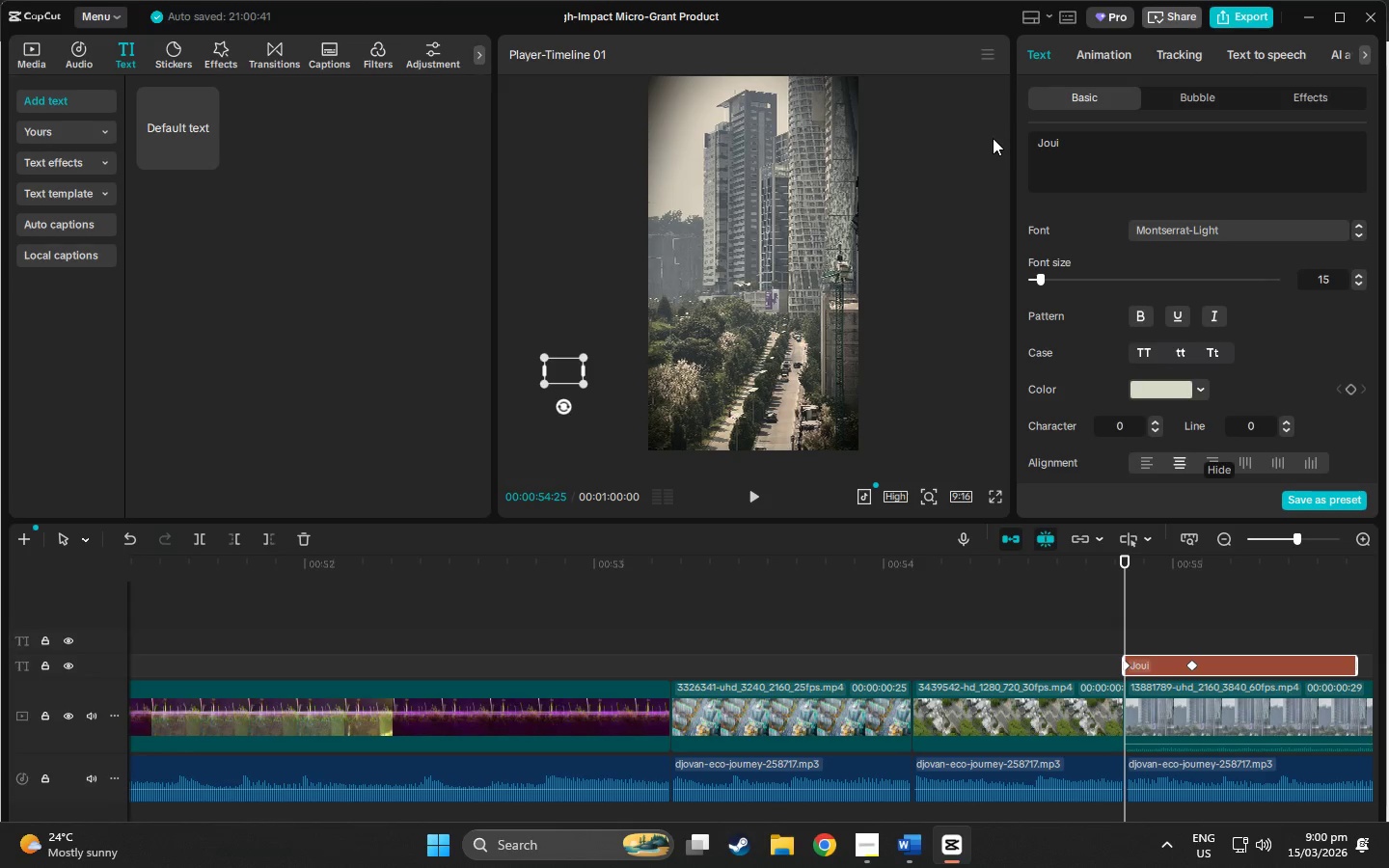 
key(Control+U)
 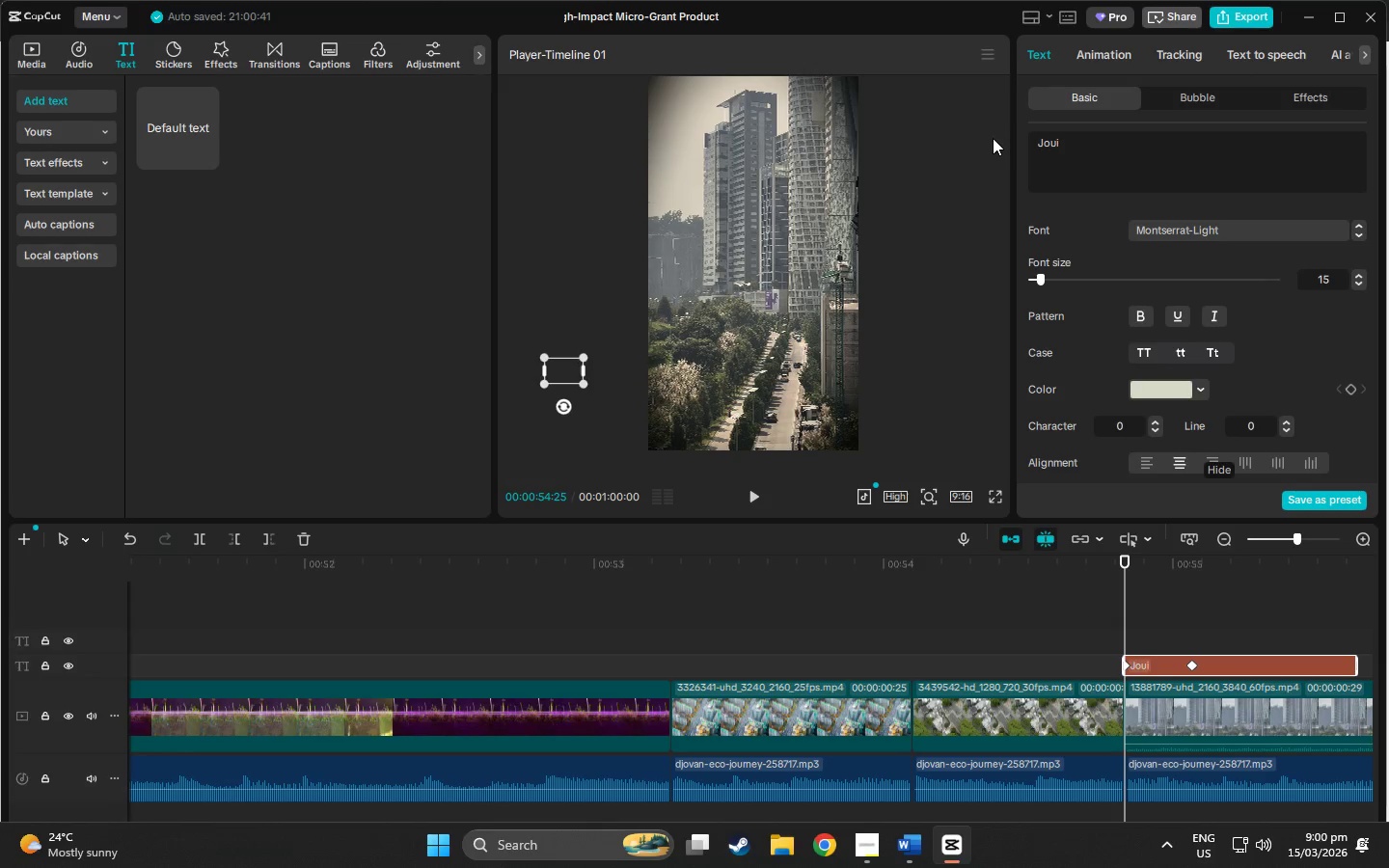 
key(Control+Backspace)
 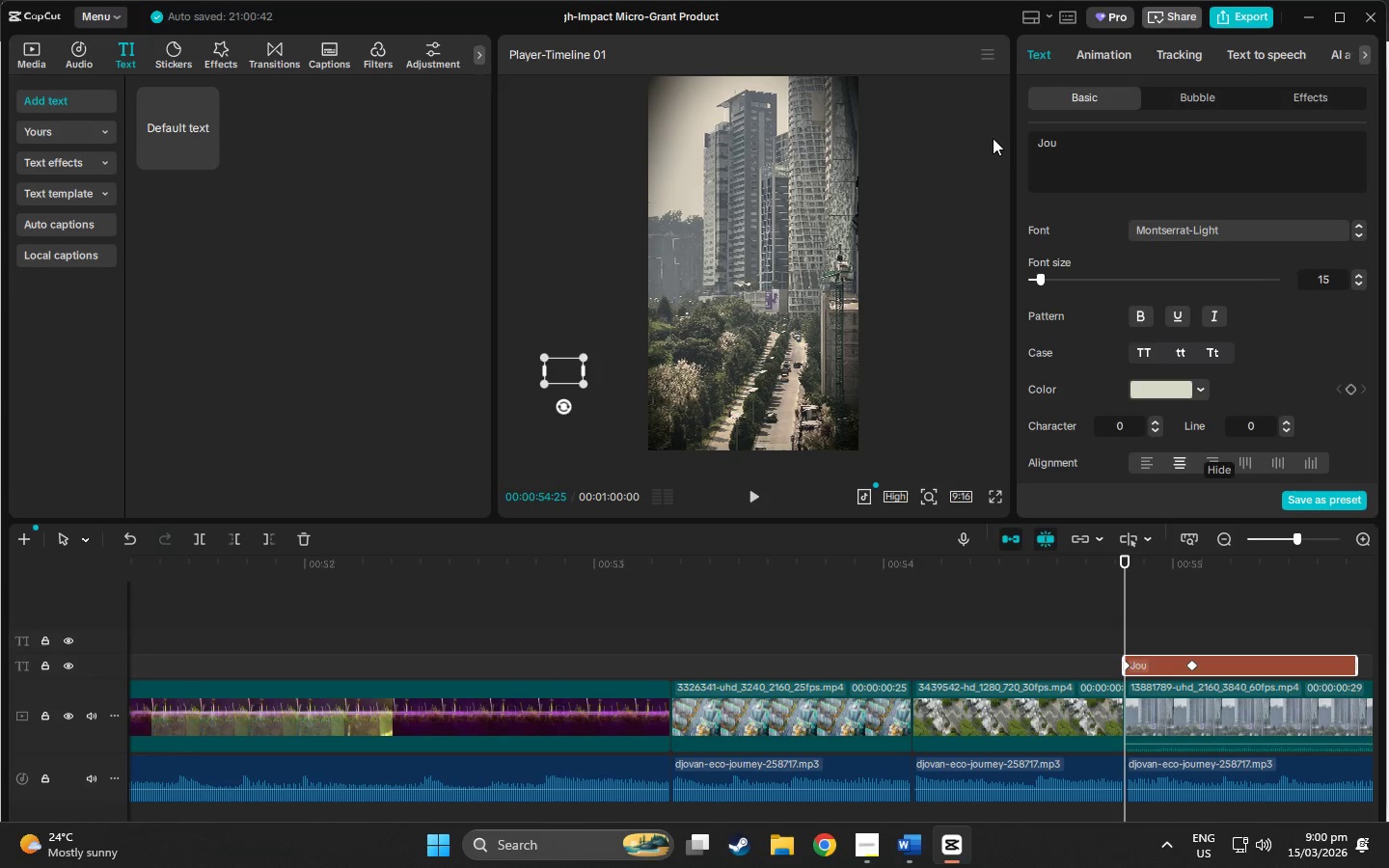 
key(Control+Backspace)
 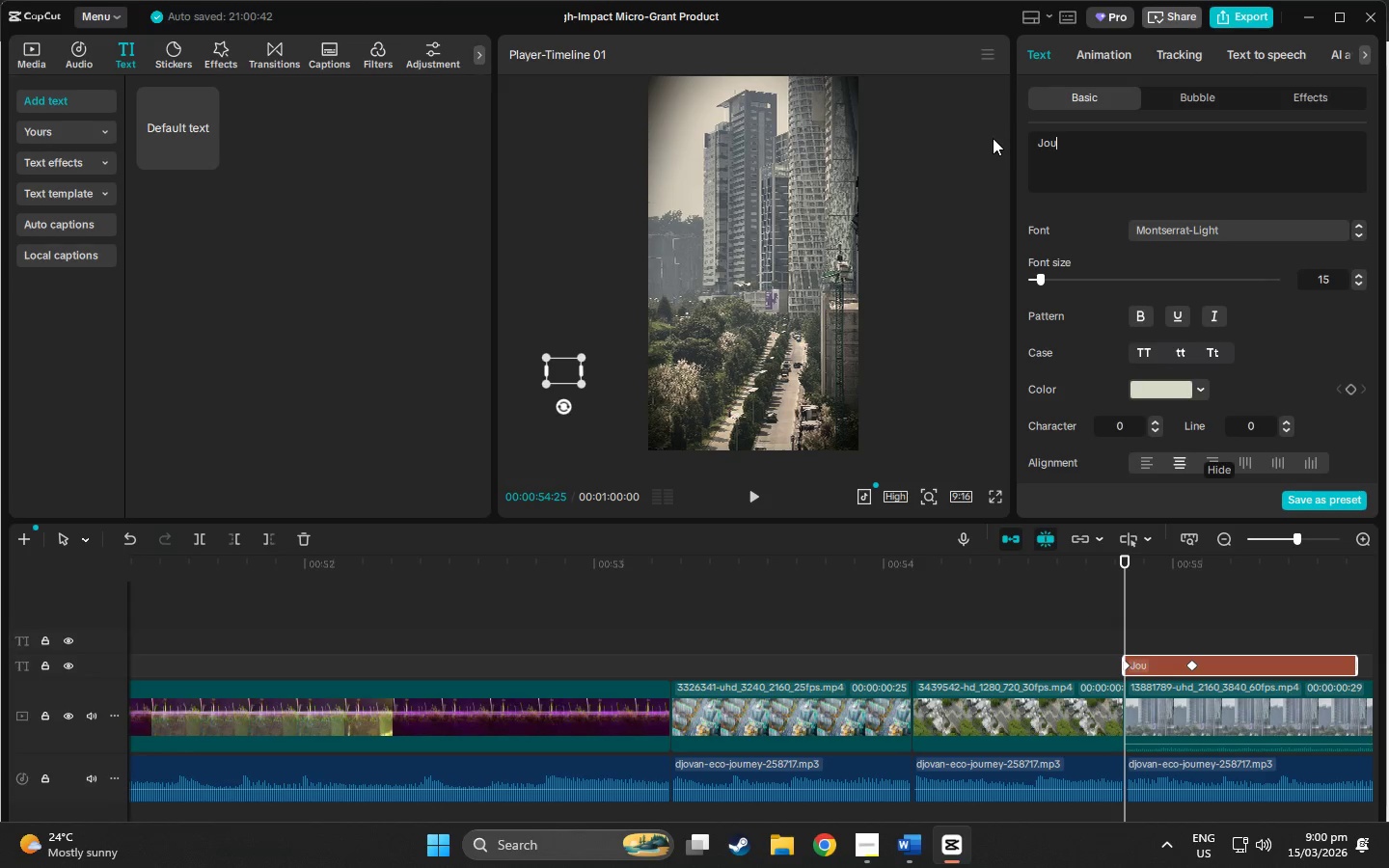 
type(in t)
 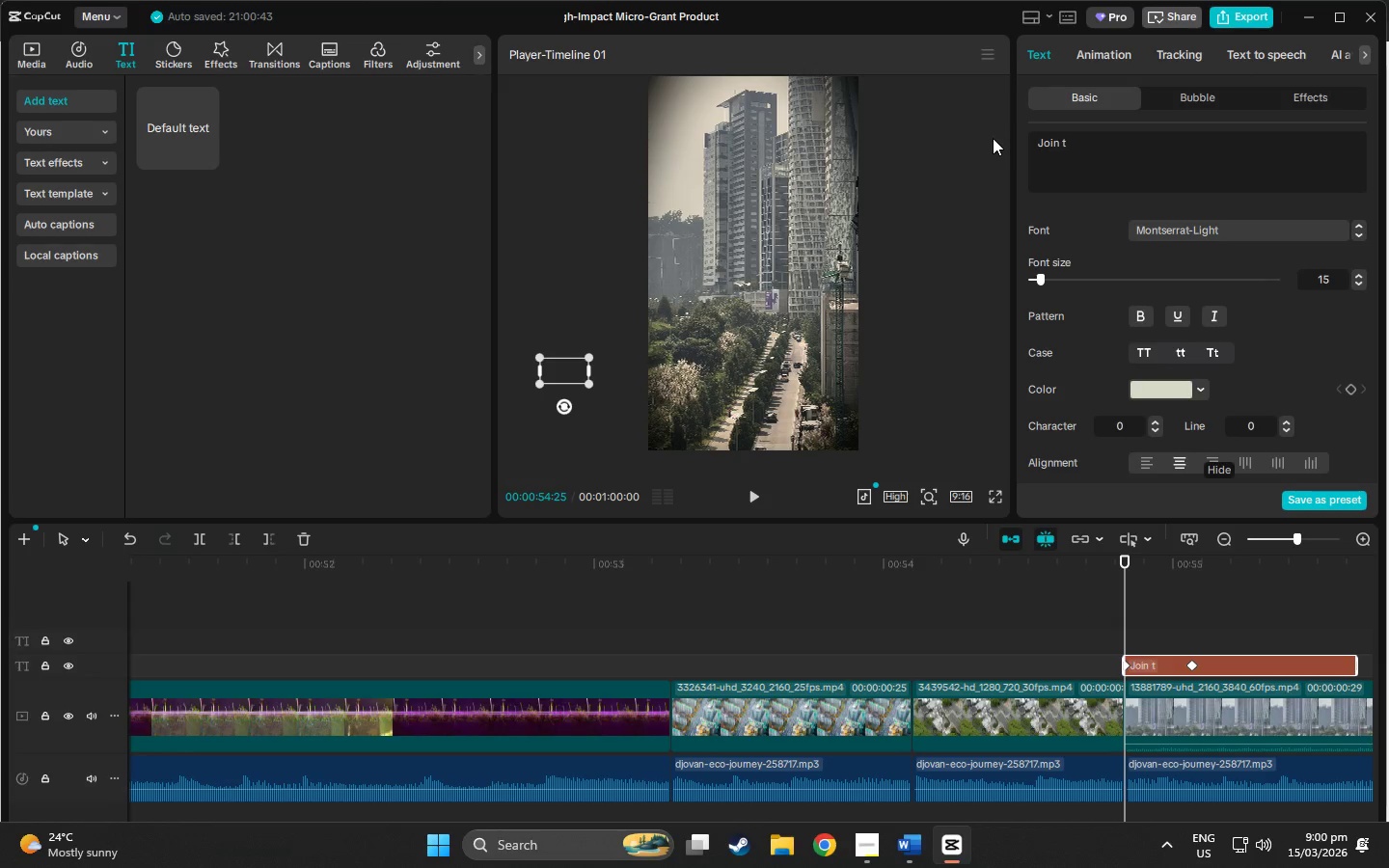 
hold_key(key=ShiftLeft, duration=1.24)
 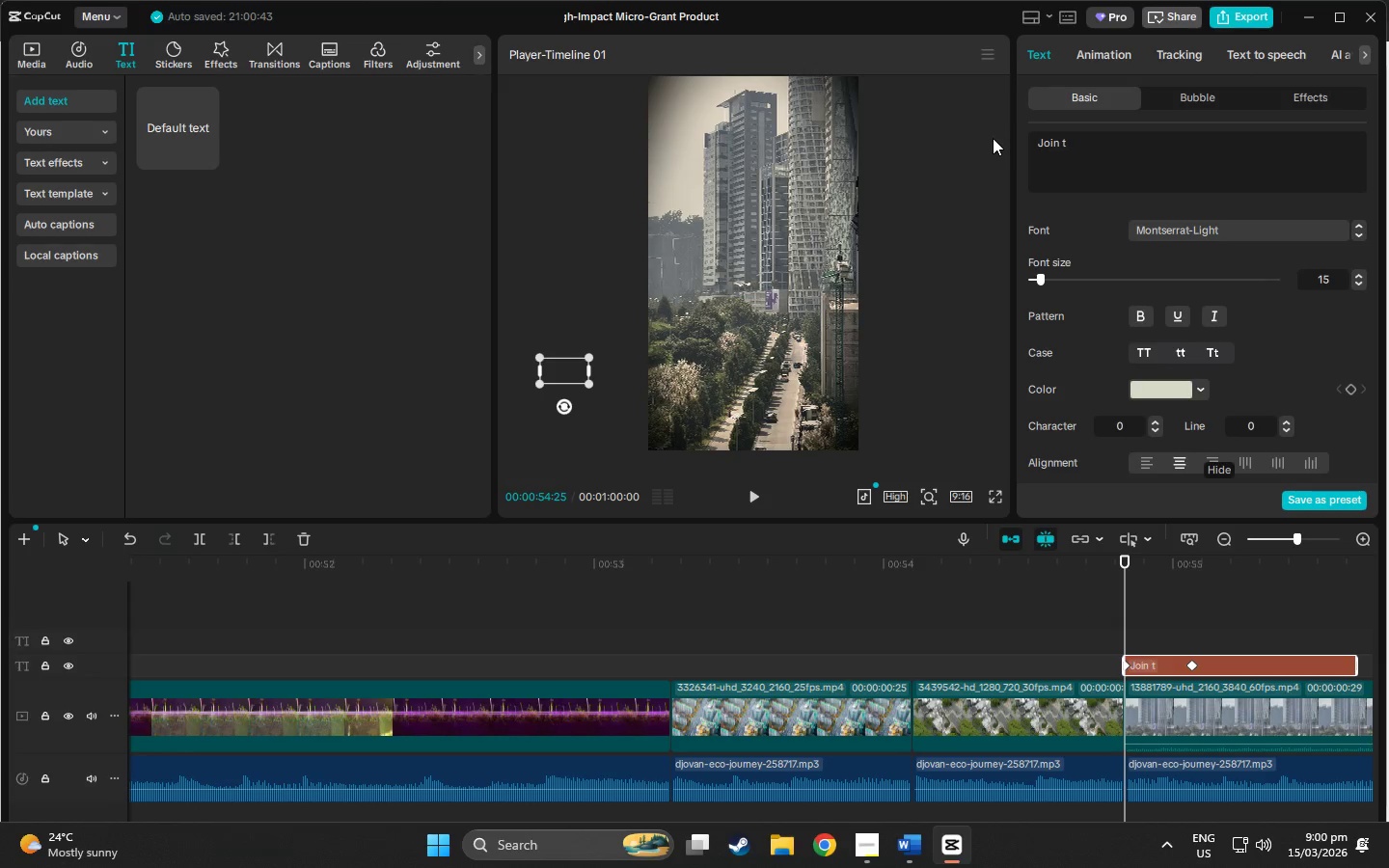 
type(HE Micro- Grant Program)
 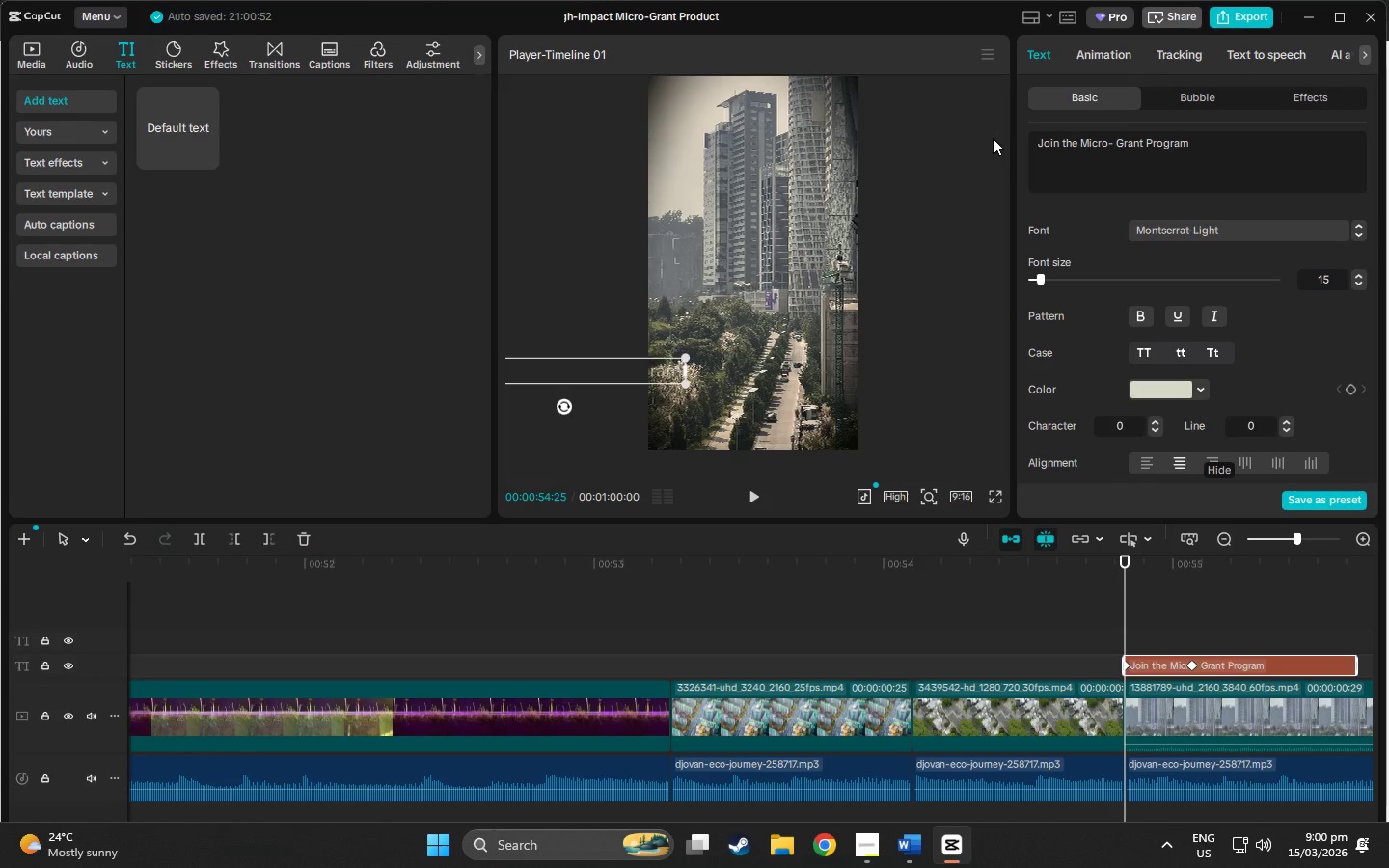 
wait(5.73)
 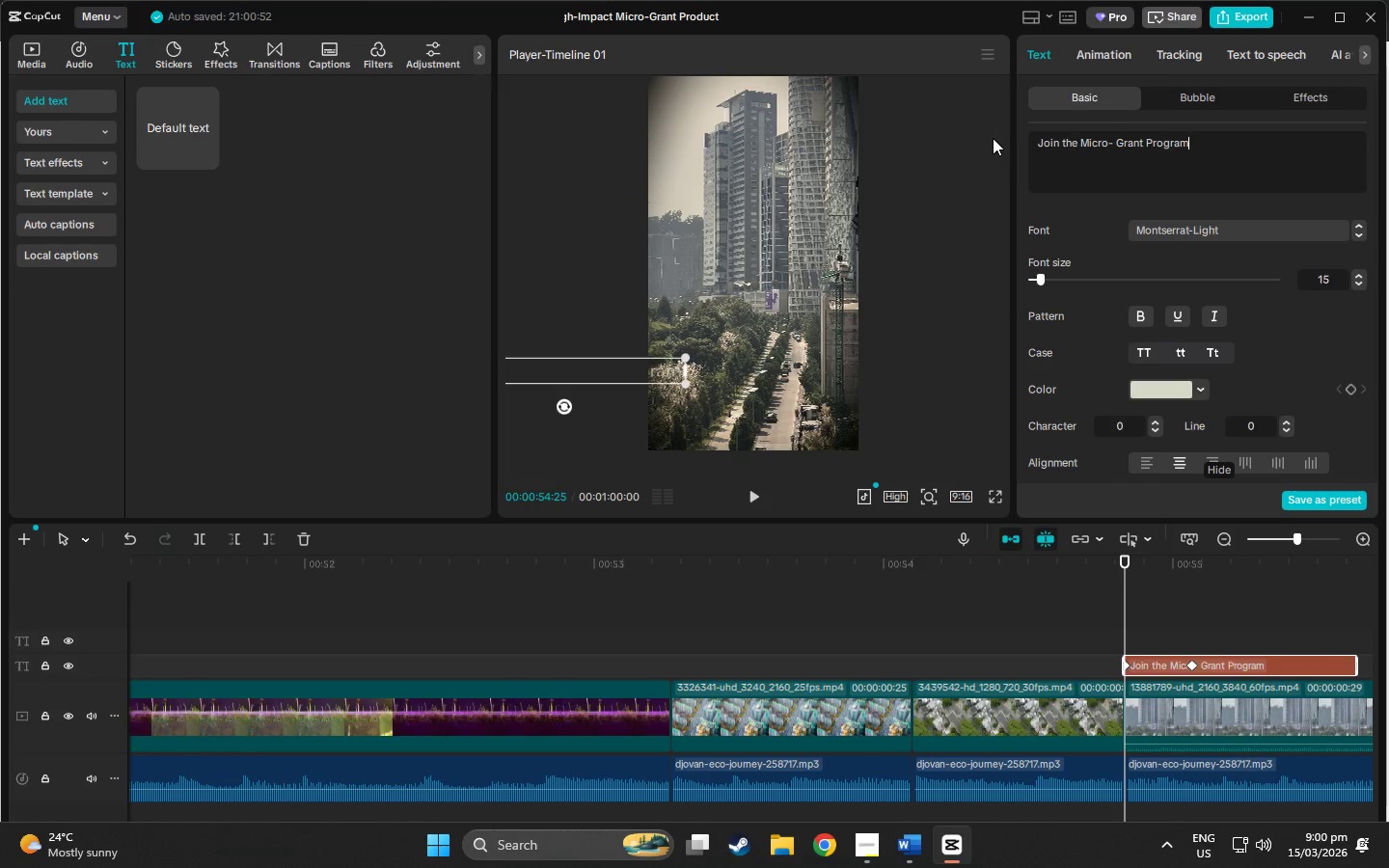 
left_click_drag(start_coordinate=[656, 374], to_coordinate=[850, 254])
 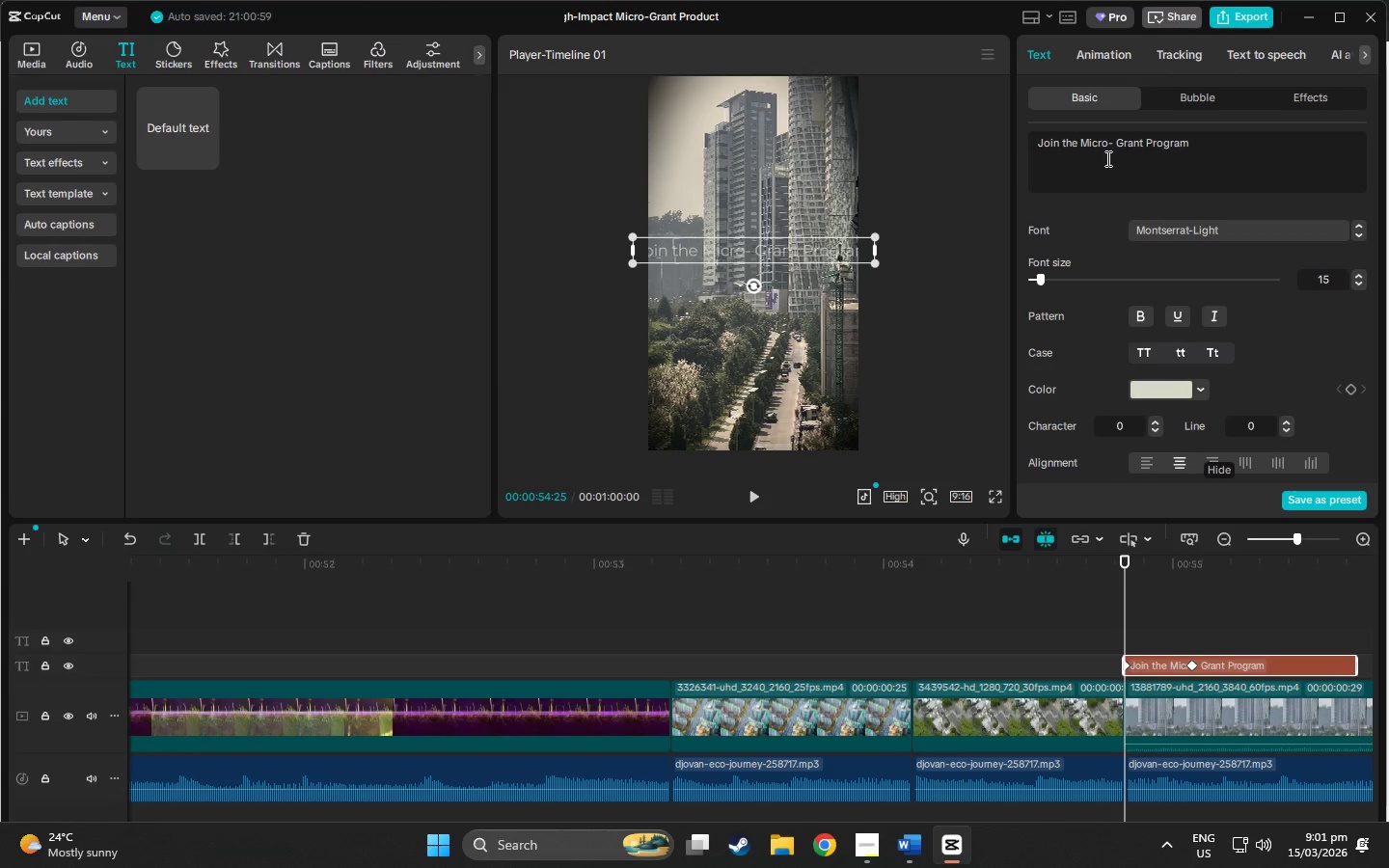 
left_click([1116, 143])
 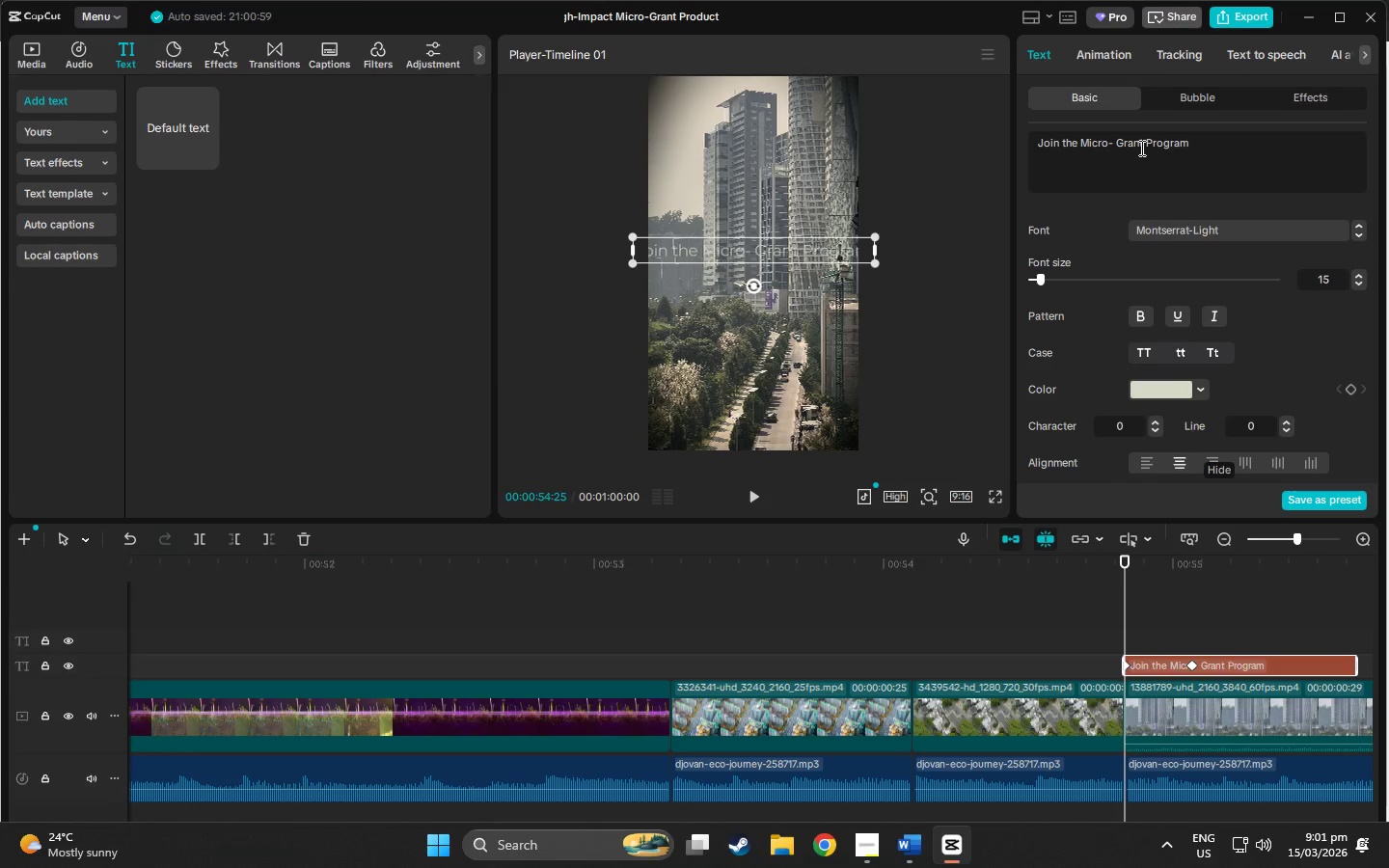 
key(Backspace)
 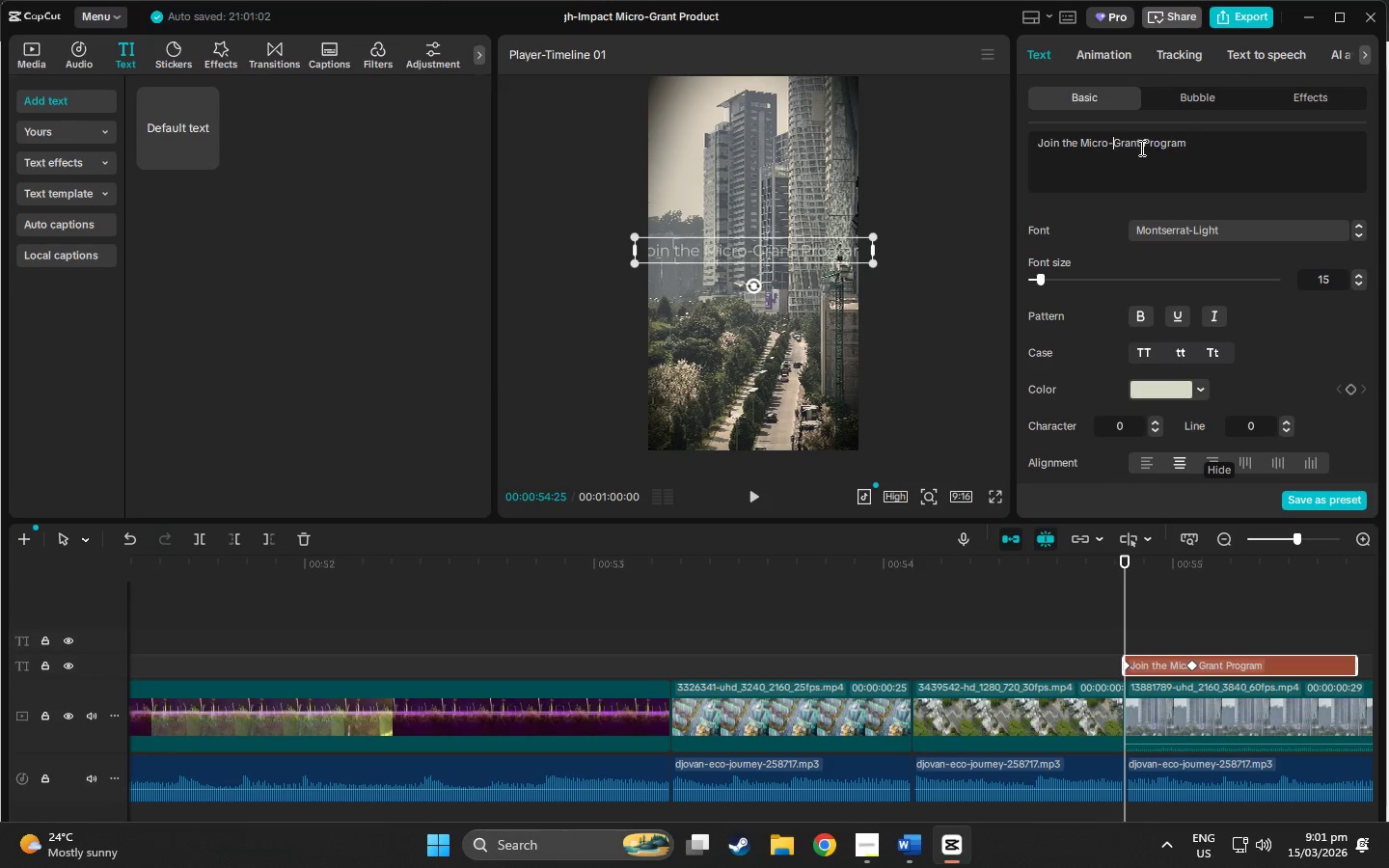 
key(Enter)
 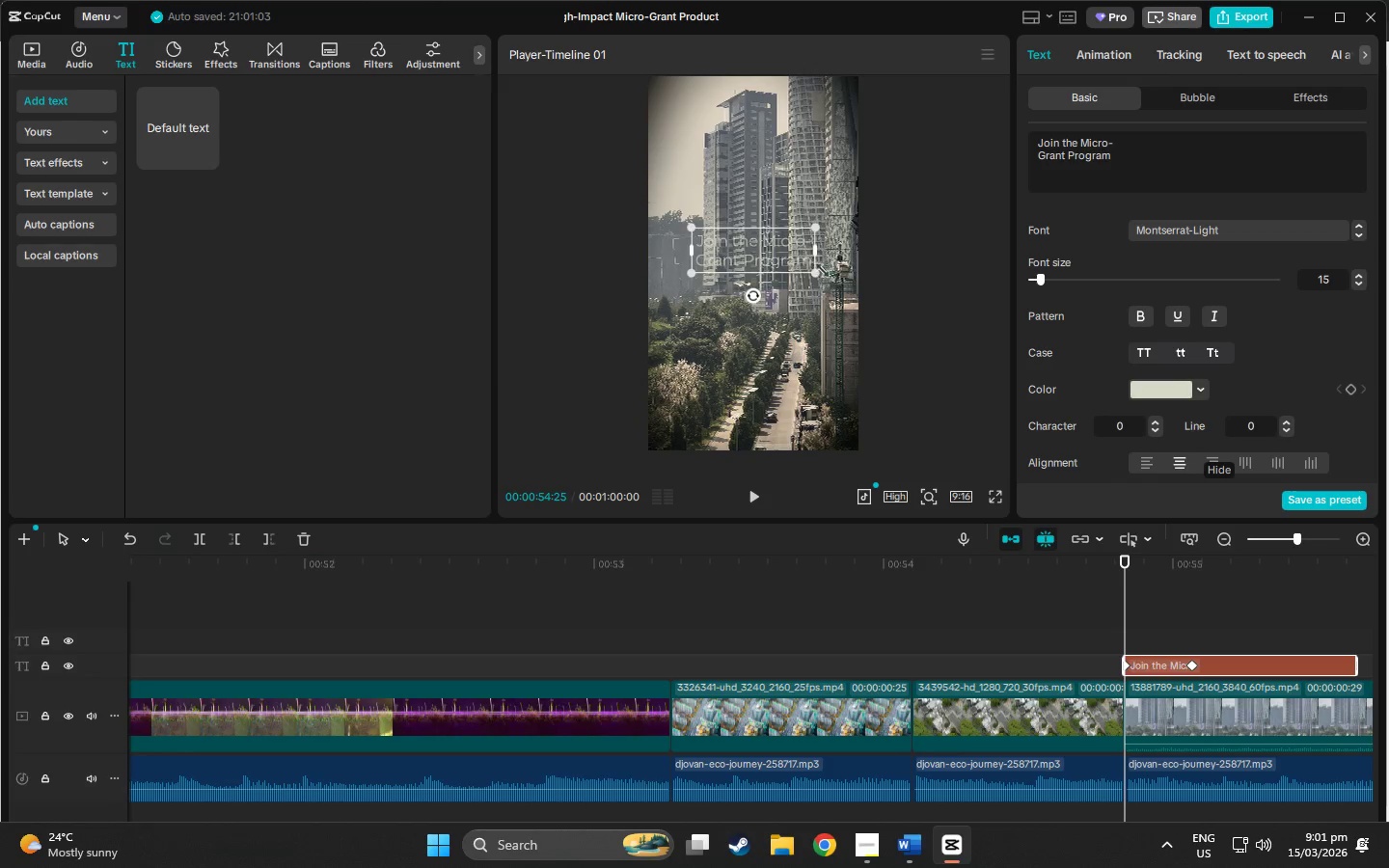 
left_click_drag(start_coordinate=[815, 269], to_coordinate=[864, 313])
 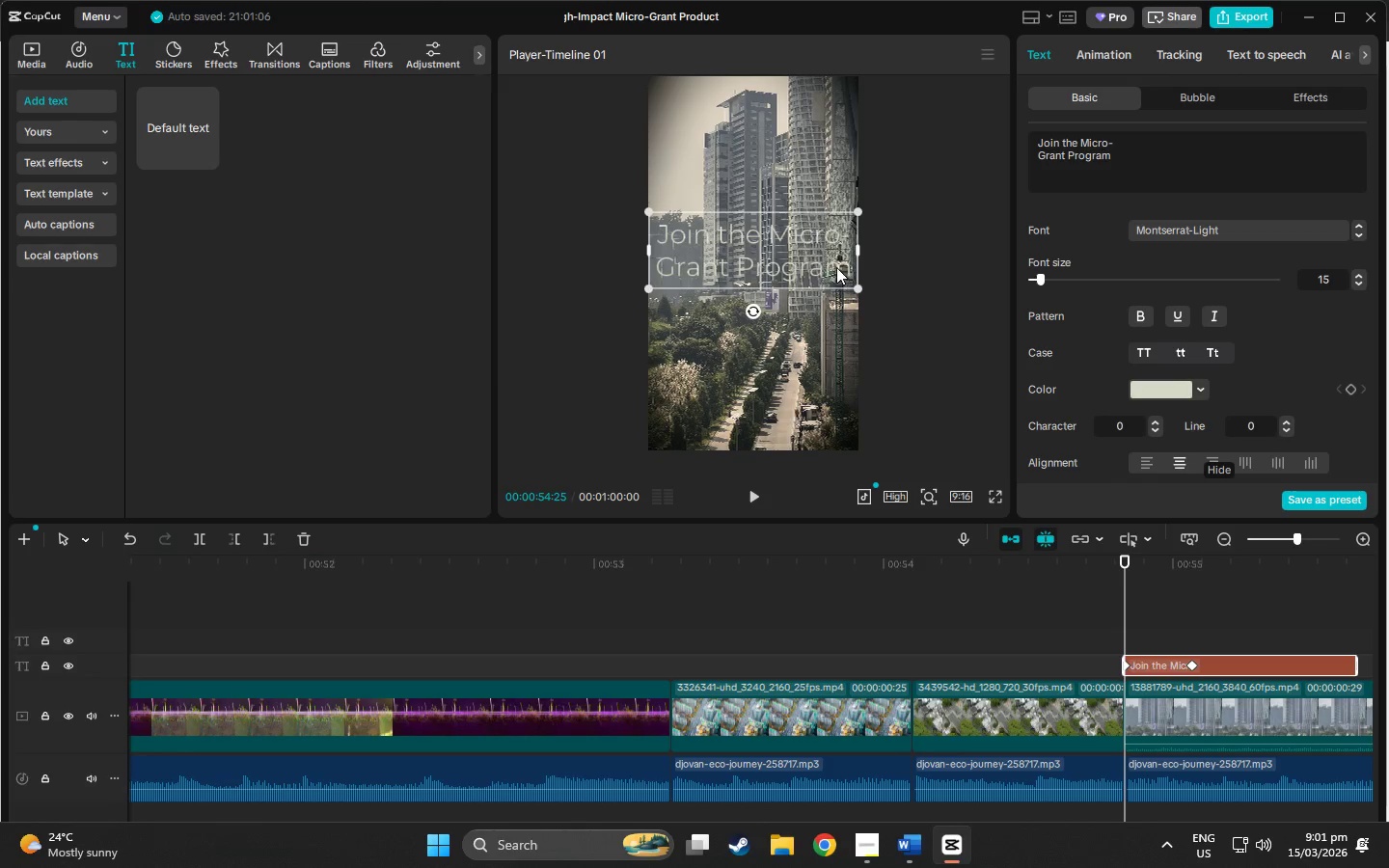 
left_click_drag(start_coordinate=[836, 267], to_coordinate=[836, 298])
 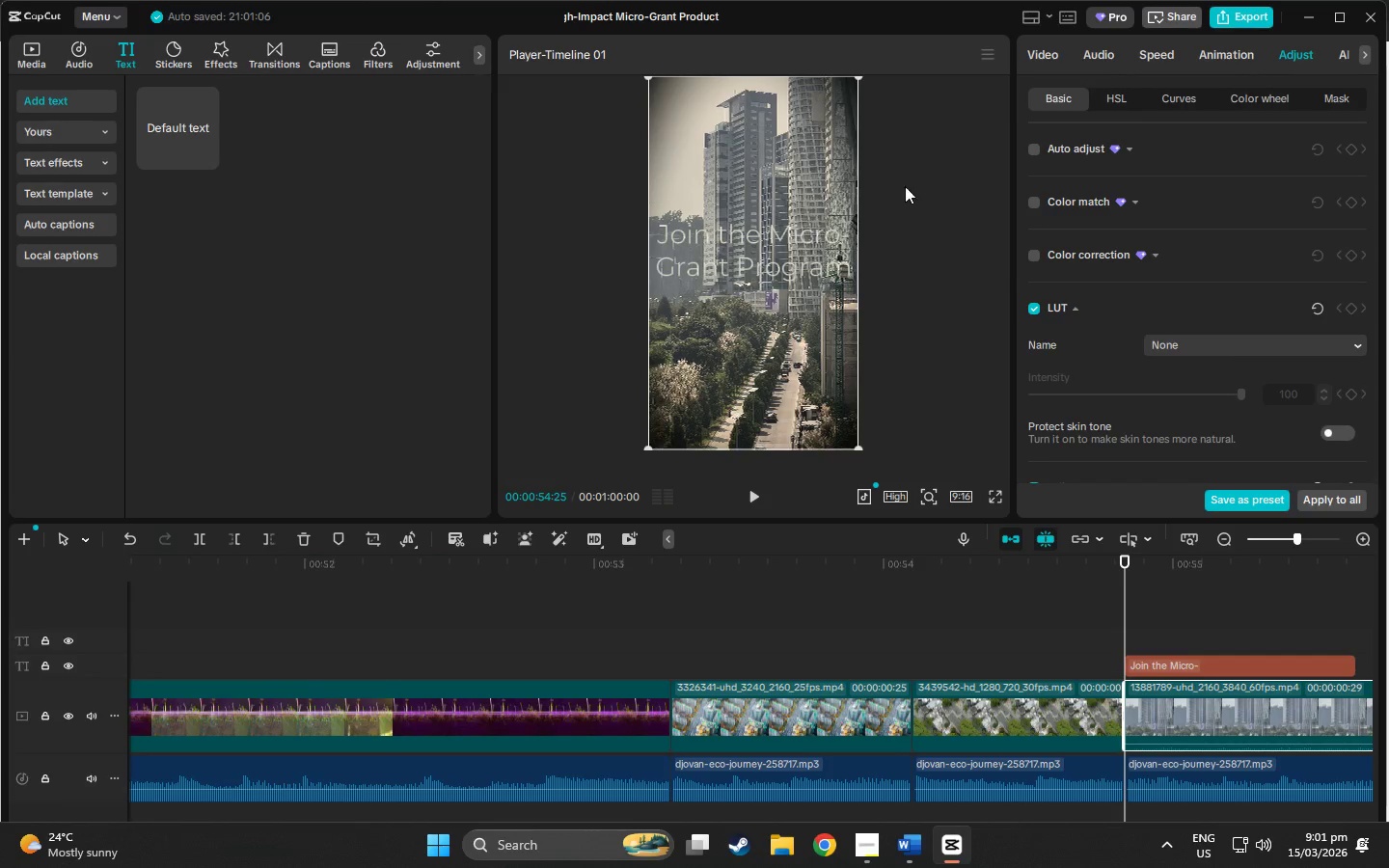 
left_click([794, 247])
 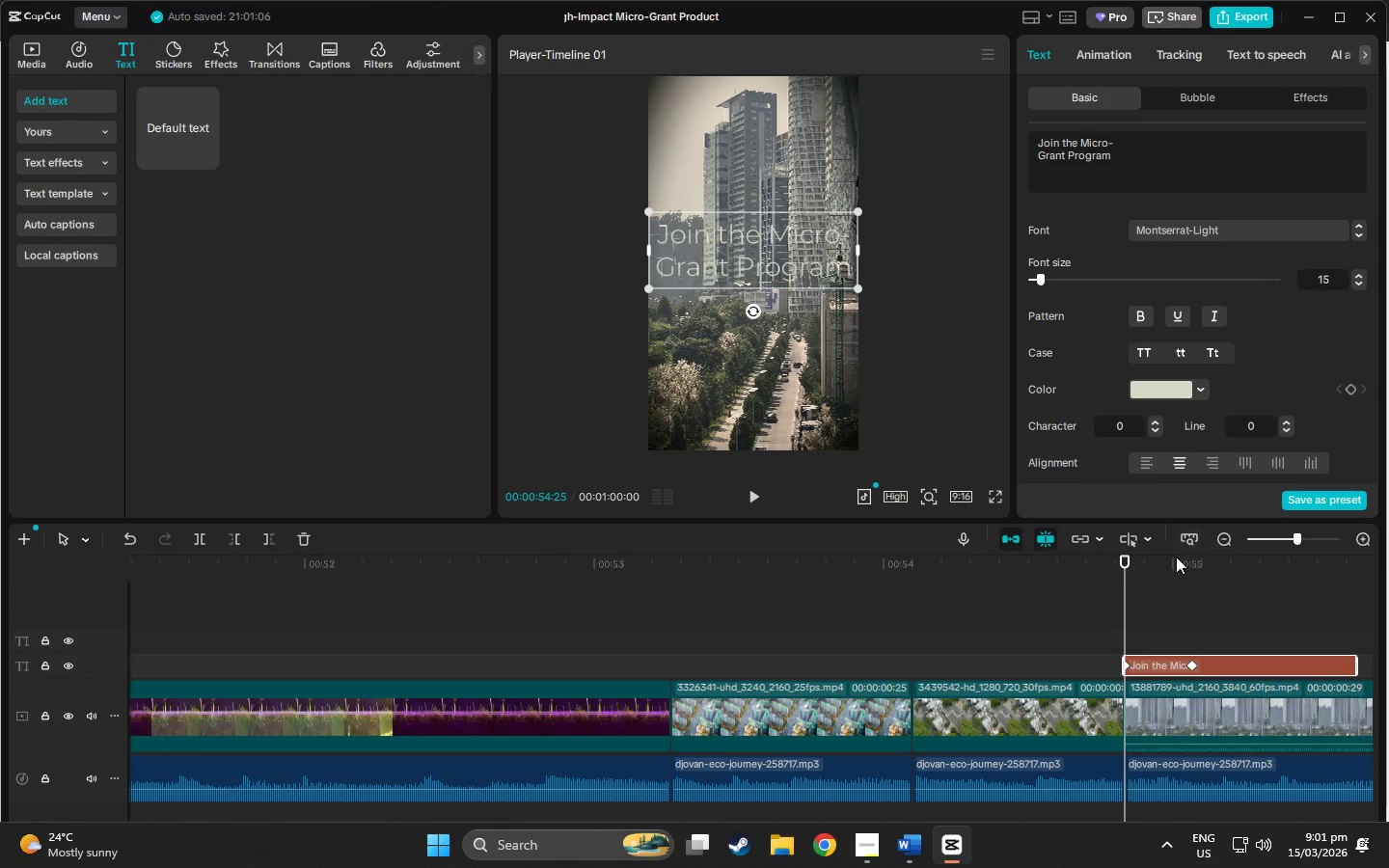 
left_click_drag(start_coordinate=[1116, 564], to_coordinate=[1188, 566])
 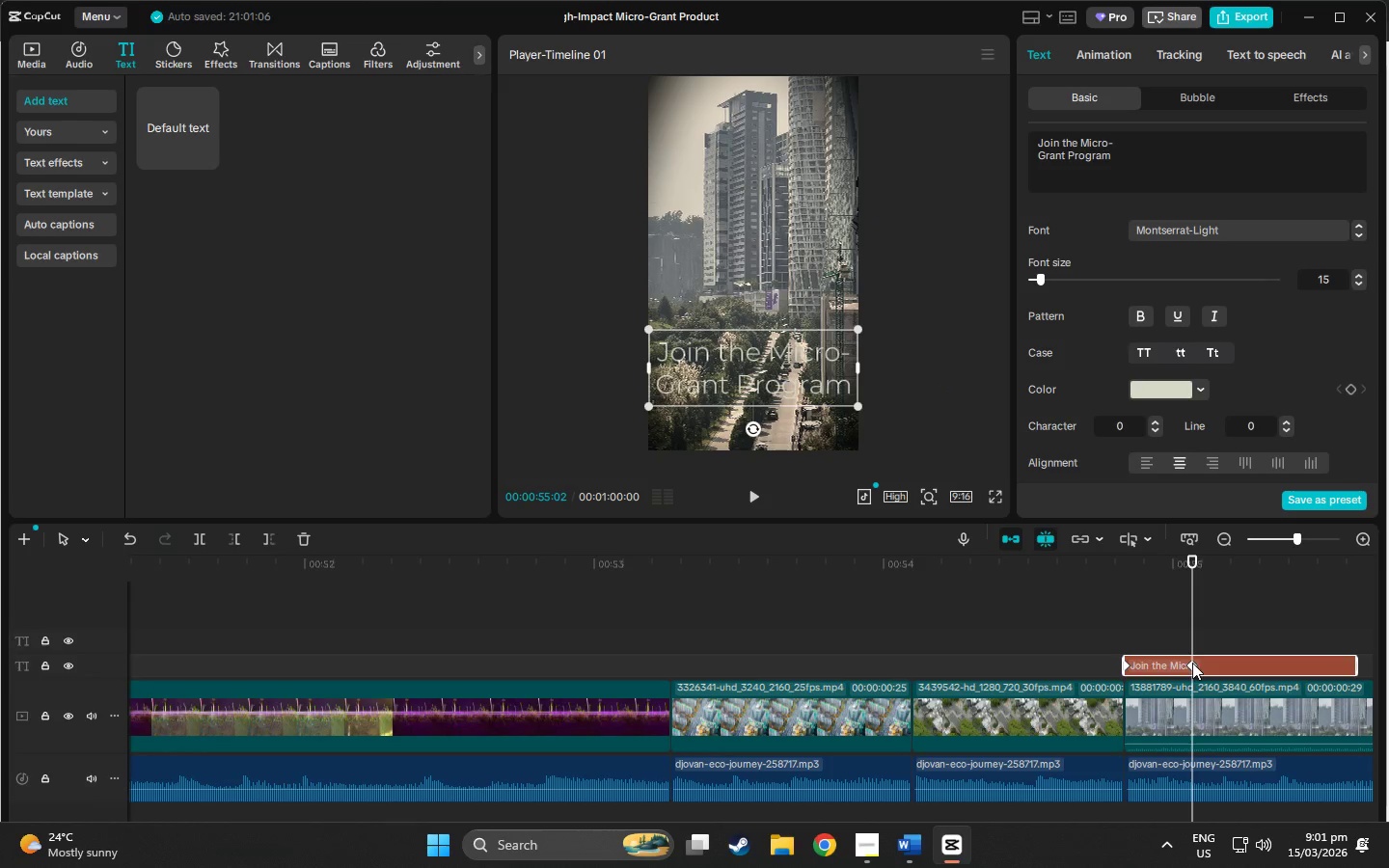 
left_click([1193, 667])
 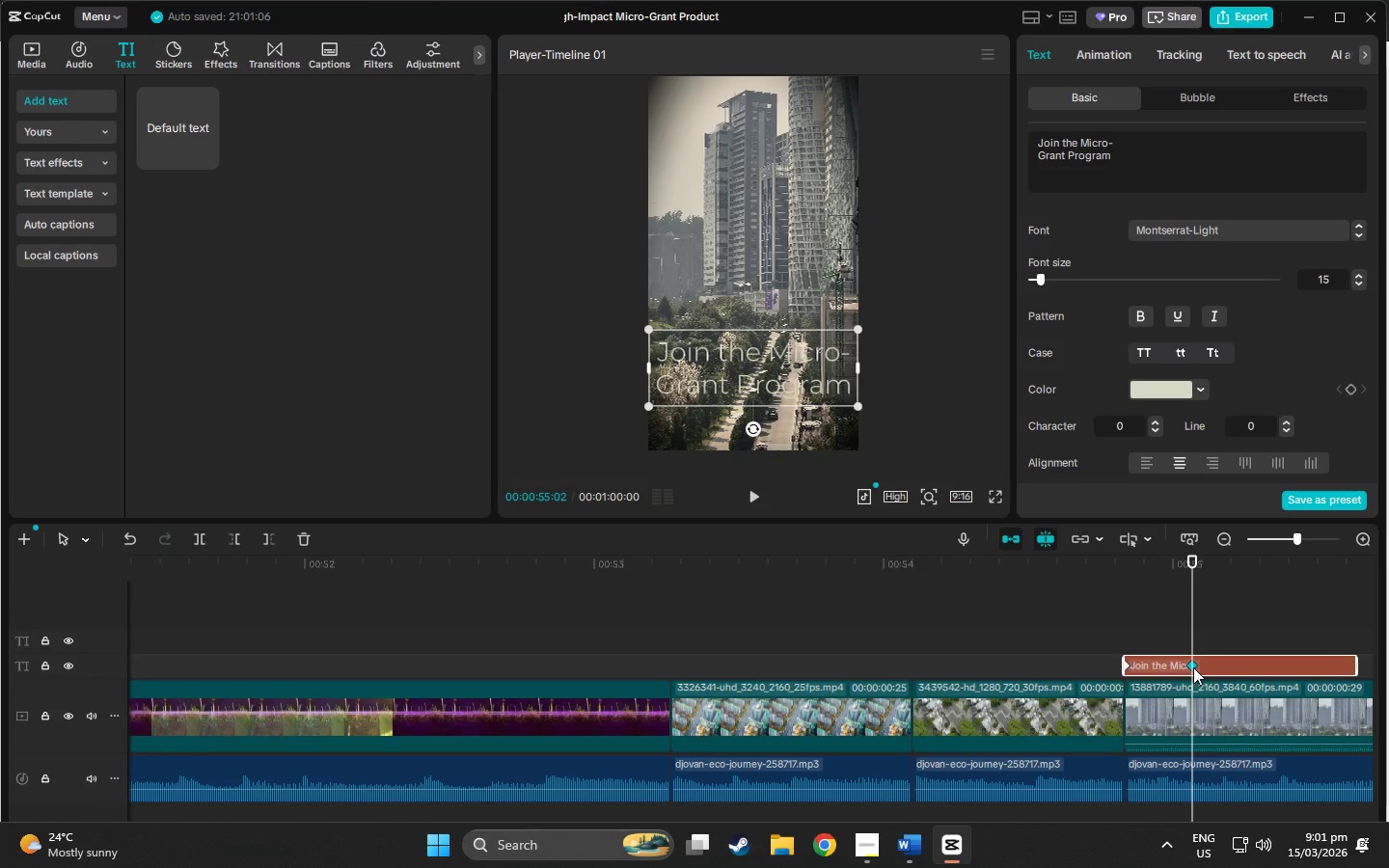 
key(Delete)
 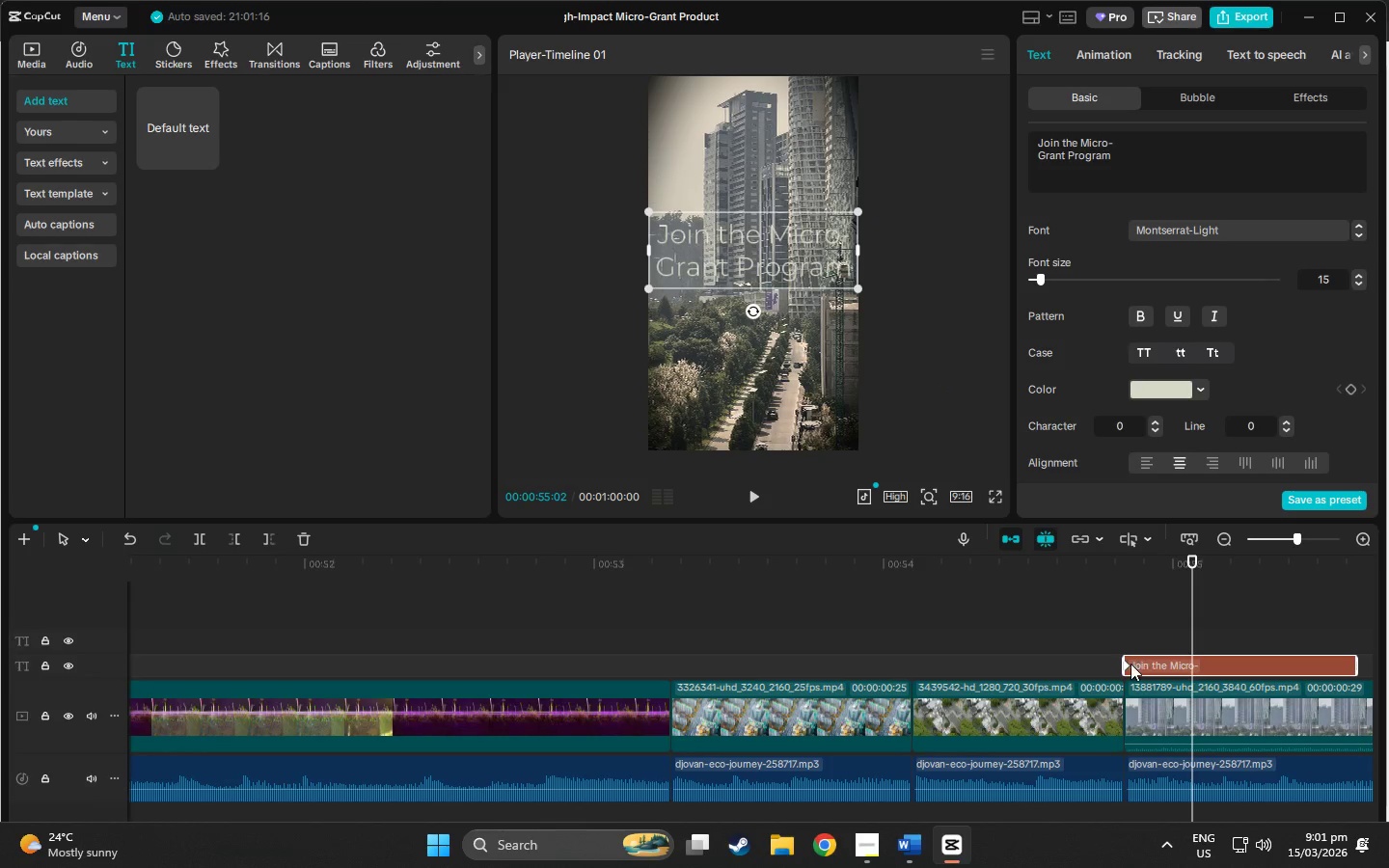 
left_click([1127, 665])
 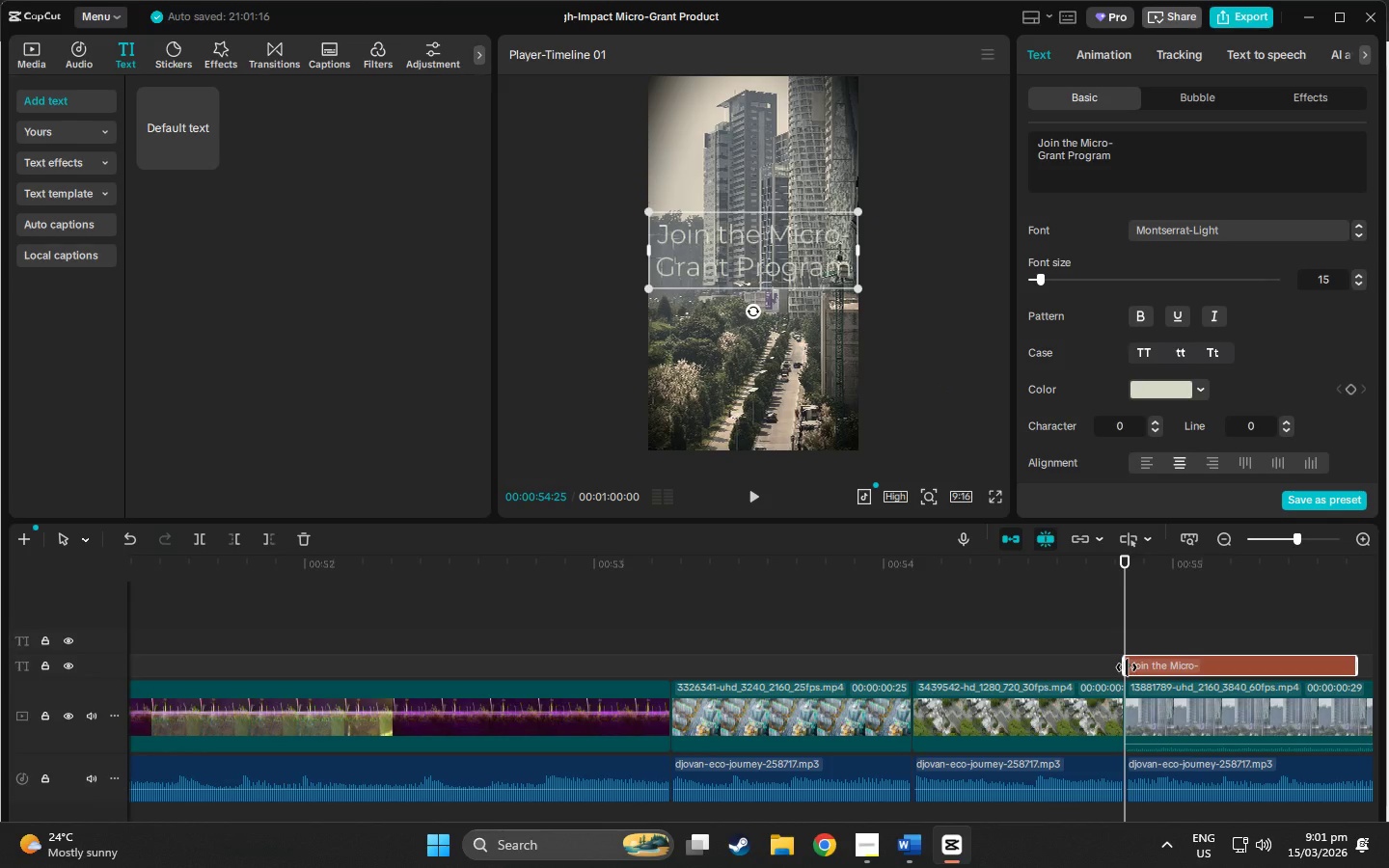 
key(Delete)
 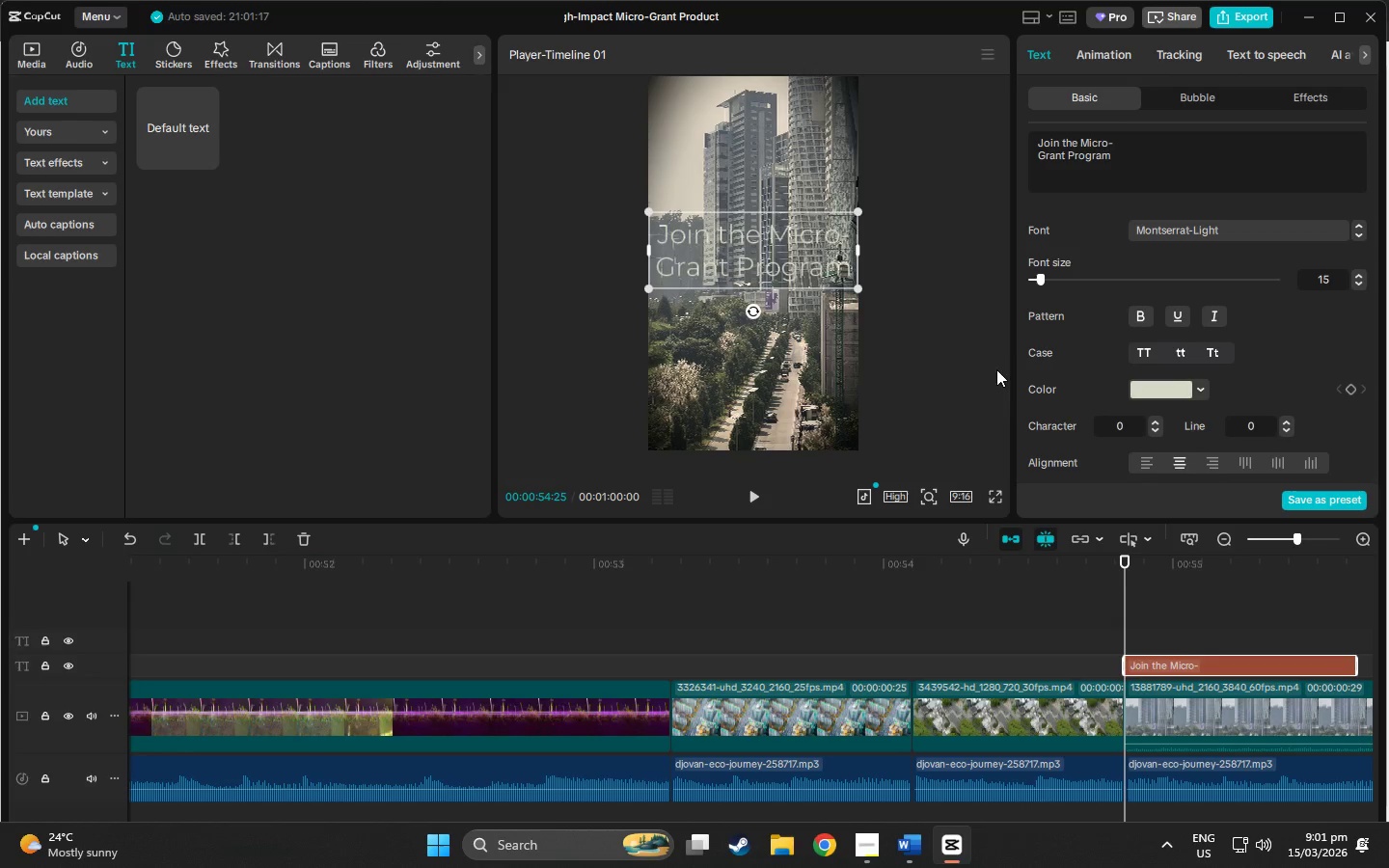 
left_click_drag(start_coordinate=[1128, 557], to_coordinate=[1123, 559])
 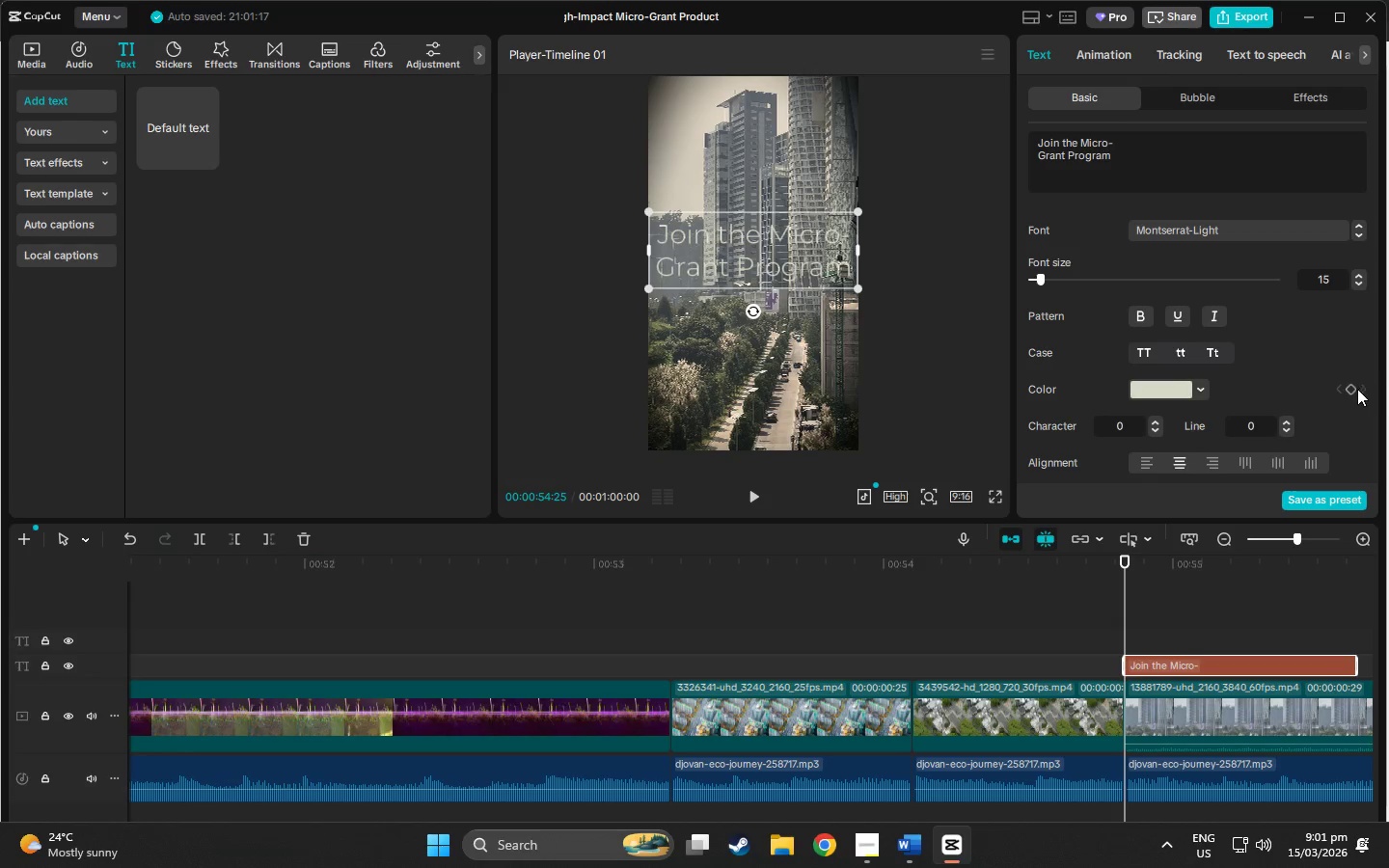 
scroll: coordinate [1332, 437], scroll_direction: down, amount: 25.0
 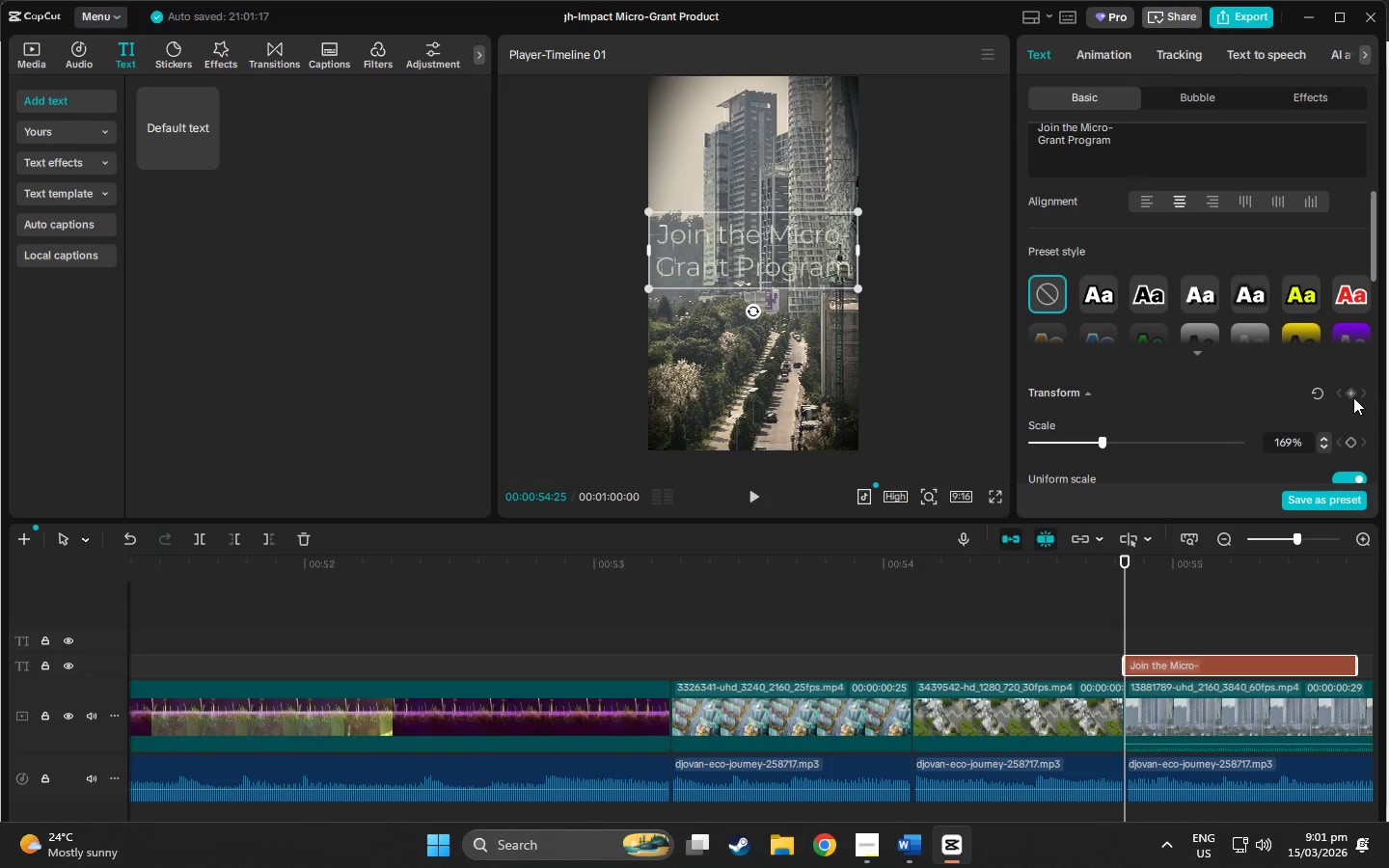 
left_click([1351, 395])
 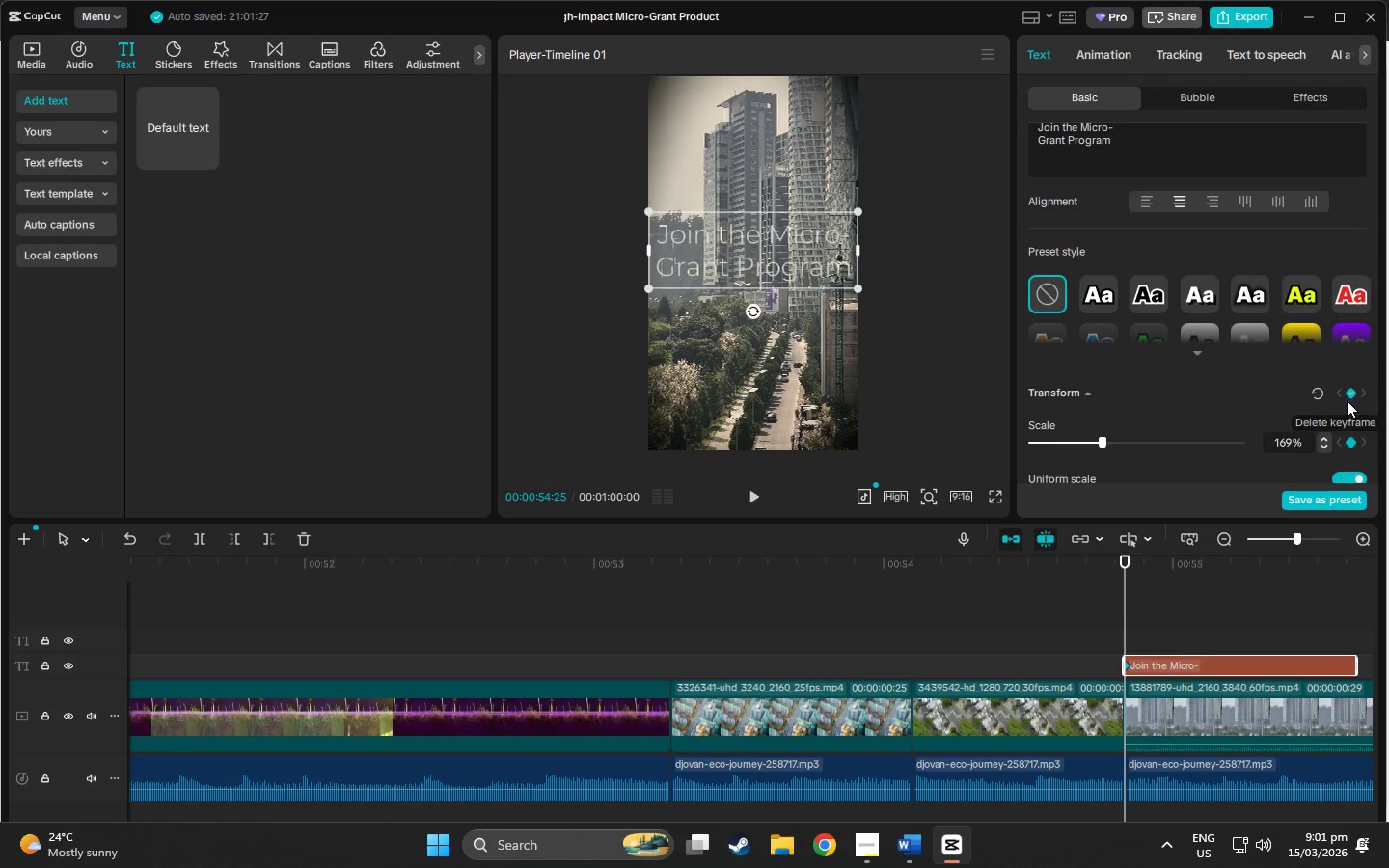 
scroll: coordinate [1181, 412], scroll_direction: down, amount: 32.0
 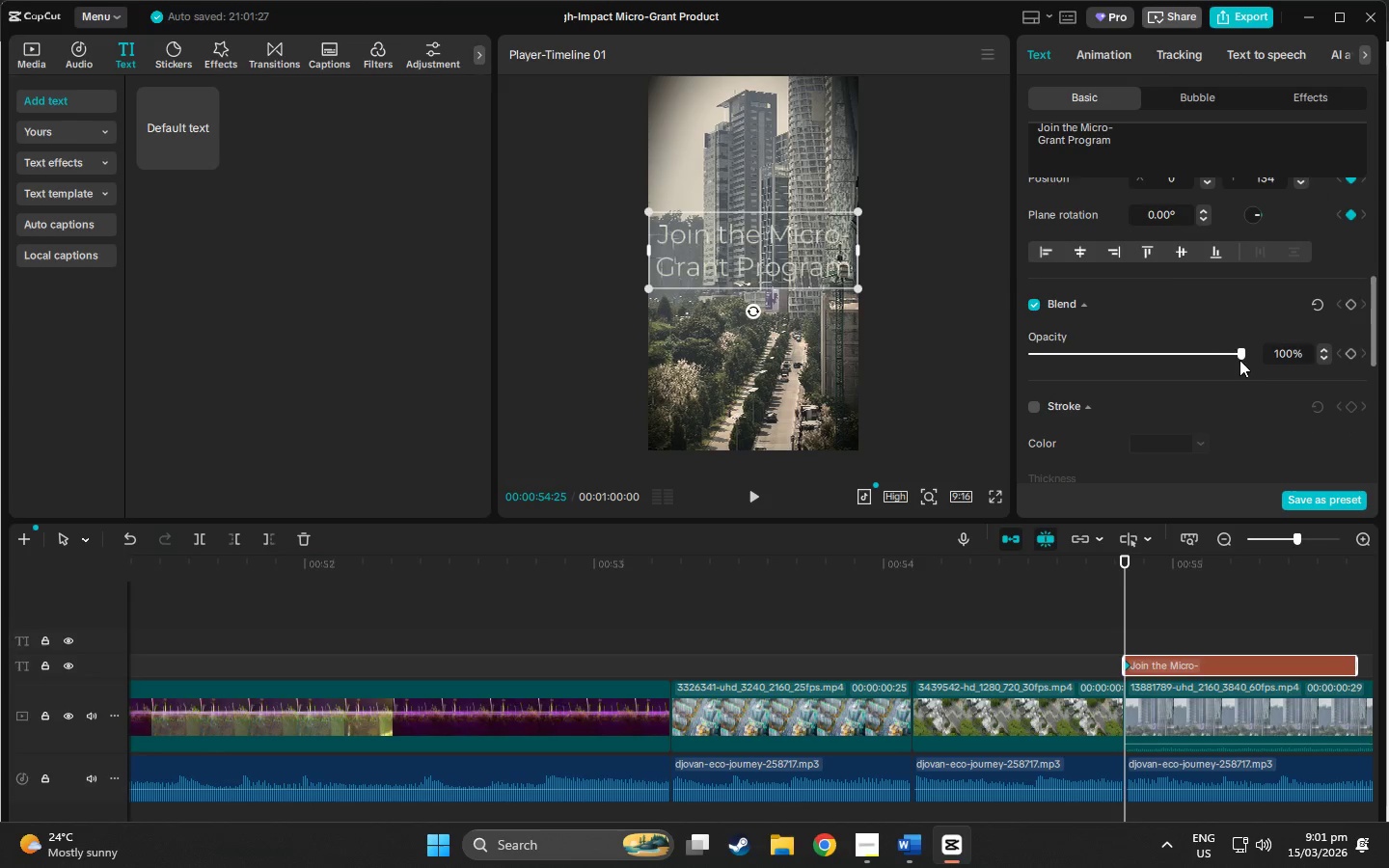 
left_click_drag(start_coordinate=[1239, 357], to_coordinate=[987, 376])
 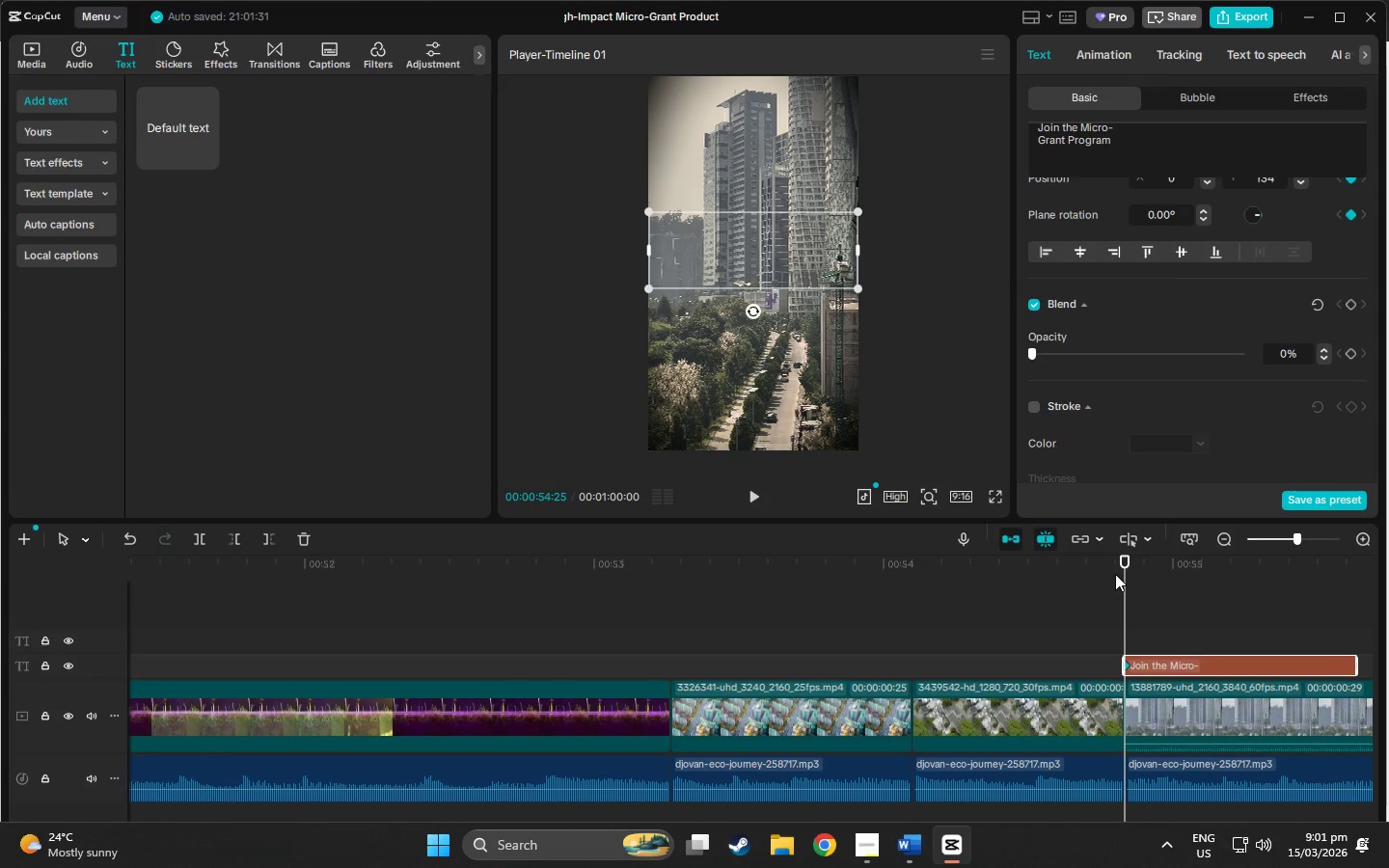 
left_click_drag(start_coordinate=[1125, 563], to_coordinate=[1152, 564])
 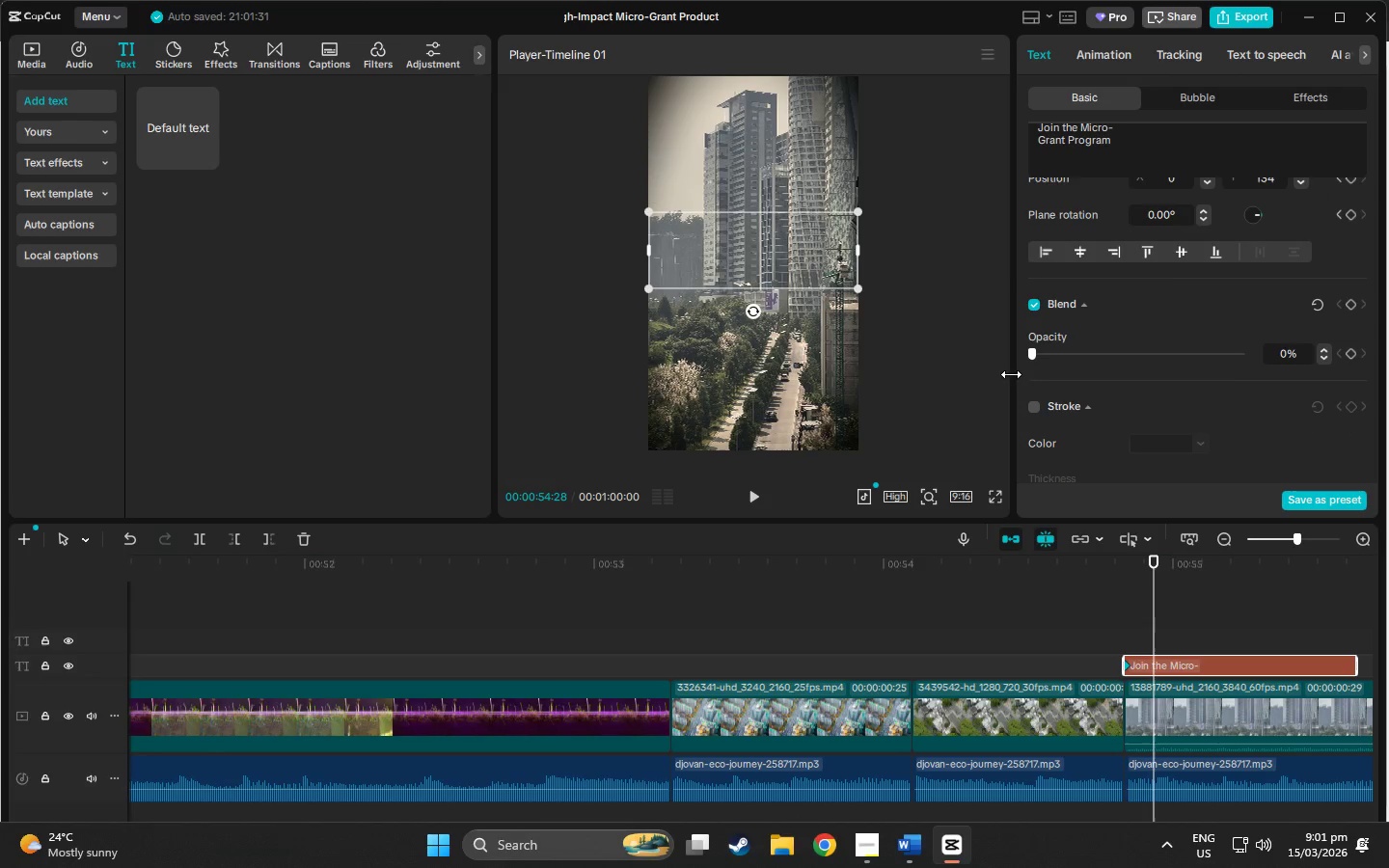 
left_click_drag(start_coordinate=[1032, 356], to_coordinate=[1294, 358])
 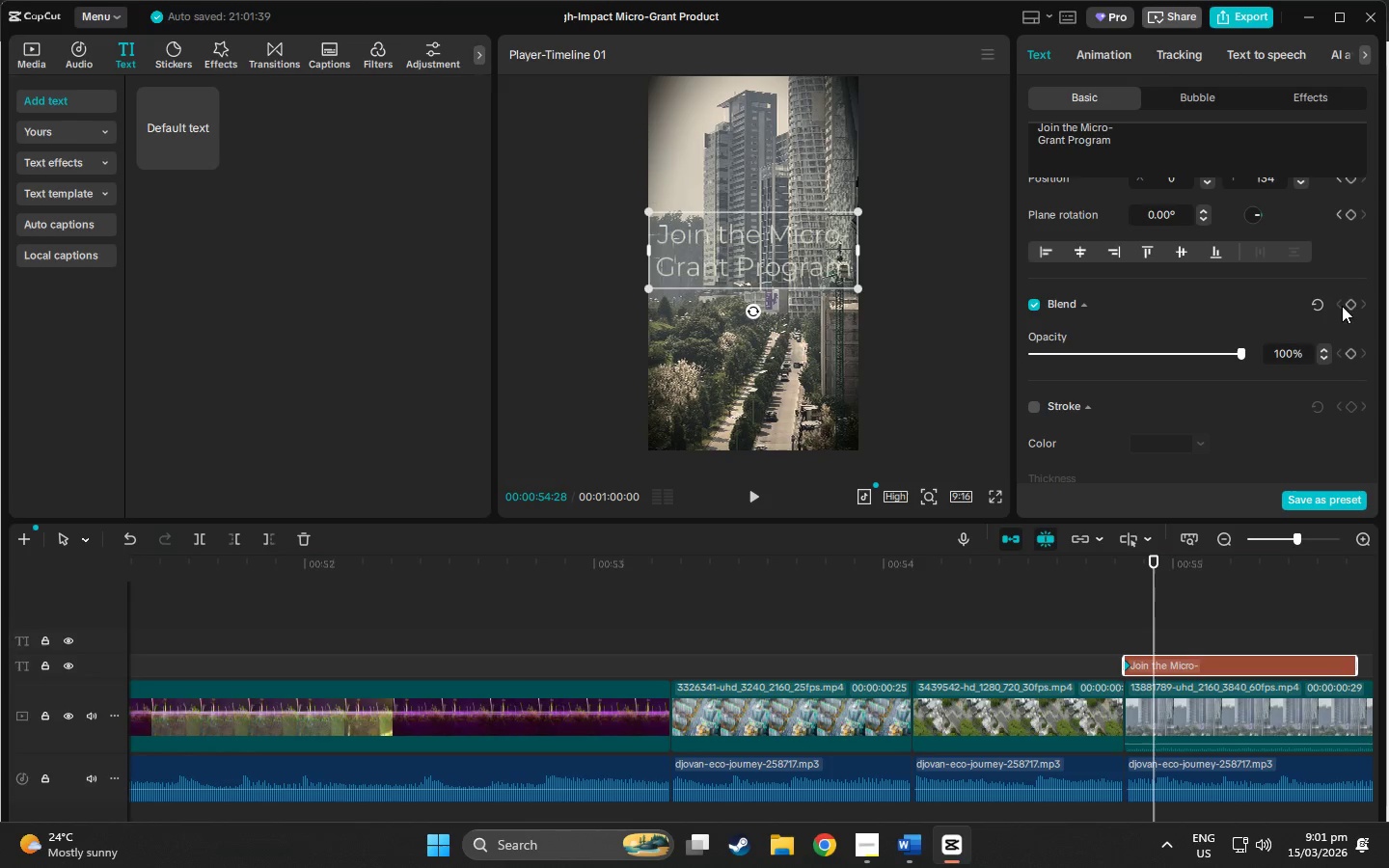 
left_click([1351, 306])
 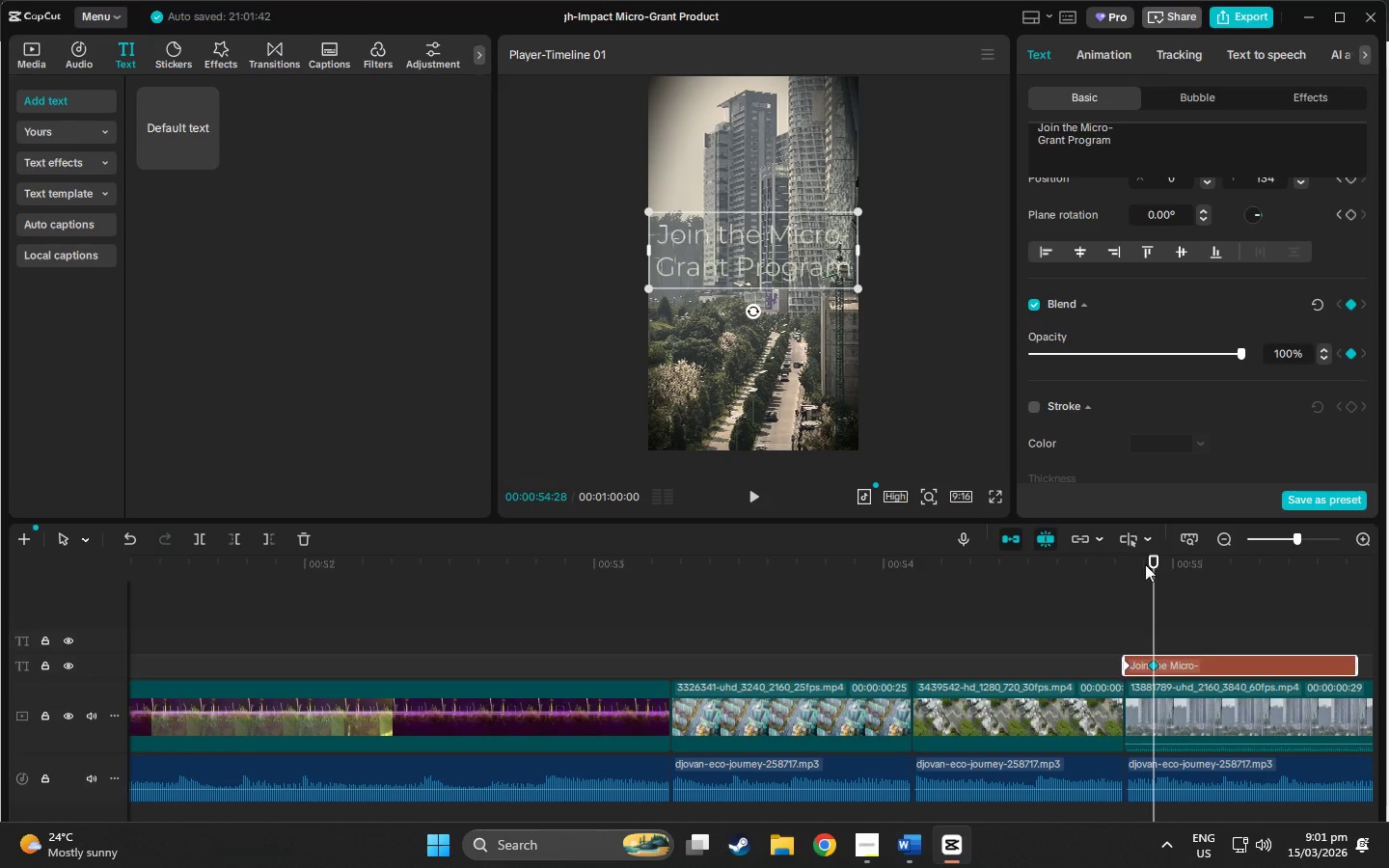 
left_click_drag(start_coordinate=[1159, 562], to_coordinate=[1091, 562])
 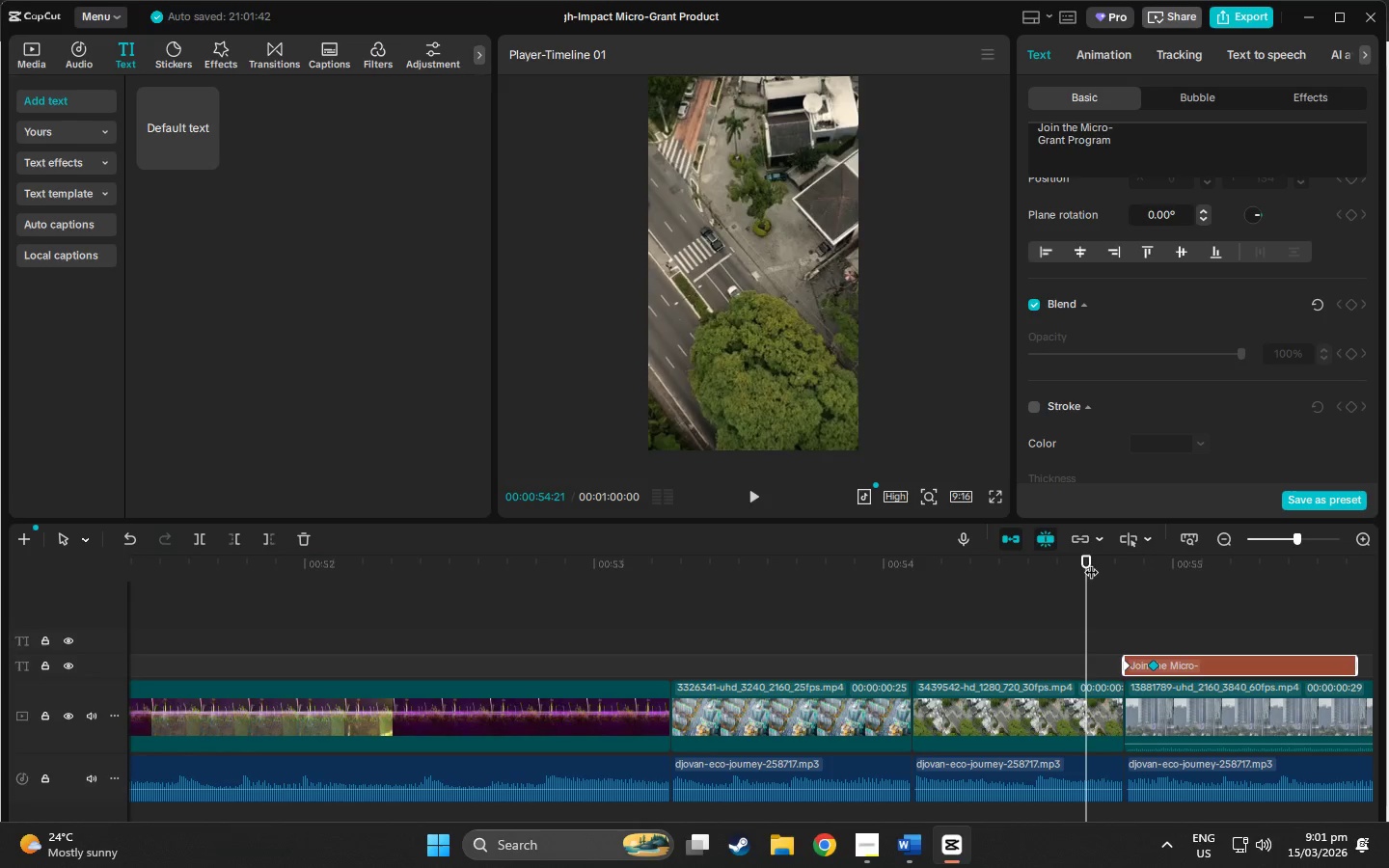 
key(Space)
 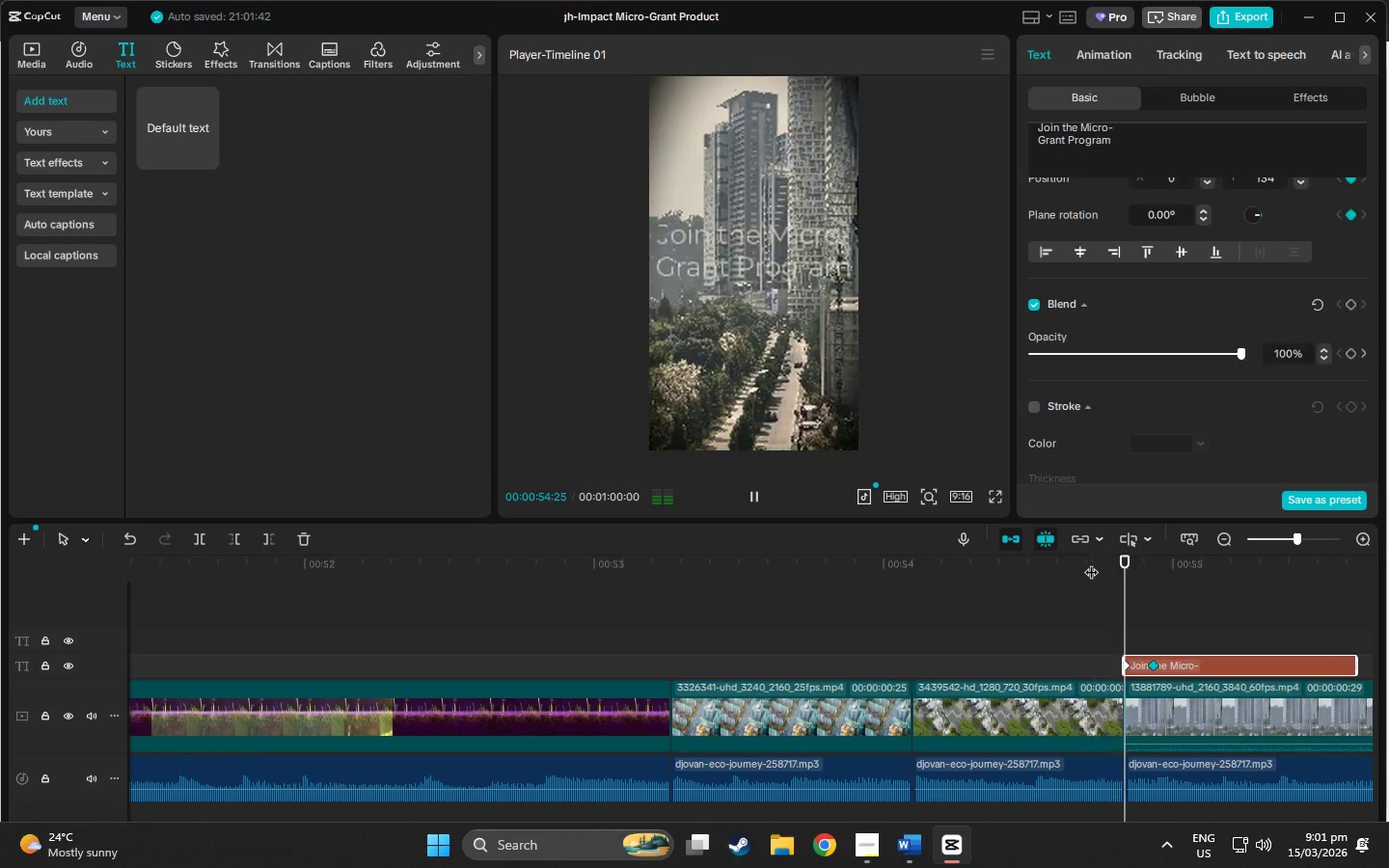 
key(Space)
 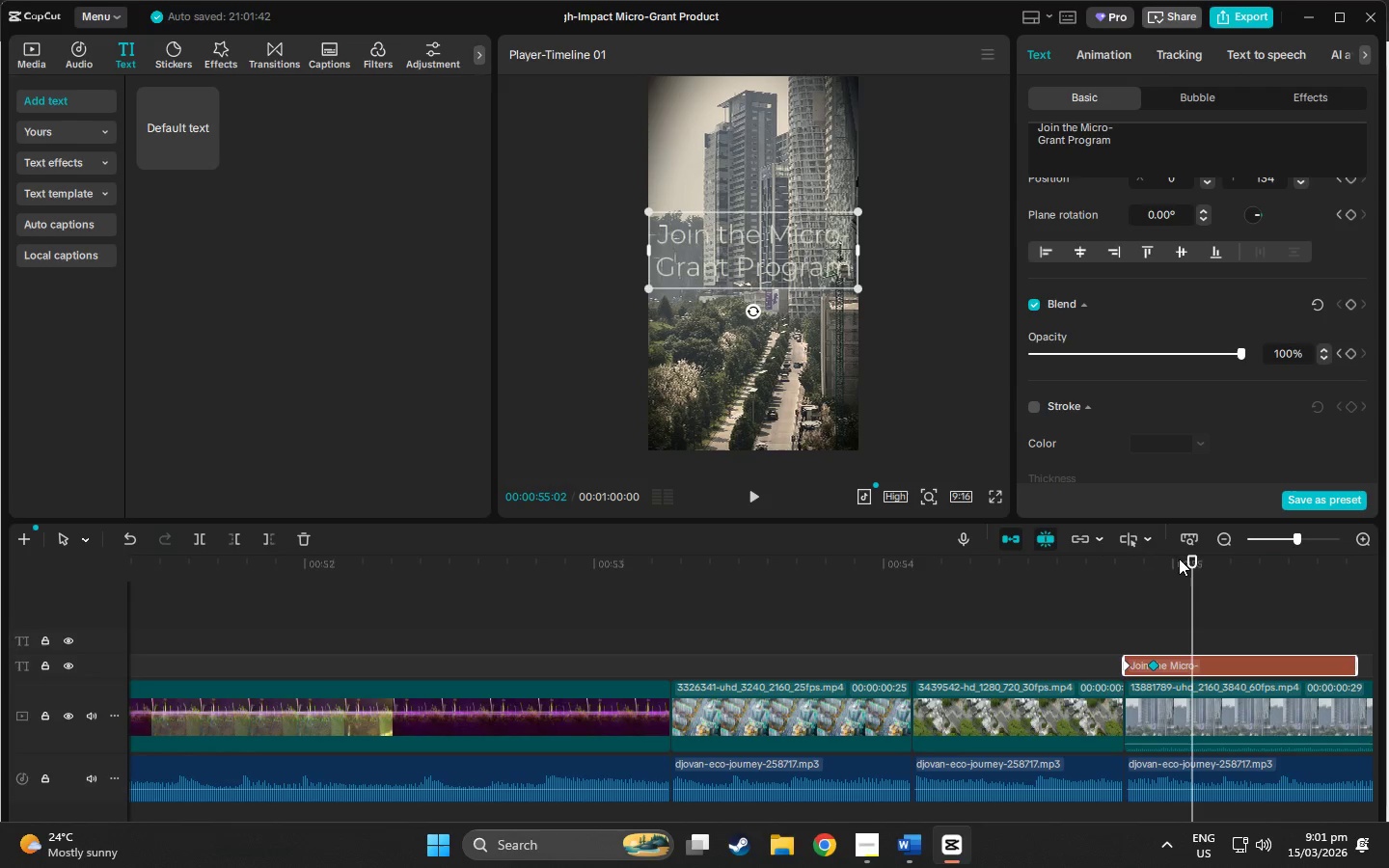 
left_click_drag(start_coordinate=[1187, 563], to_coordinate=[1126, 566])
 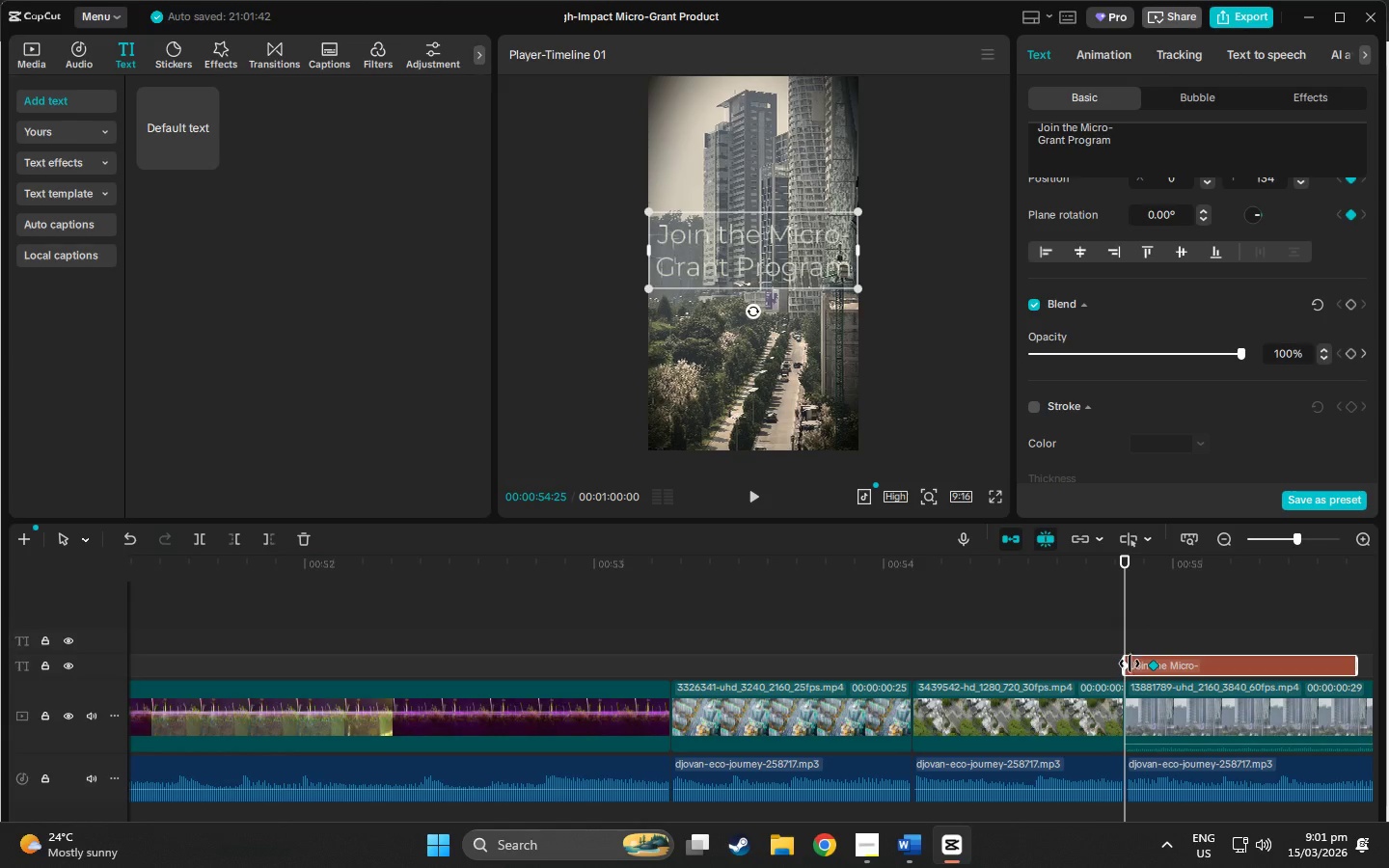 
left_click([1127, 667])
 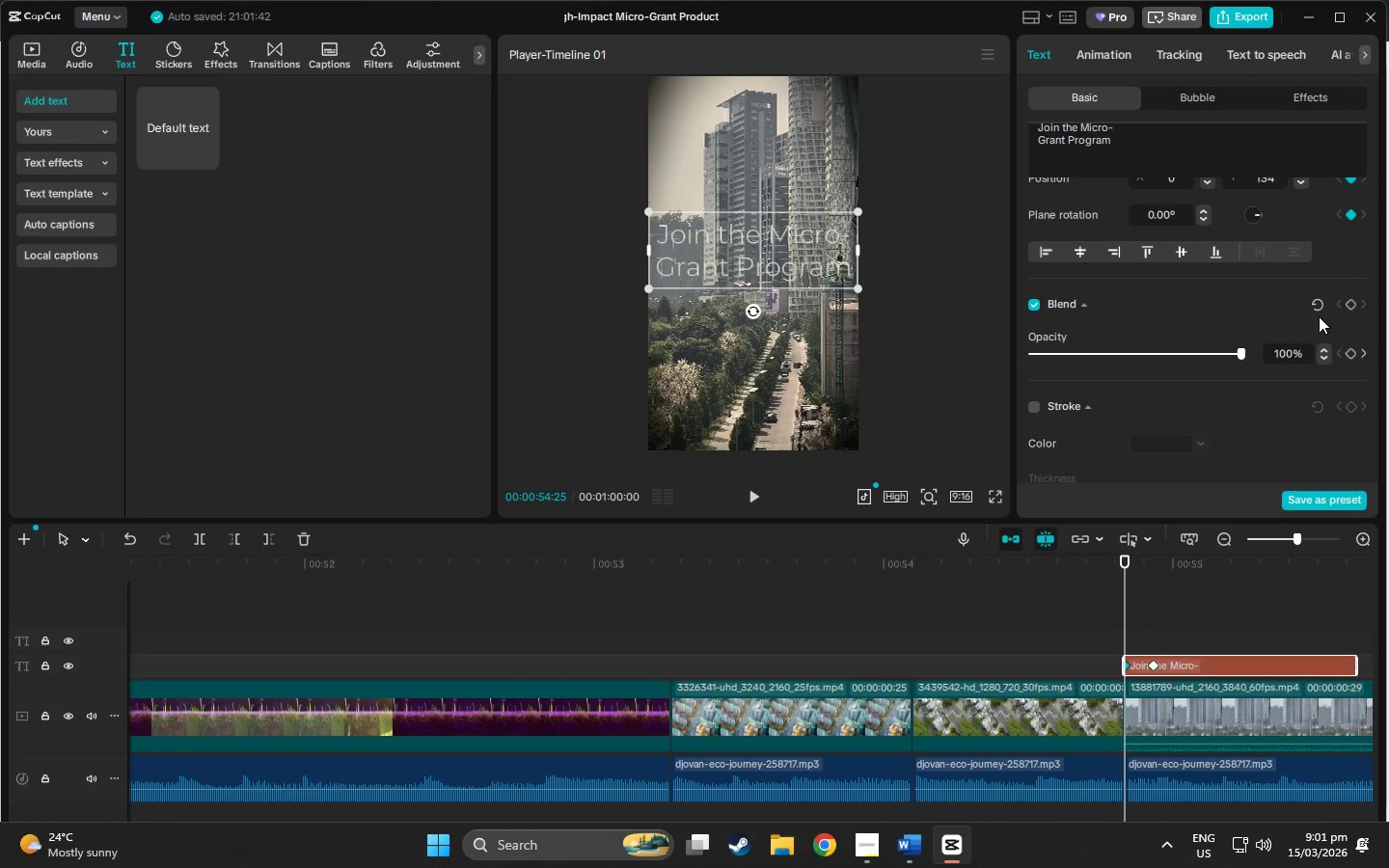 
left_click([1349, 308])
 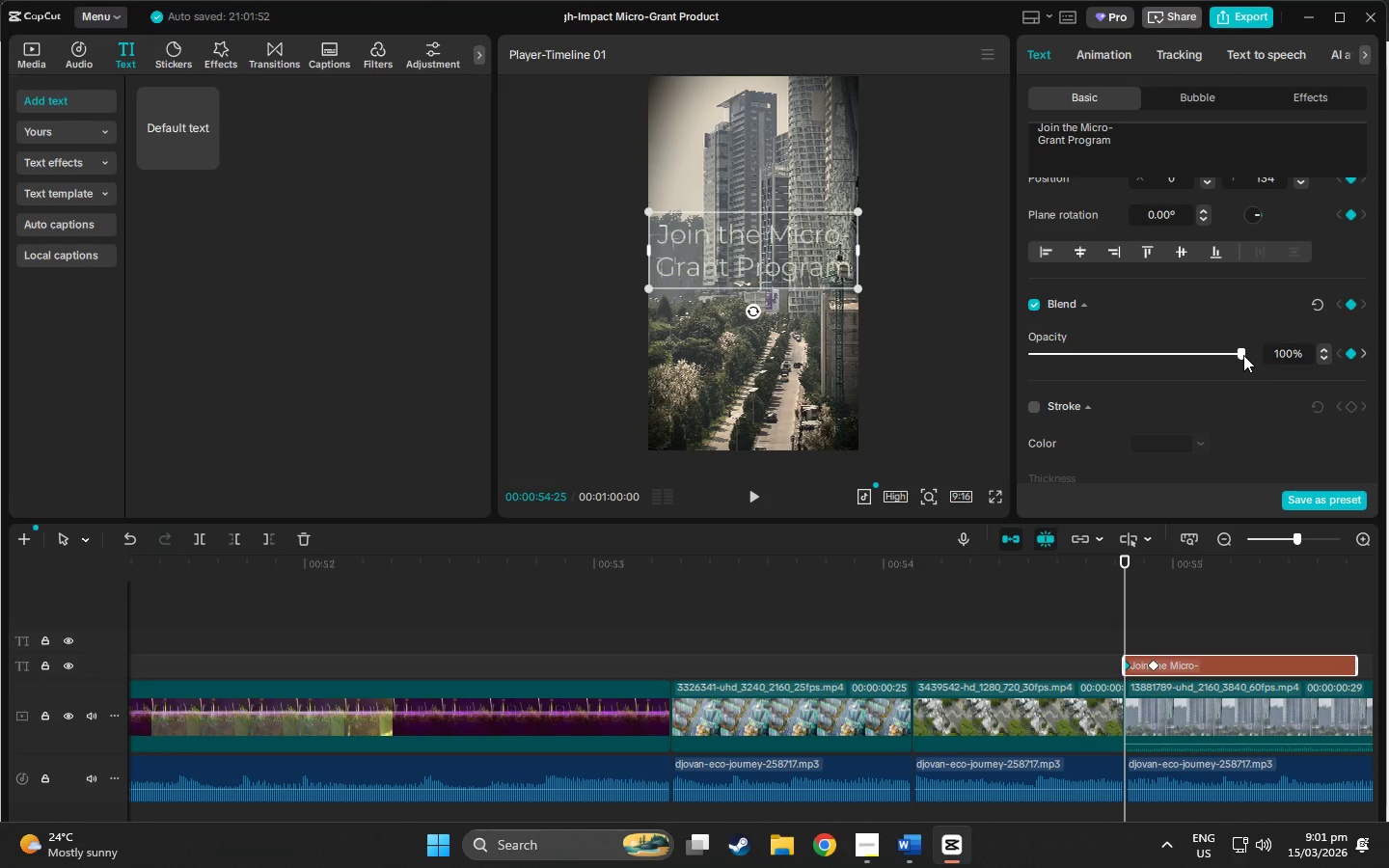 
left_click_drag(start_coordinate=[1240, 352], to_coordinate=[1005, 356])
 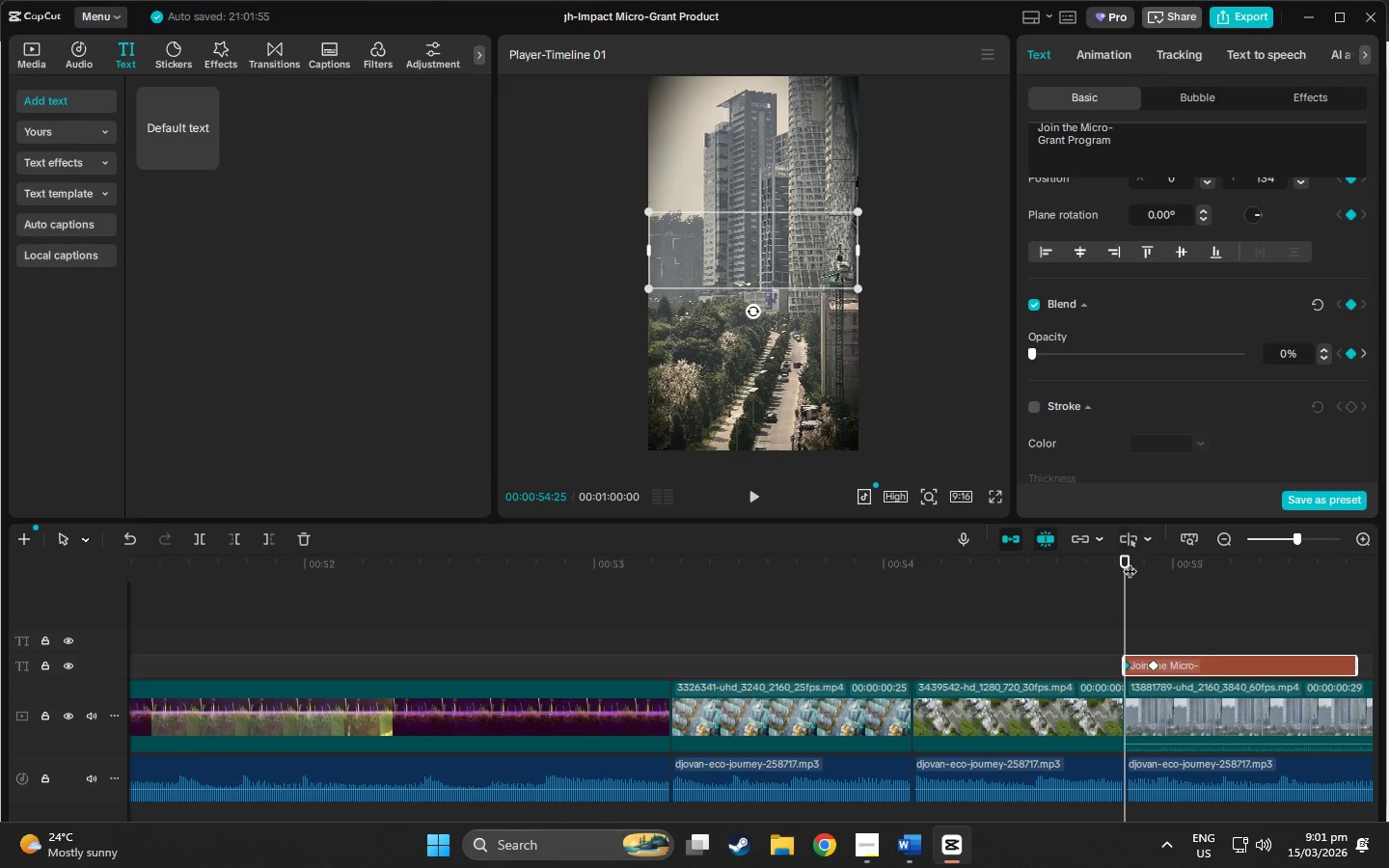 
left_click_drag(start_coordinate=[1129, 561], to_coordinate=[1145, 569])
 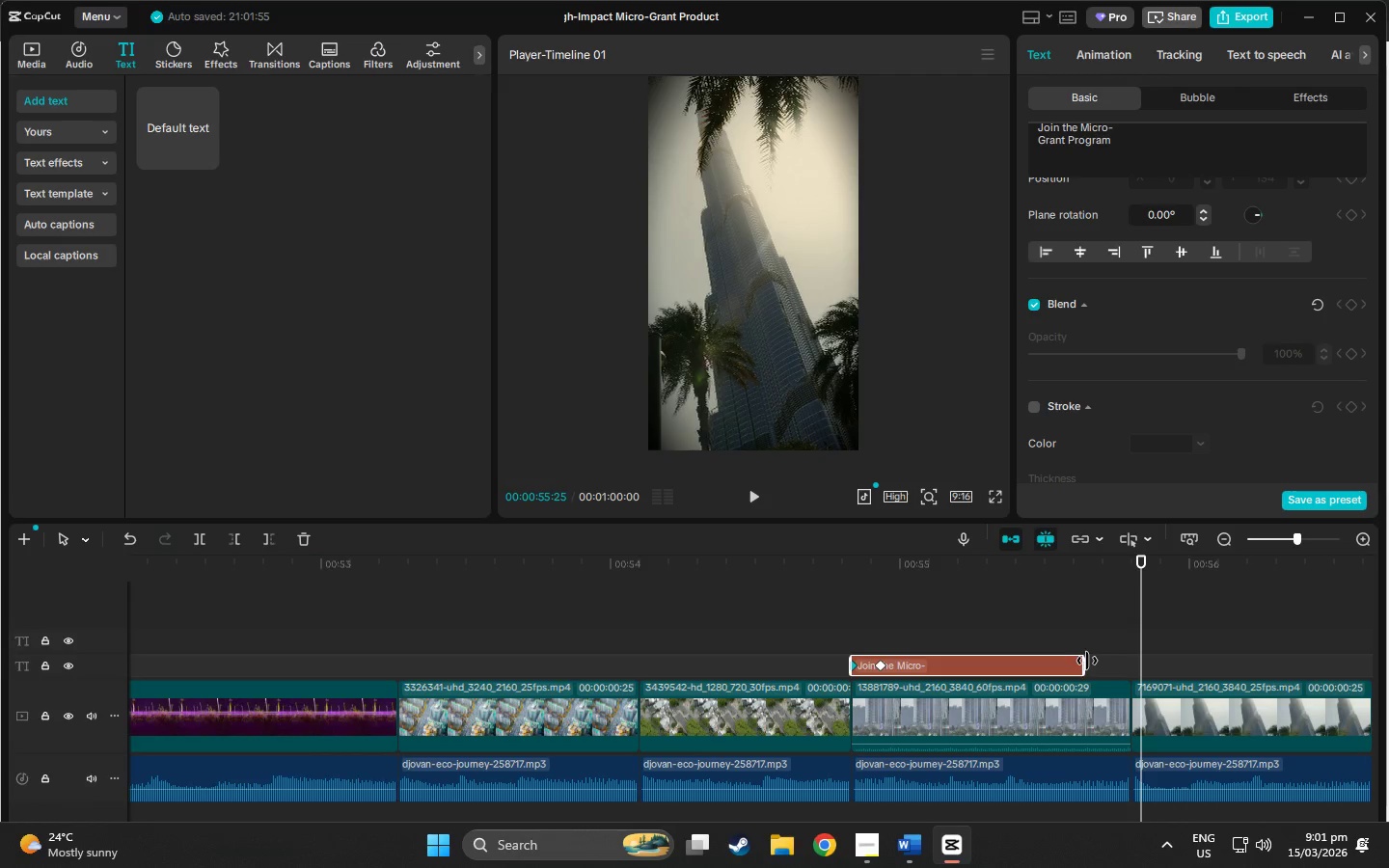 
left_click([1082, 664])
 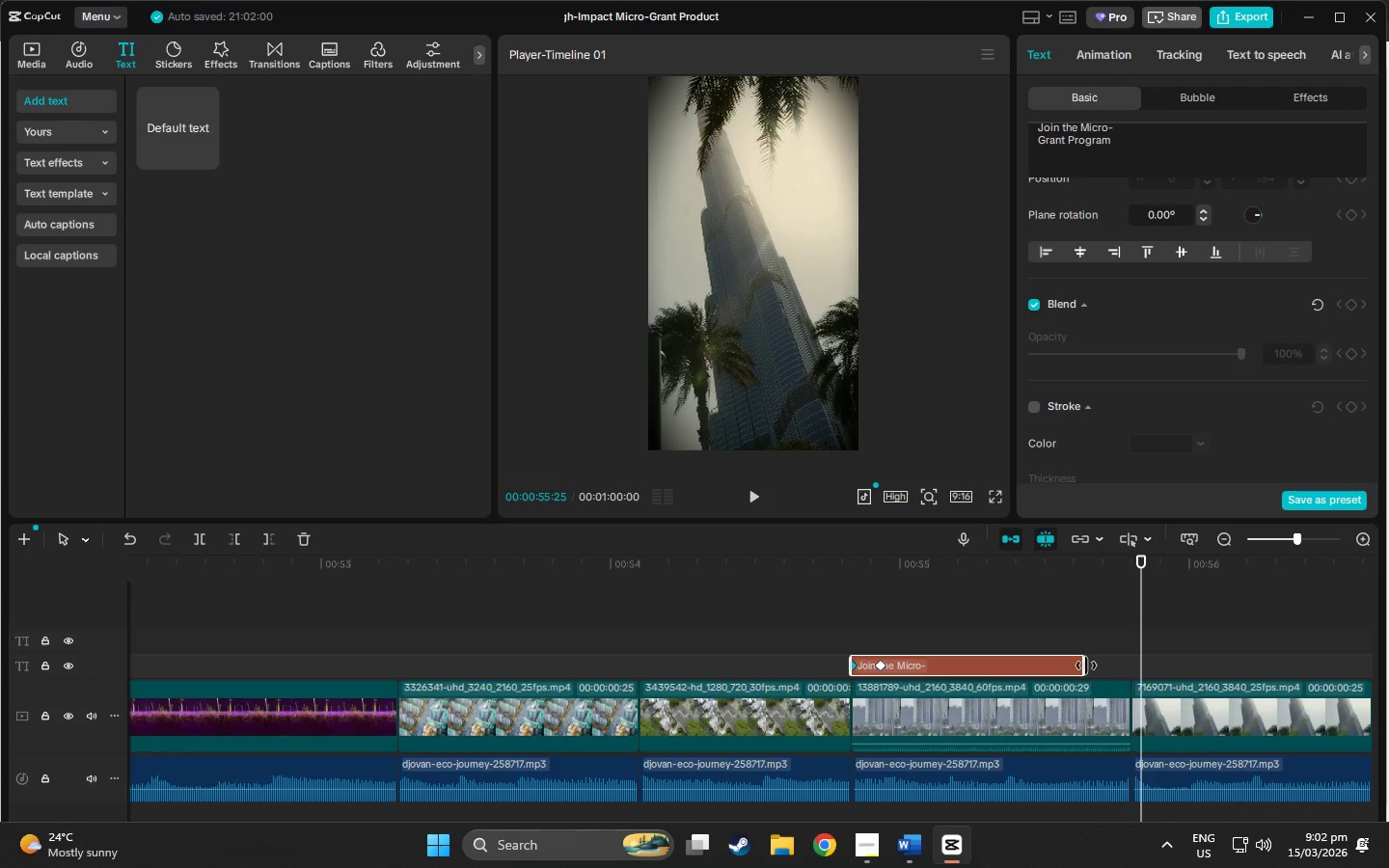 
left_click_drag(start_coordinate=[1086, 665], to_coordinate=[988, 654])
 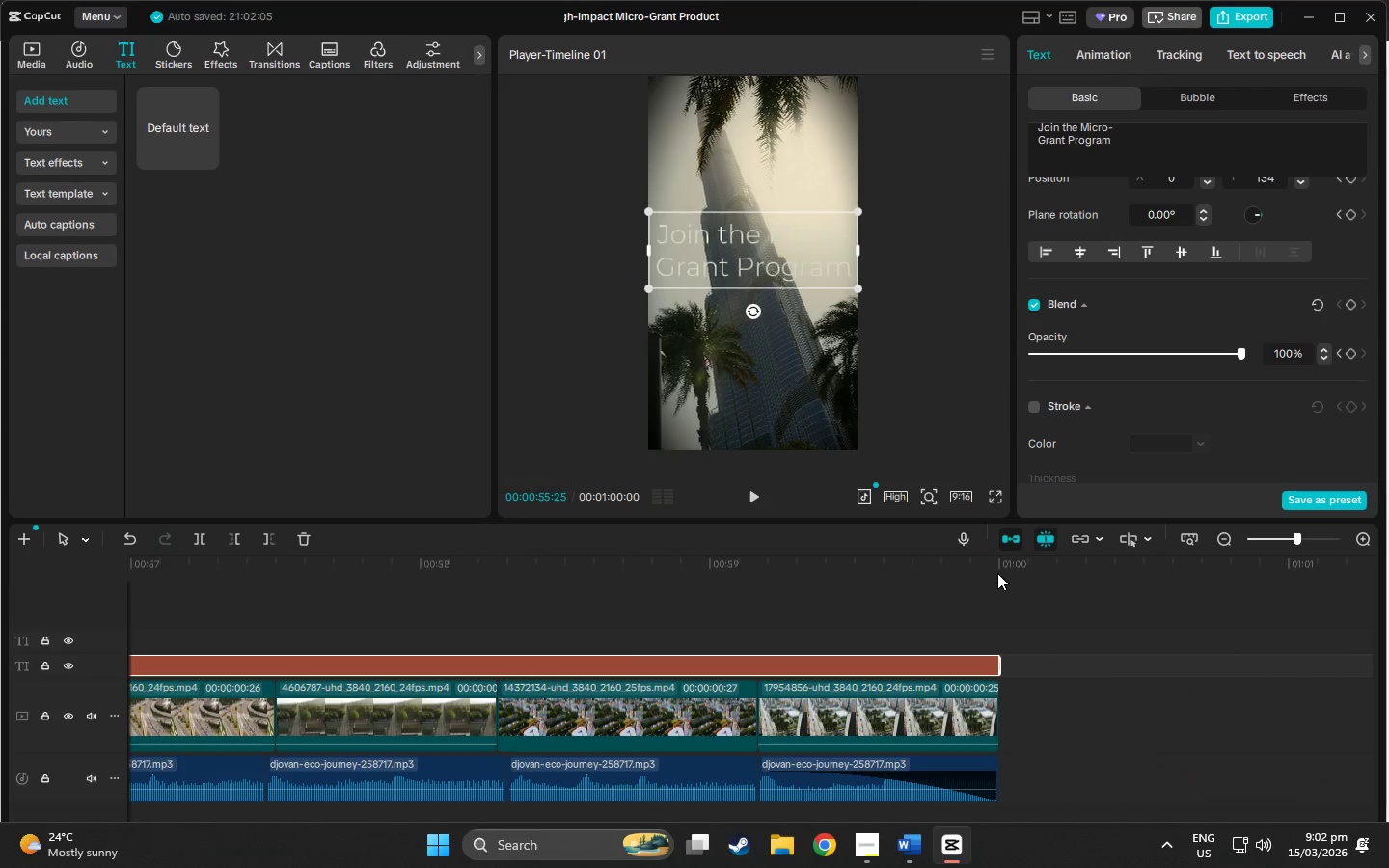 
left_click_drag(start_coordinate=[997, 571], to_coordinate=[724, 572])
 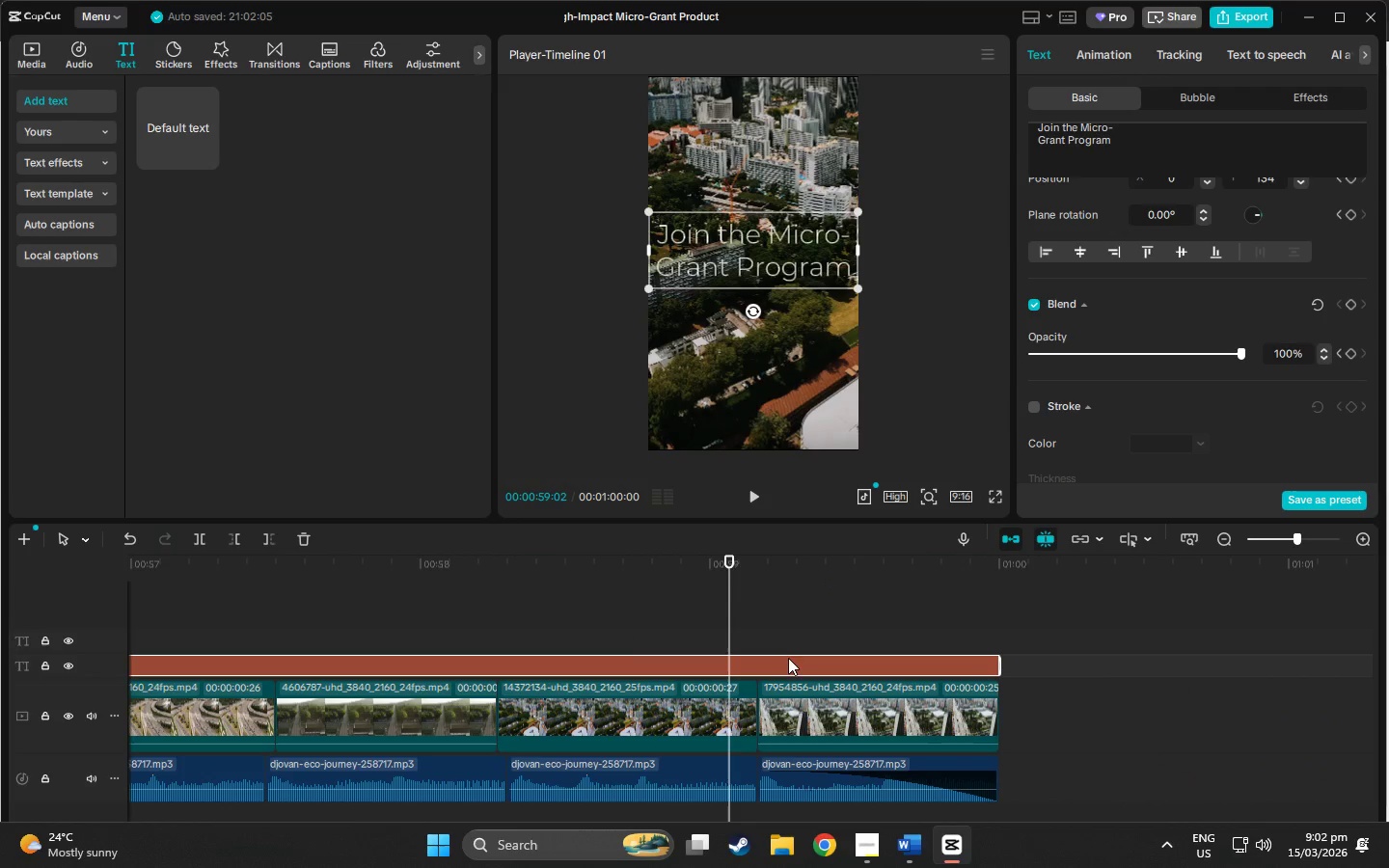 
left_click([795, 664])
 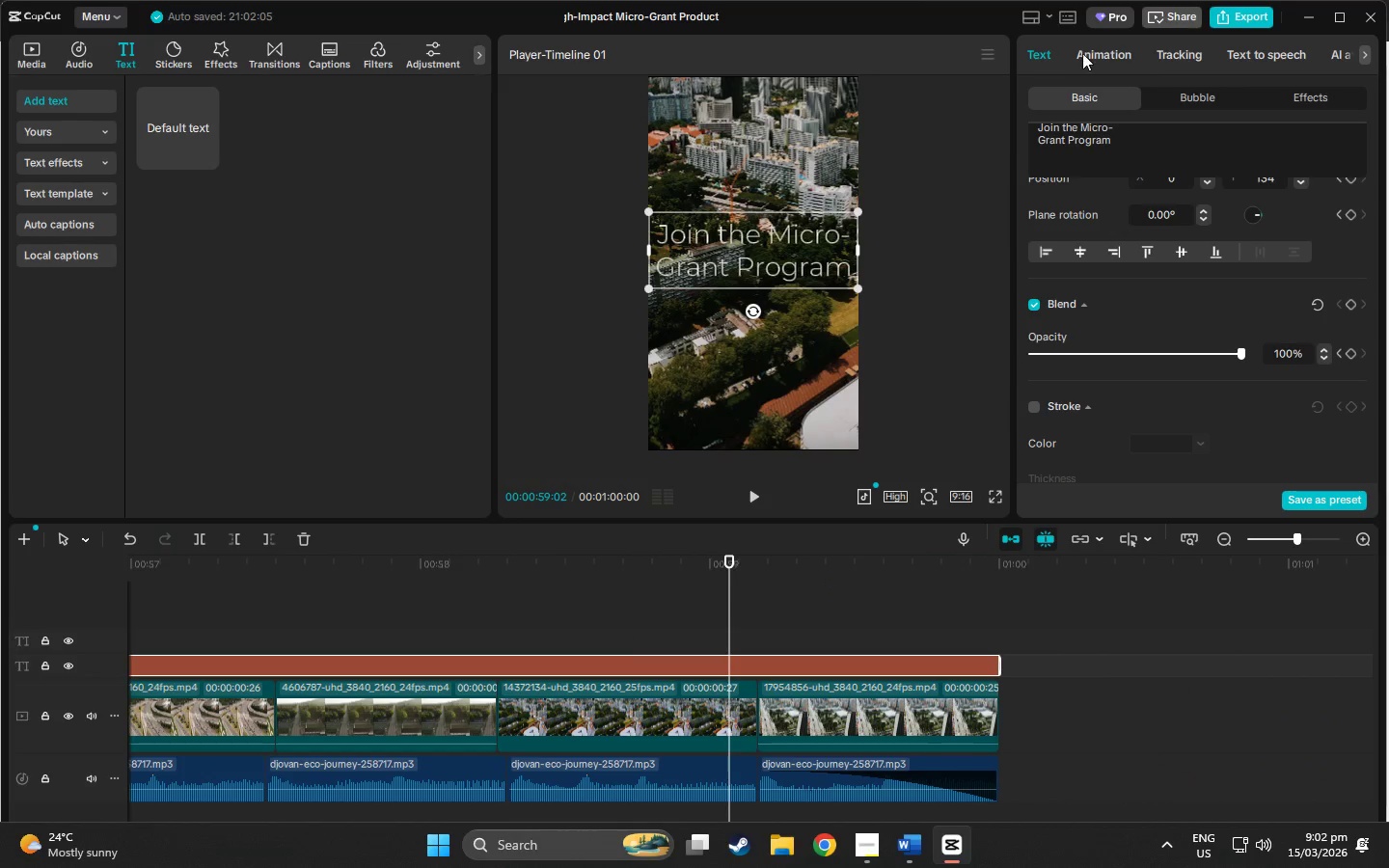 
left_click([1037, 52])
 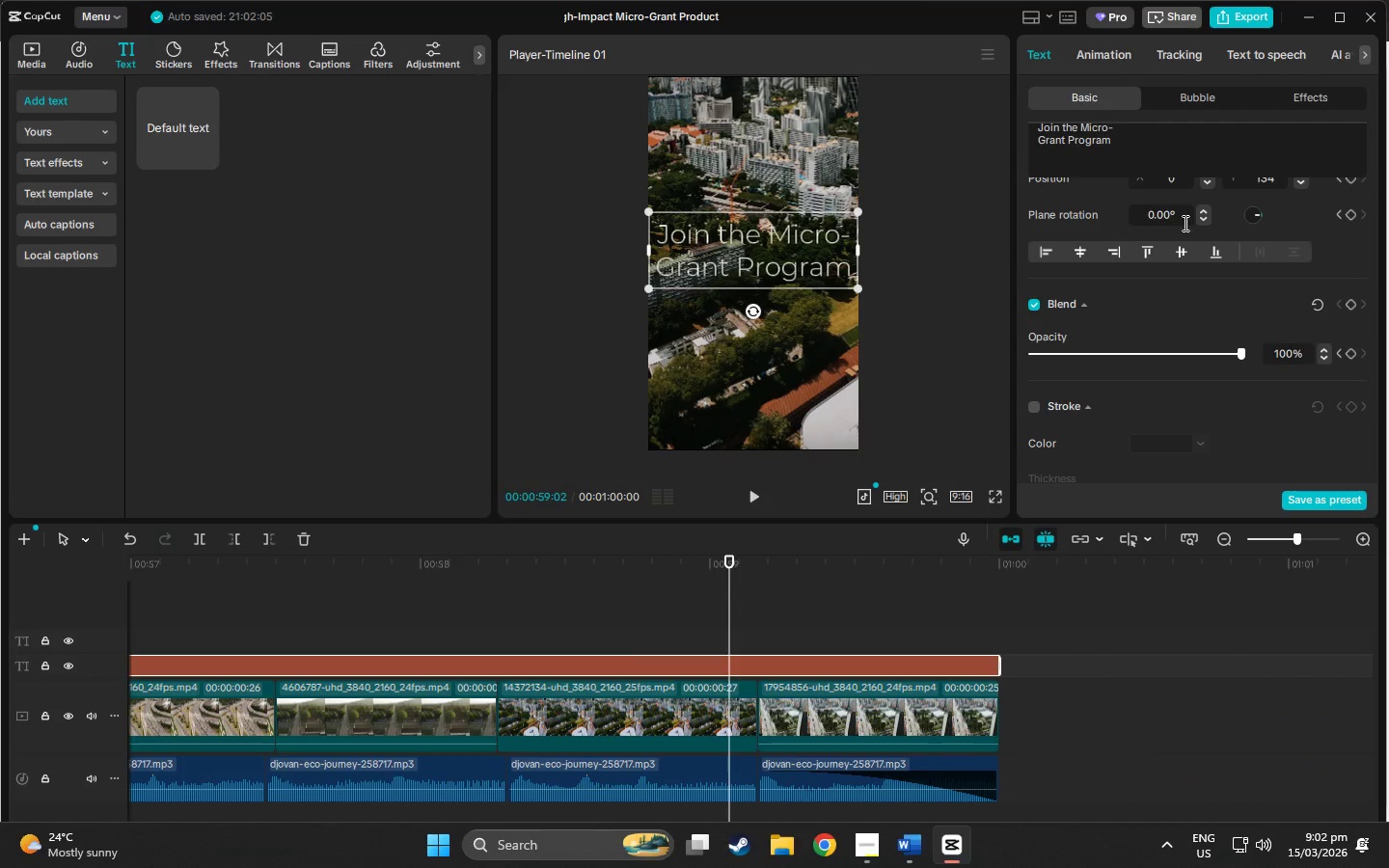 
scroll: coordinate [1290, 302], scroll_direction: up, amount: 25.0
 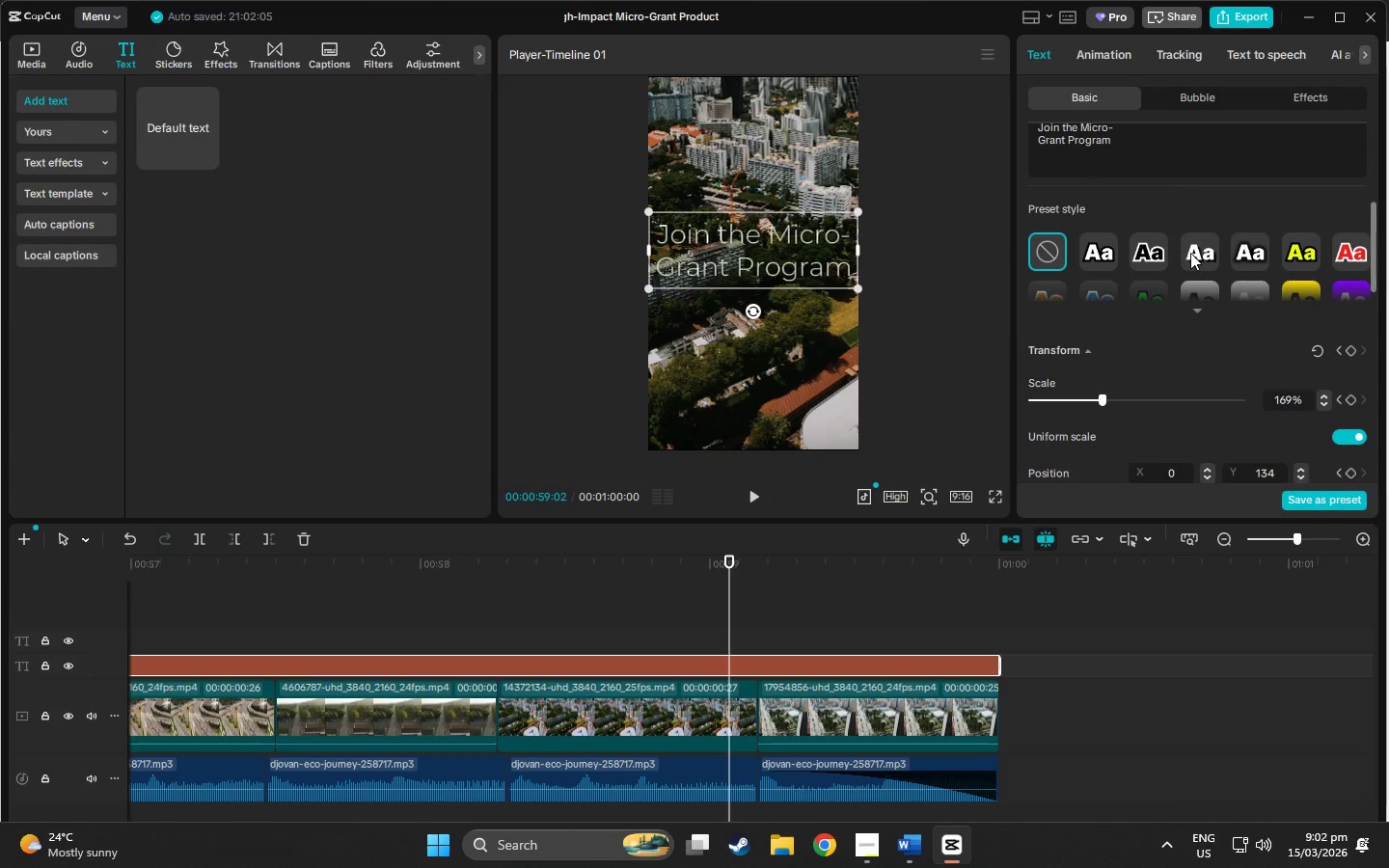 
left_click([1191, 252])
 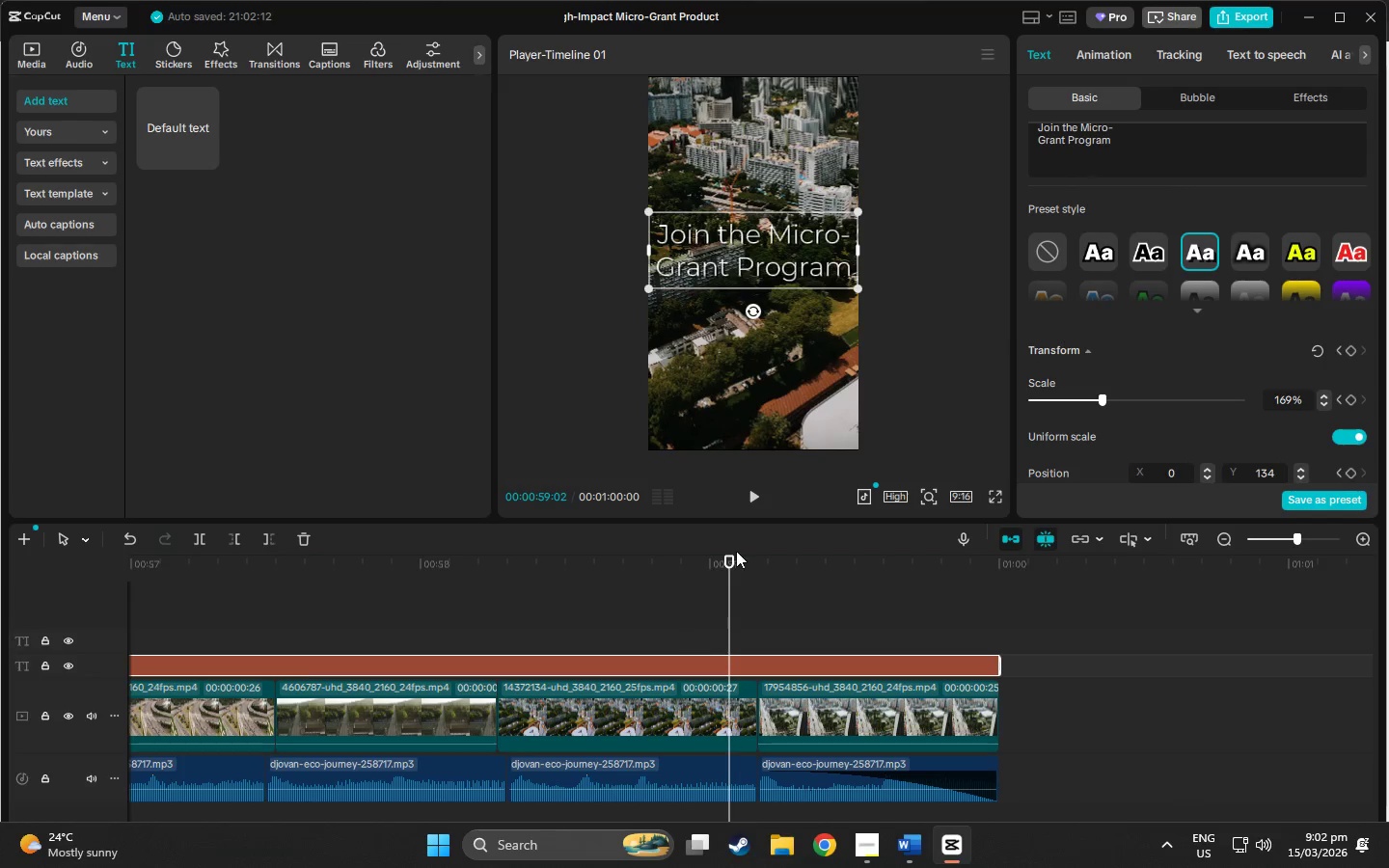 
left_click_drag(start_coordinate=[723, 567], to_coordinate=[1026, 612])
 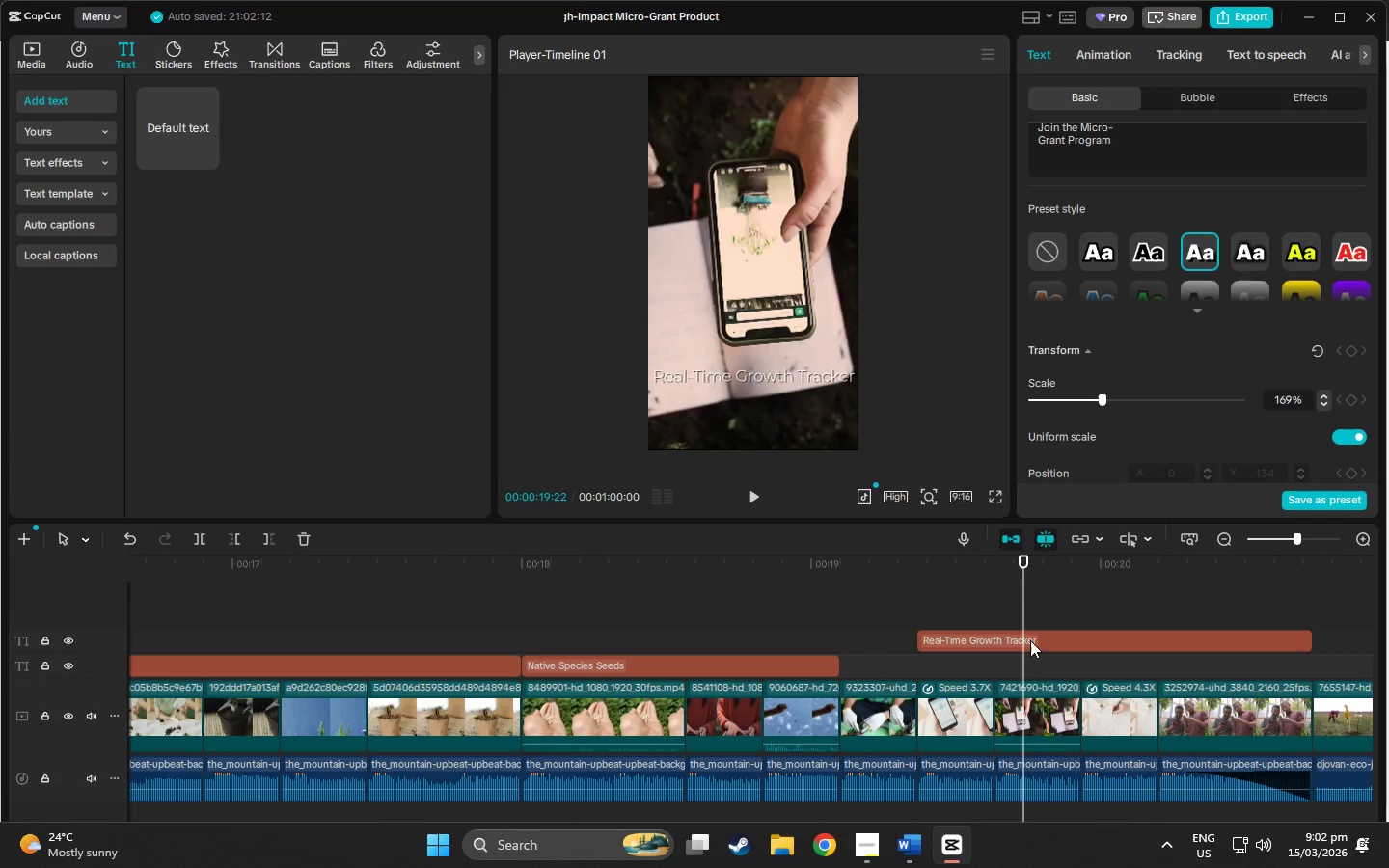 
left_click([1038, 643])
 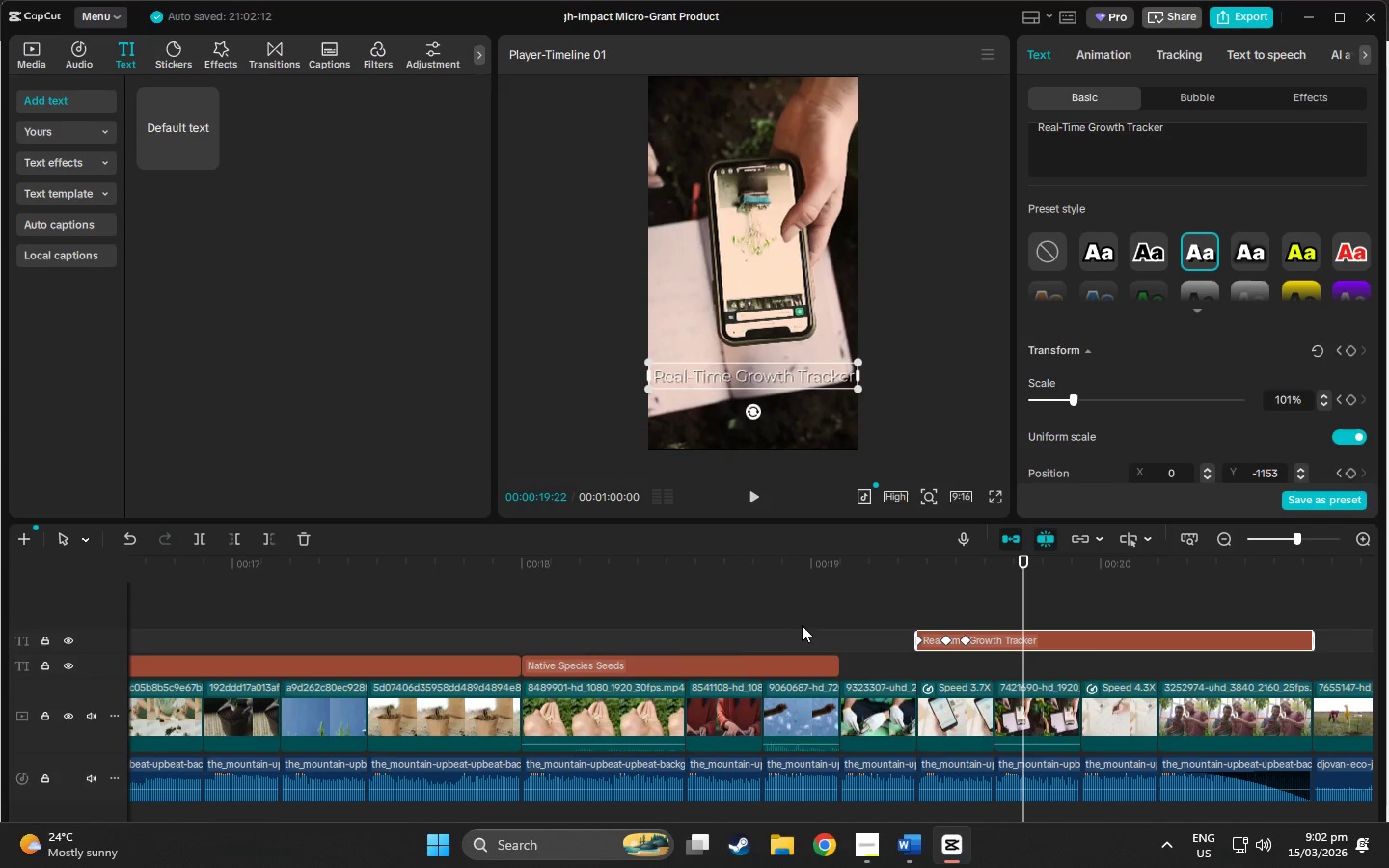 
left_click([724, 660])
 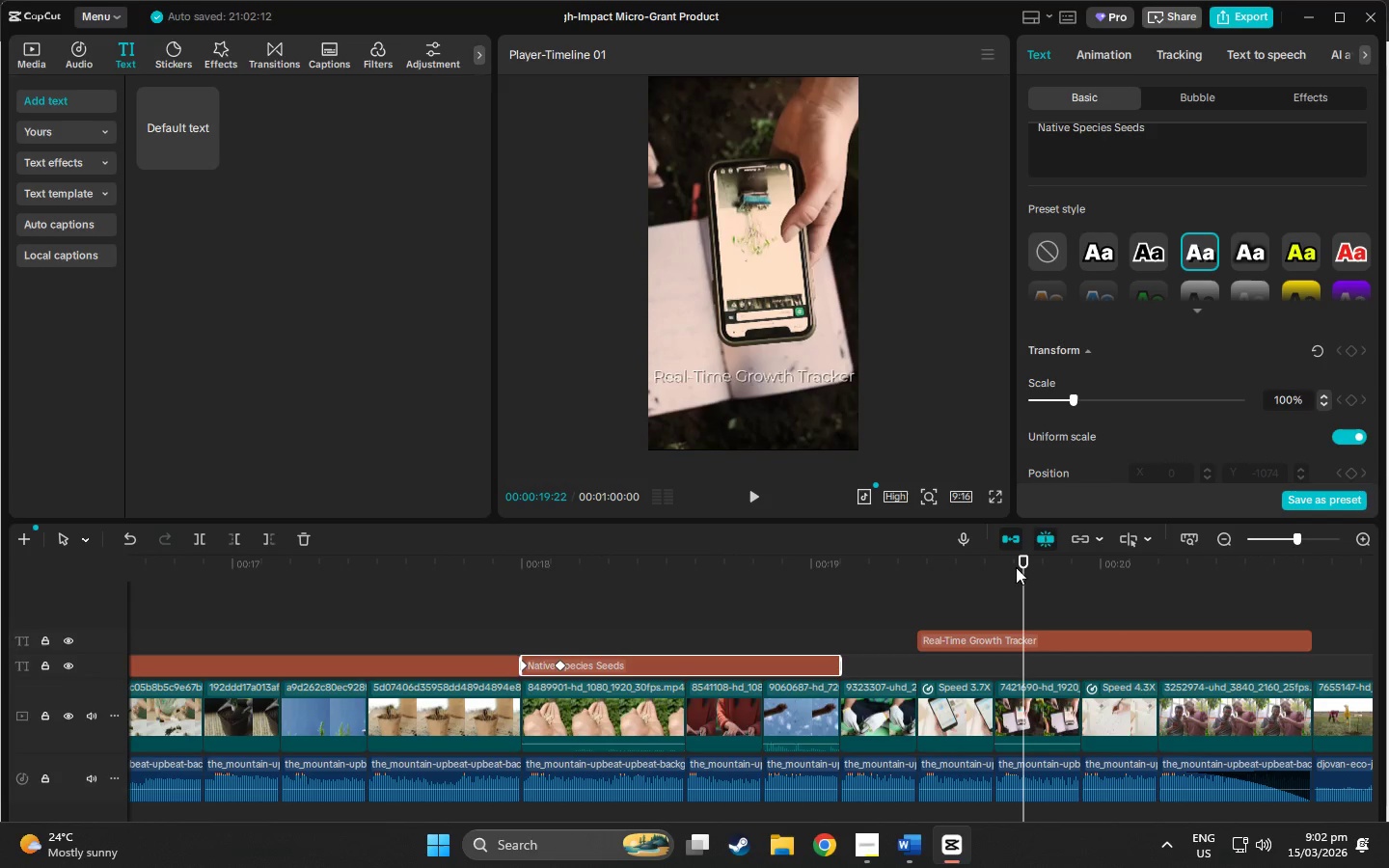 
left_click_drag(start_coordinate=[1023, 568], to_coordinate=[282, 587])
 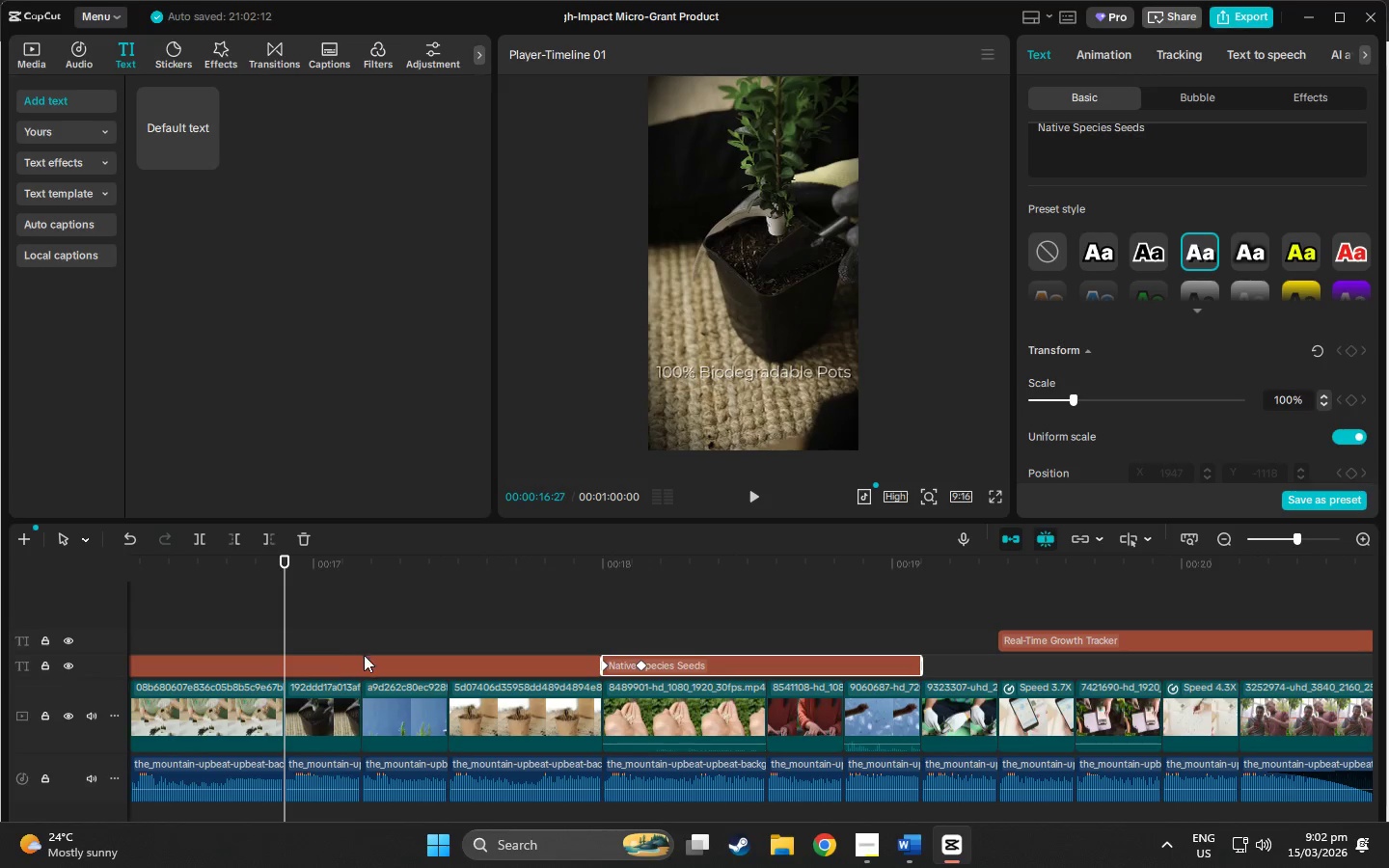 
left_click([369, 661])
 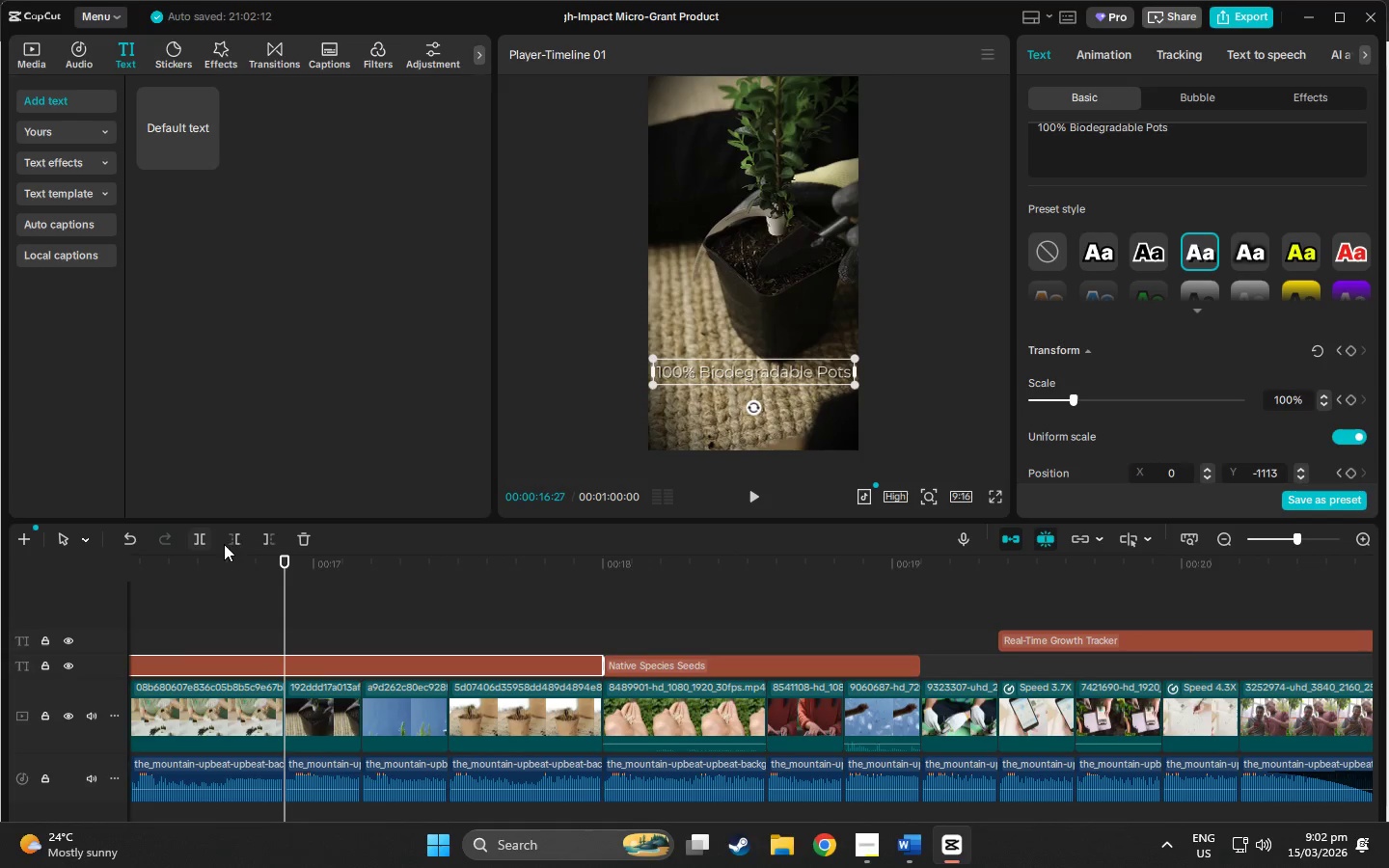 
left_click_drag(start_coordinate=[284, 567], to_coordinate=[656, 634])
 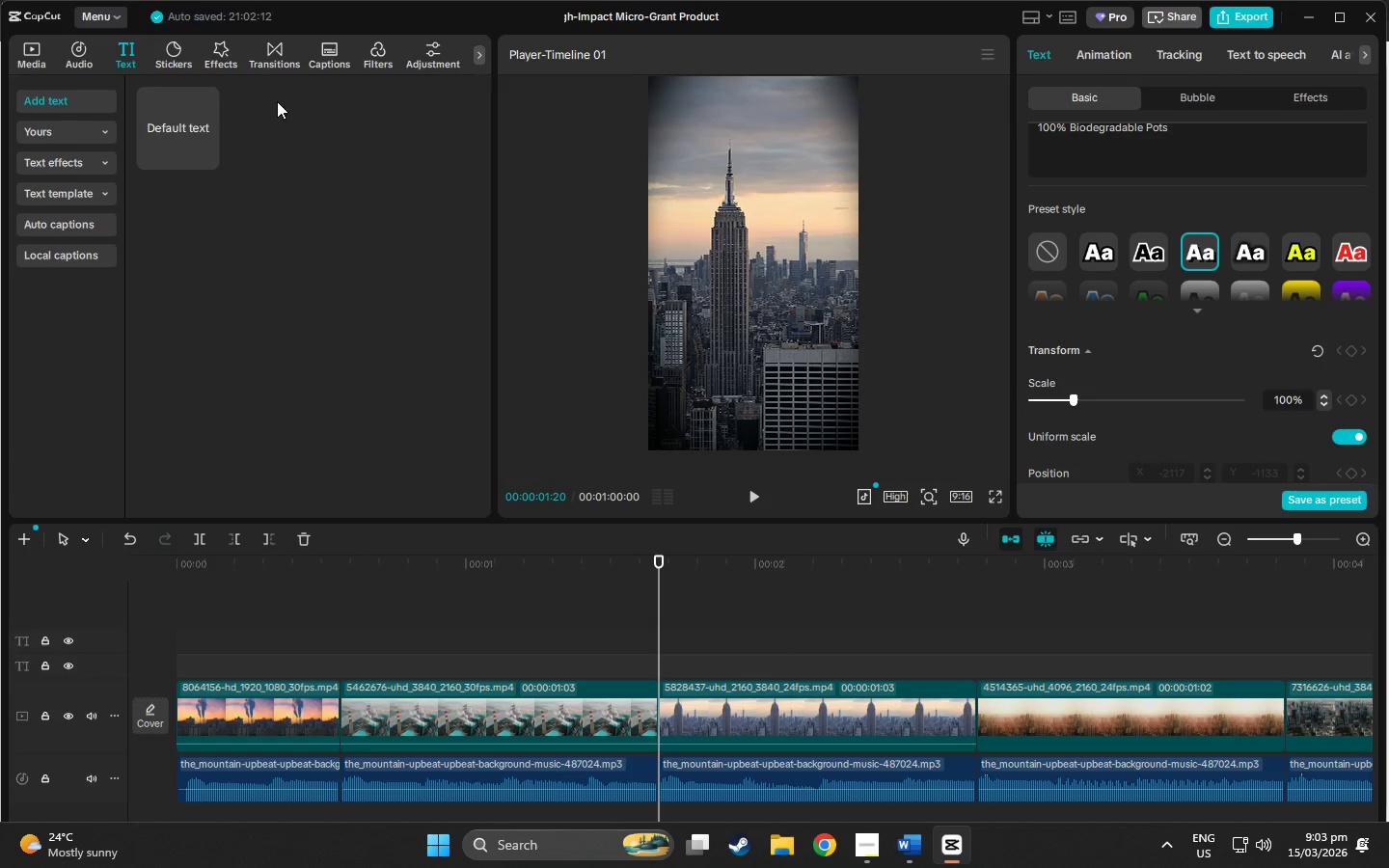 
mouse_move([169, 93])
 